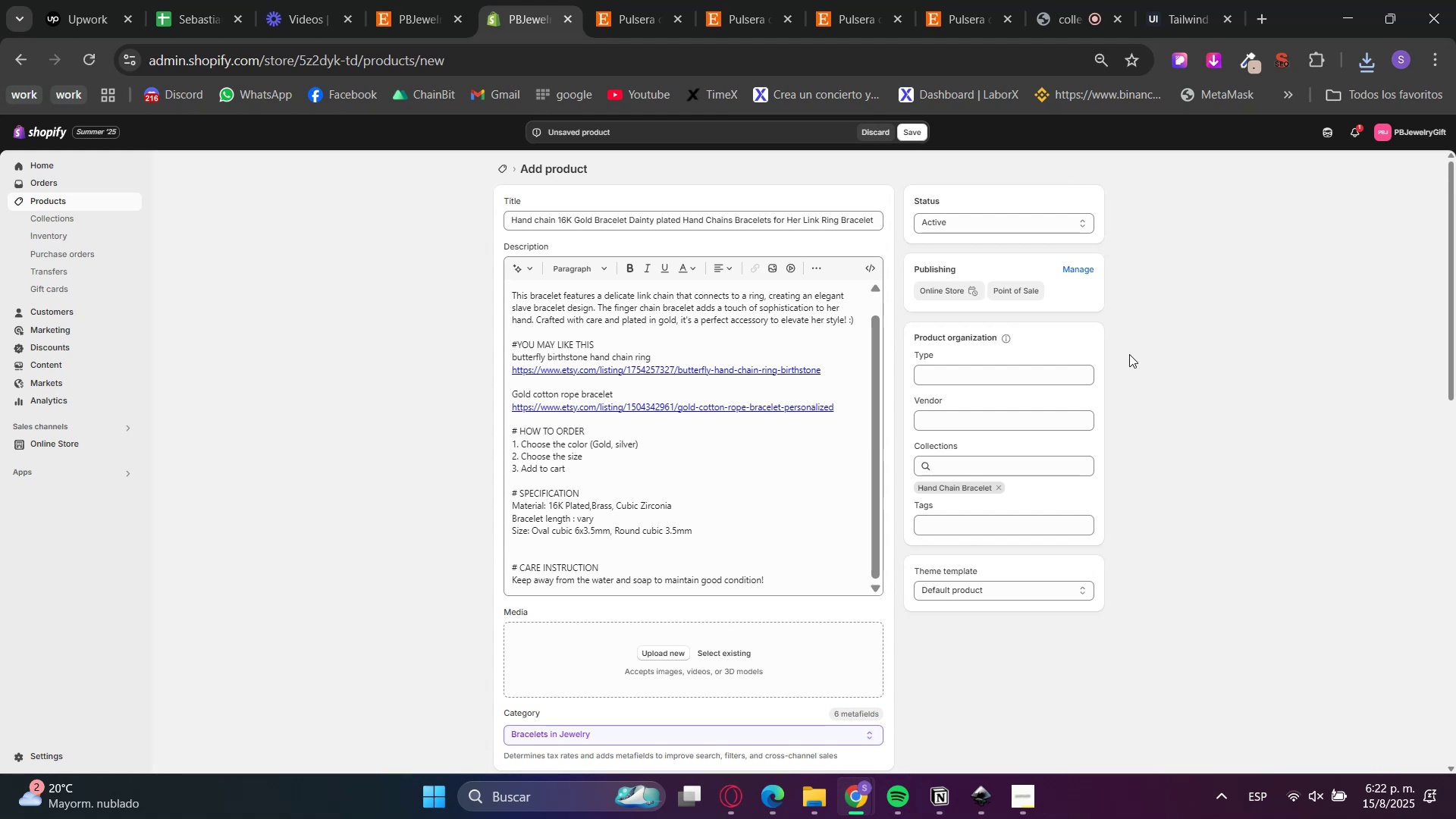 
wait(33.34)
 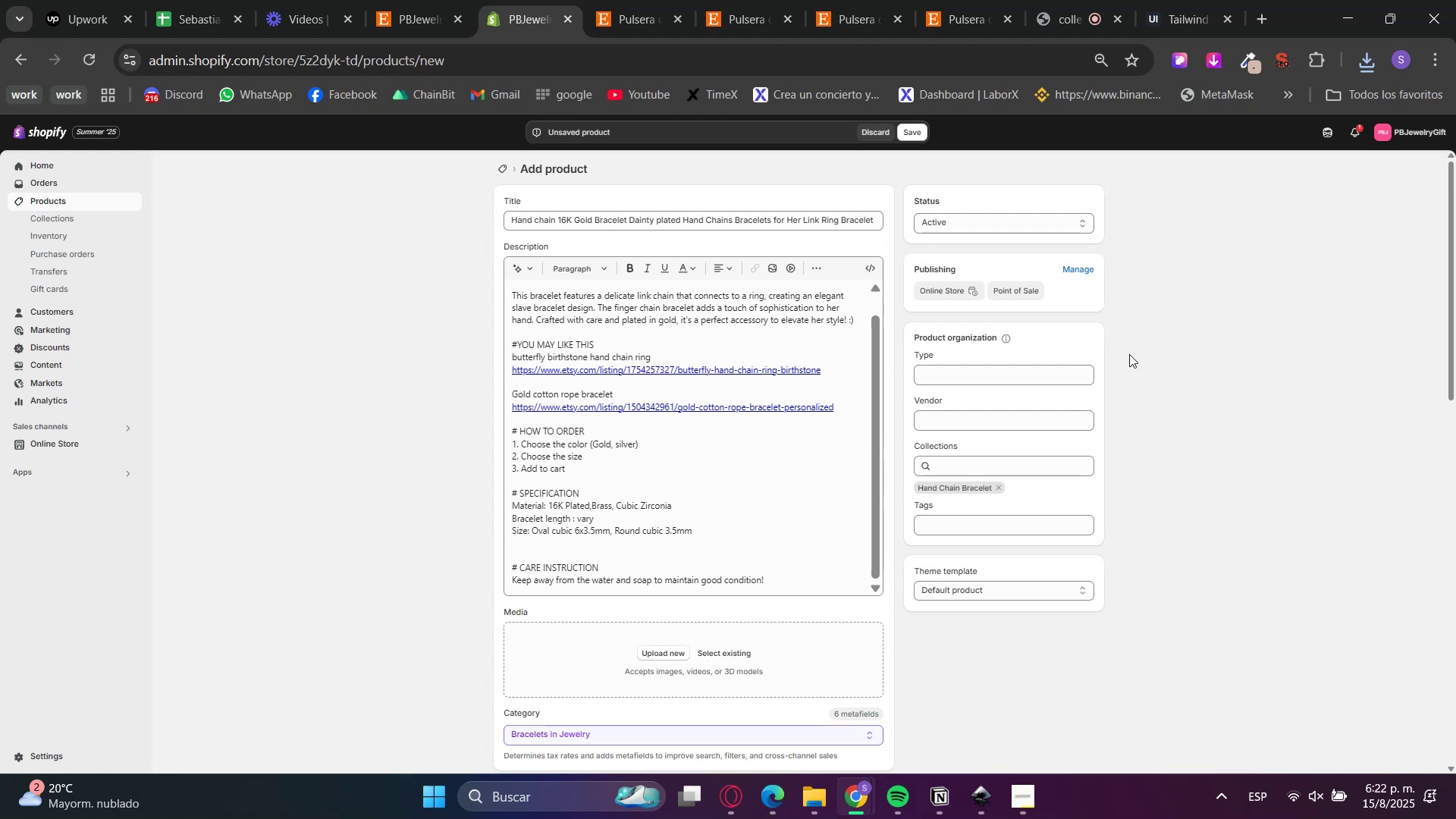 
left_click([670, 0])
 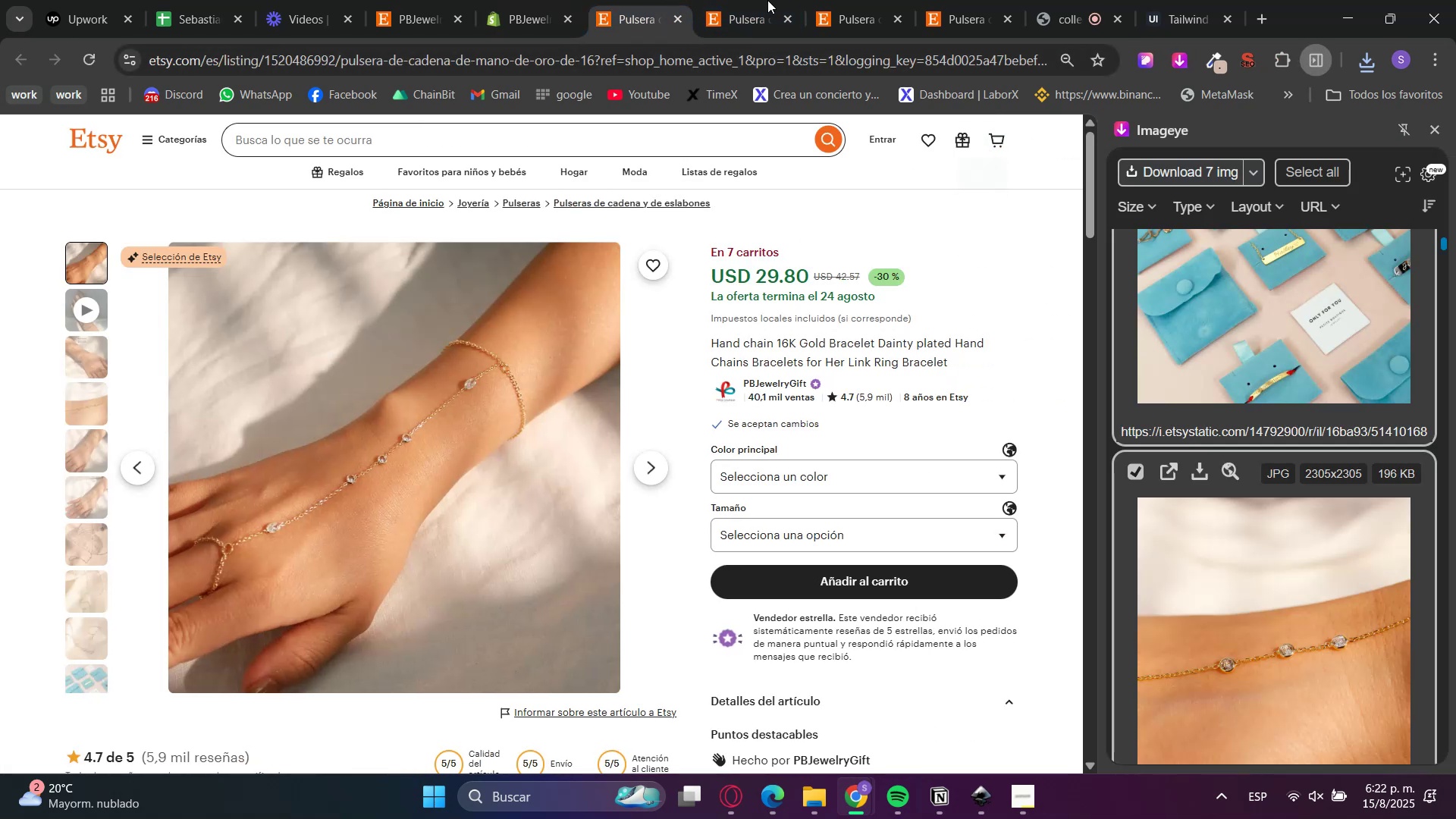 
left_click([519, 0])
 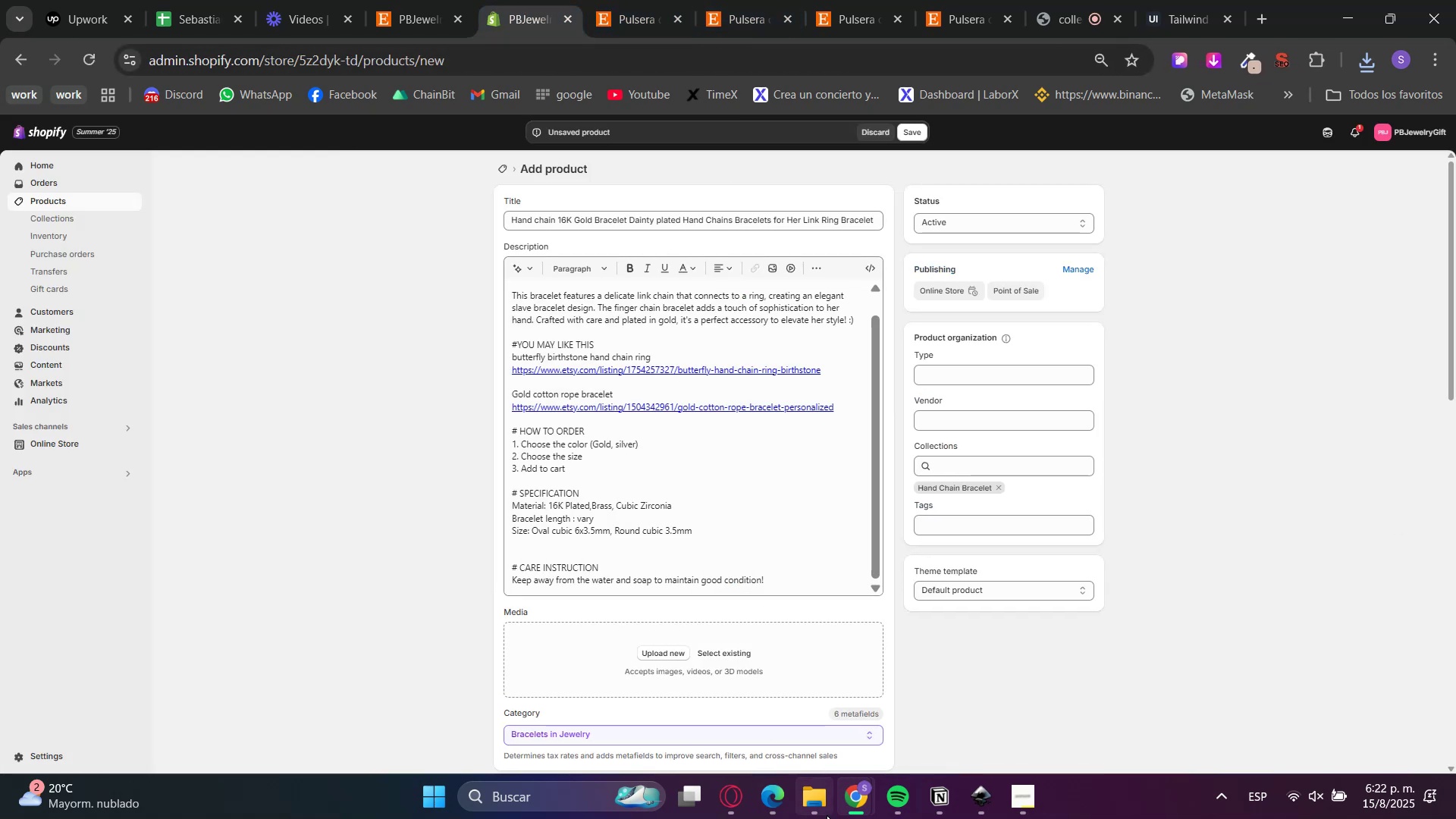 
left_click([827, 815])
 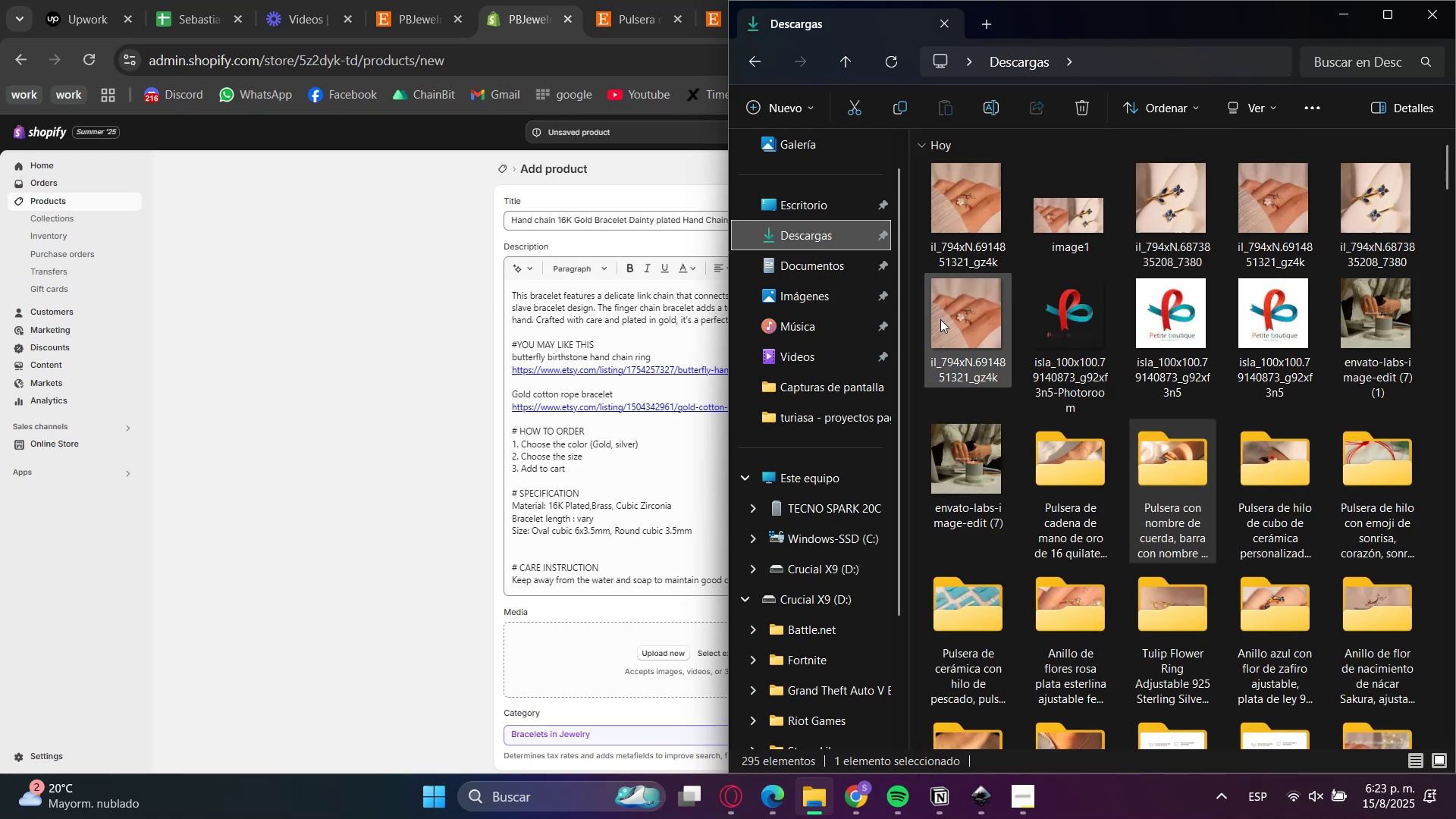 
left_click([1115, 483])
 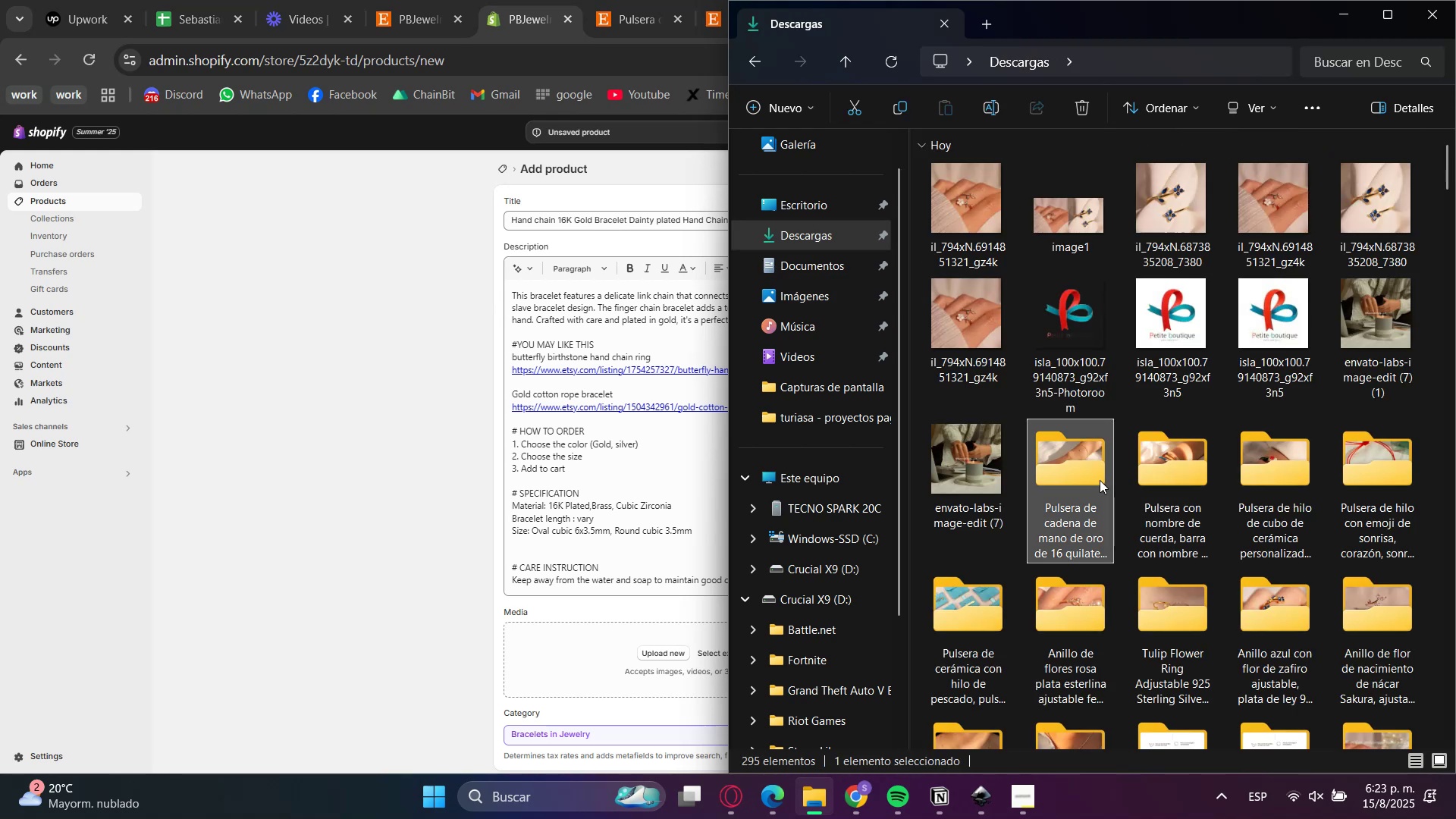 
triple_click([1100, 480])
 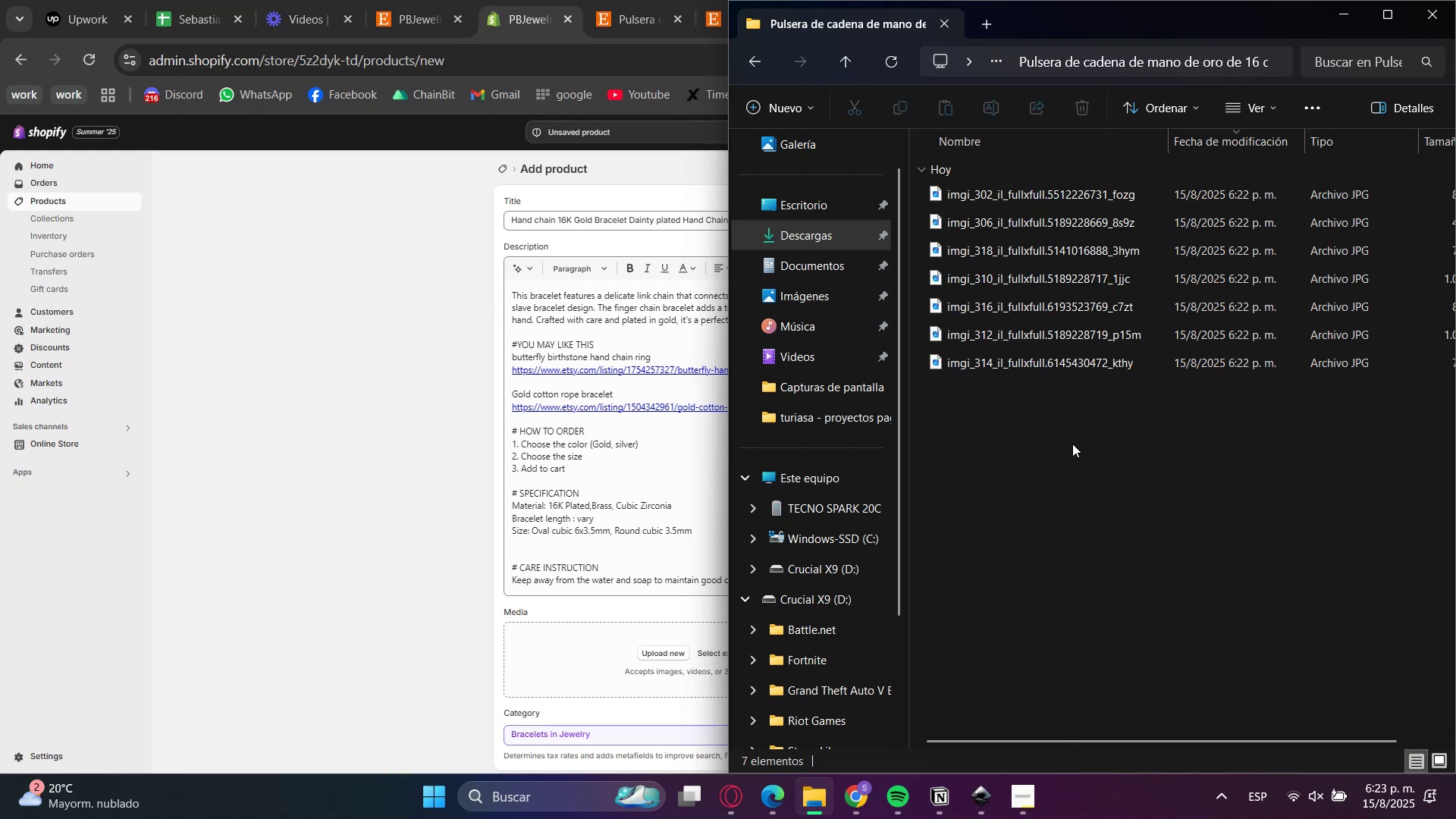 
left_click_drag(start_coordinate=[1065, 470], to_coordinate=[1040, 199])
 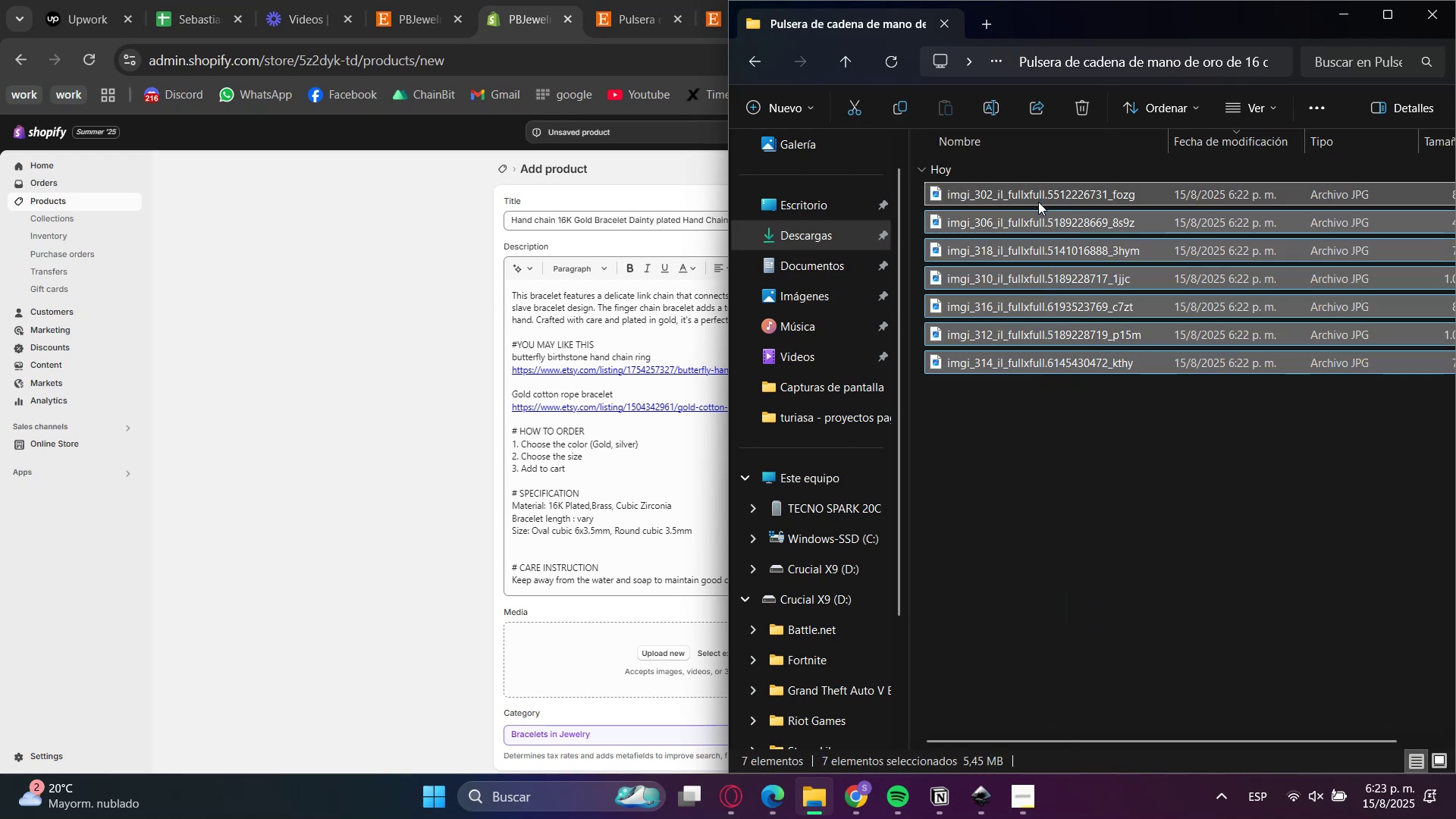 
mouse_move([1035, 328])
 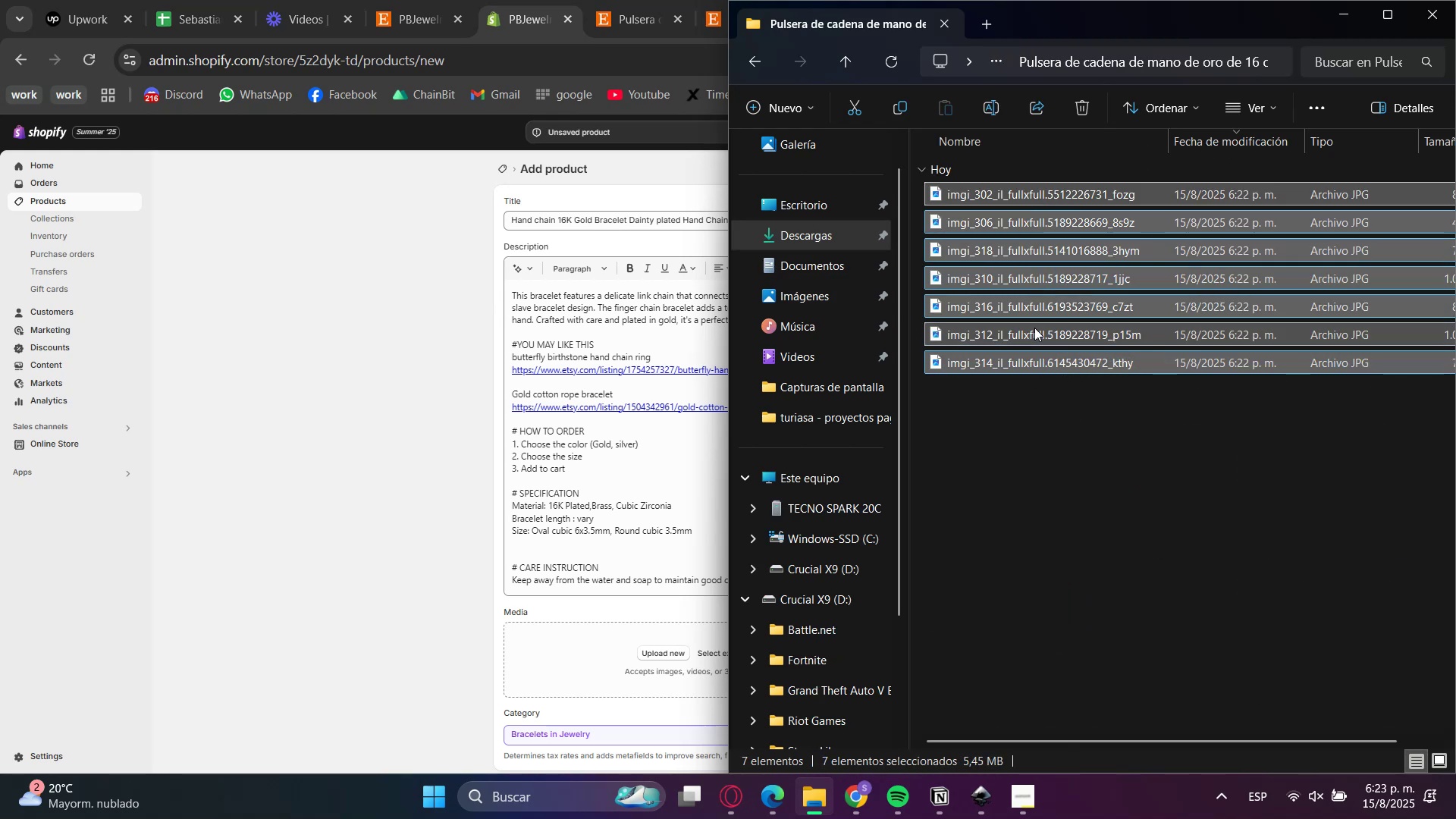 
left_click_drag(start_coordinate=[1034, 328], to_coordinate=[586, 660])
 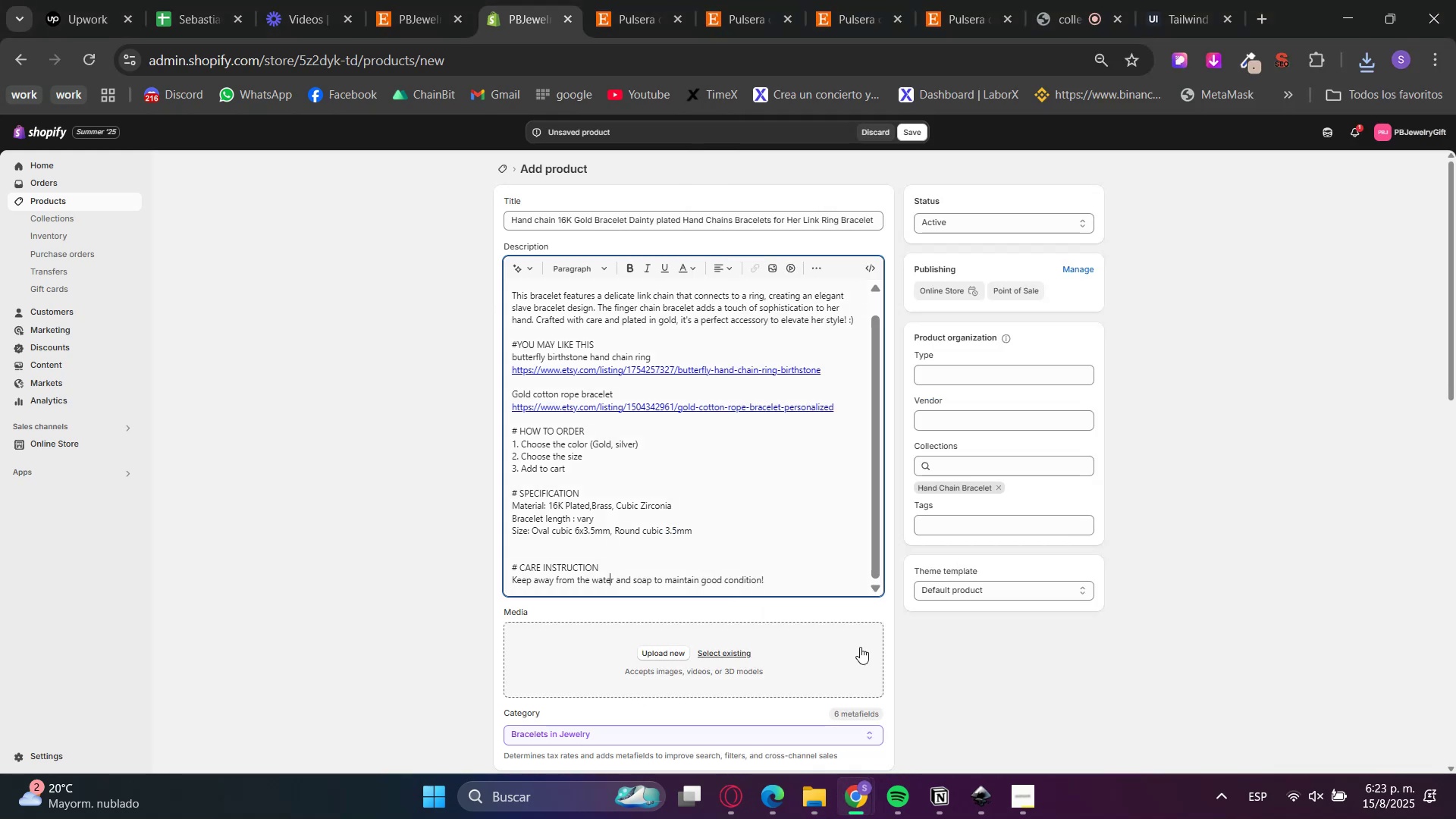 
scroll: coordinate [972, 641], scroll_direction: down, amount: 3.0
 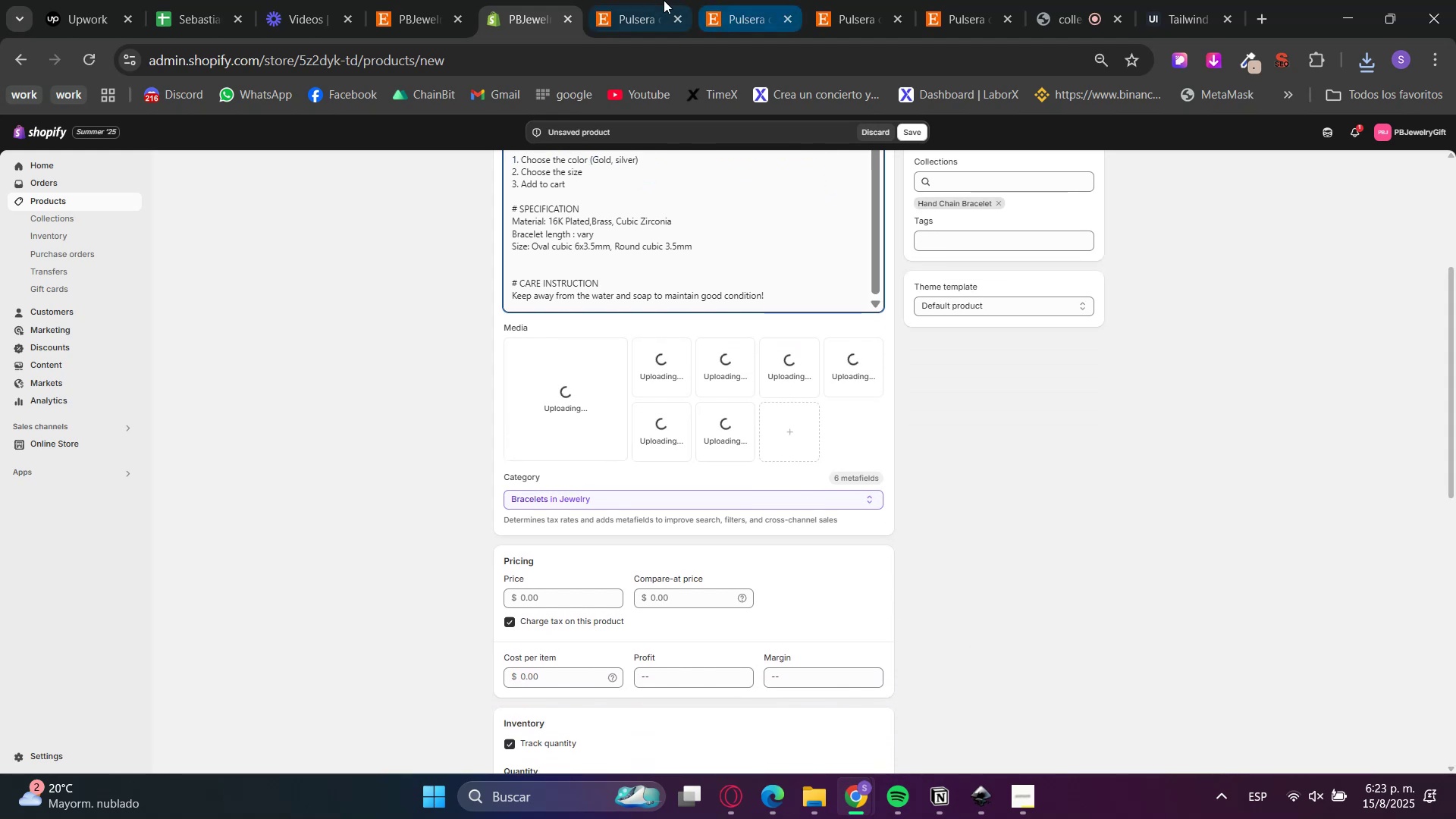 
scroll: coordinate [999, 599], scroll_direction: up, amount: 5.0
 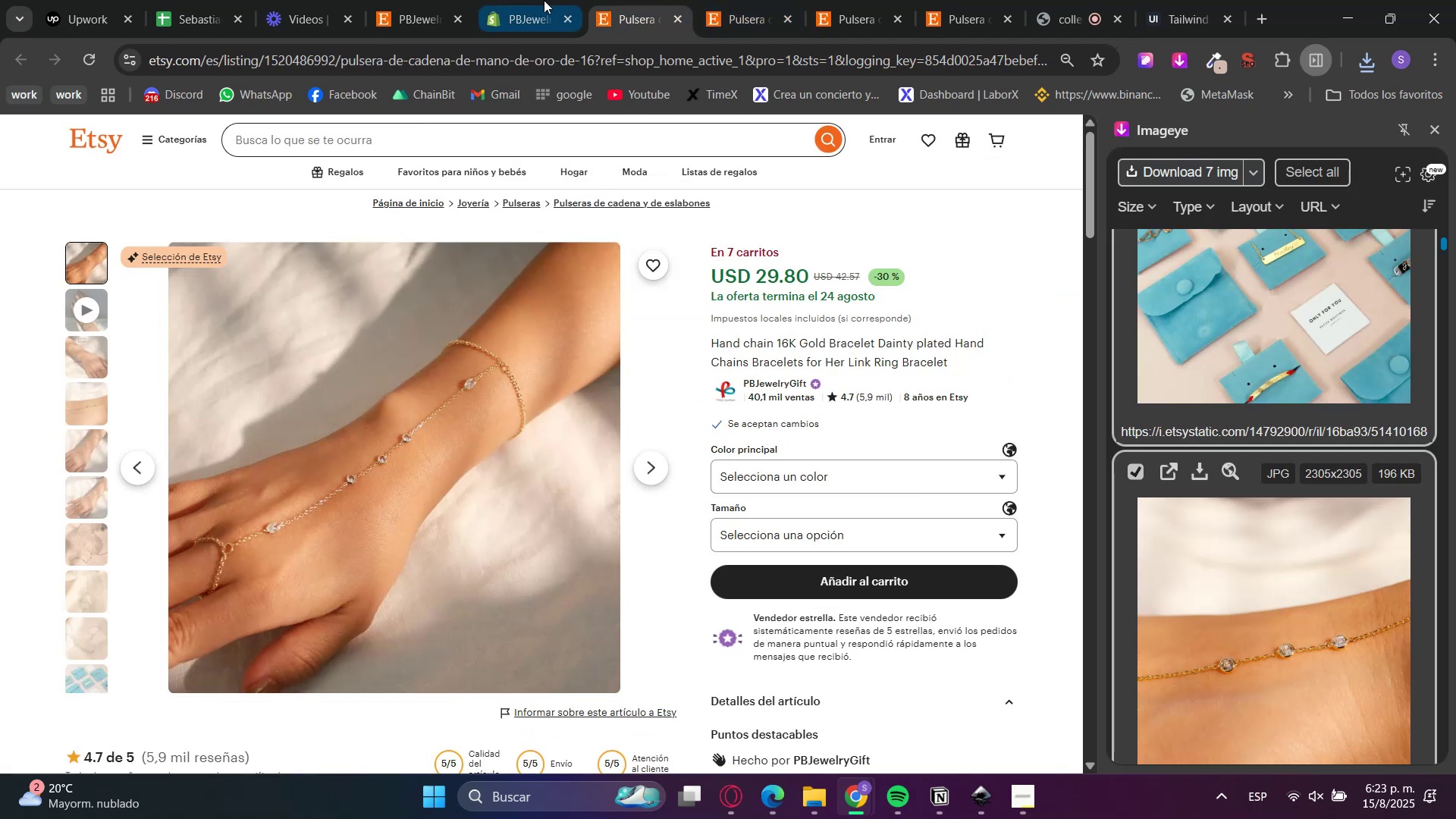 
left_click([537, 0])
 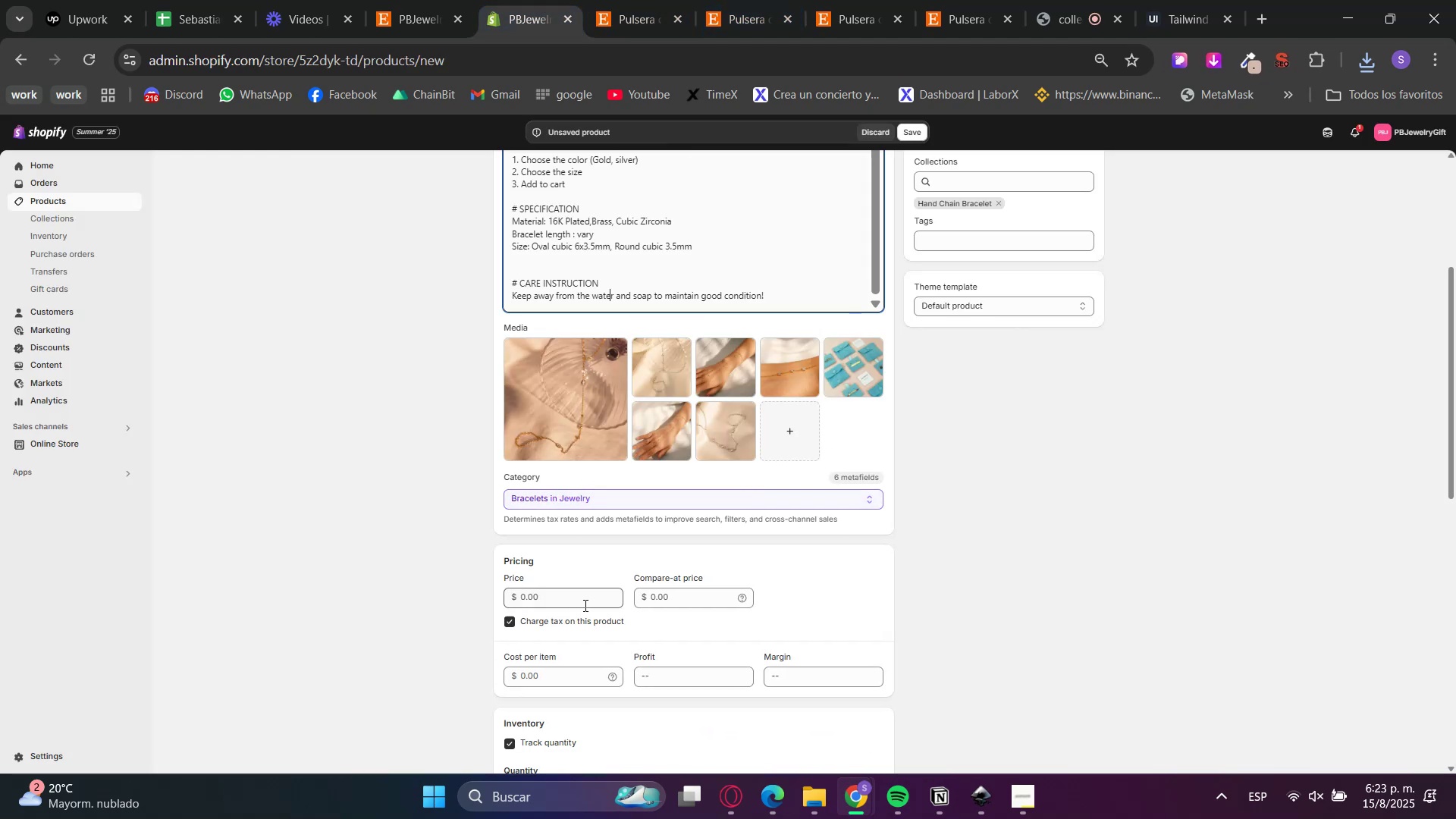 
left_click([684, 599])
 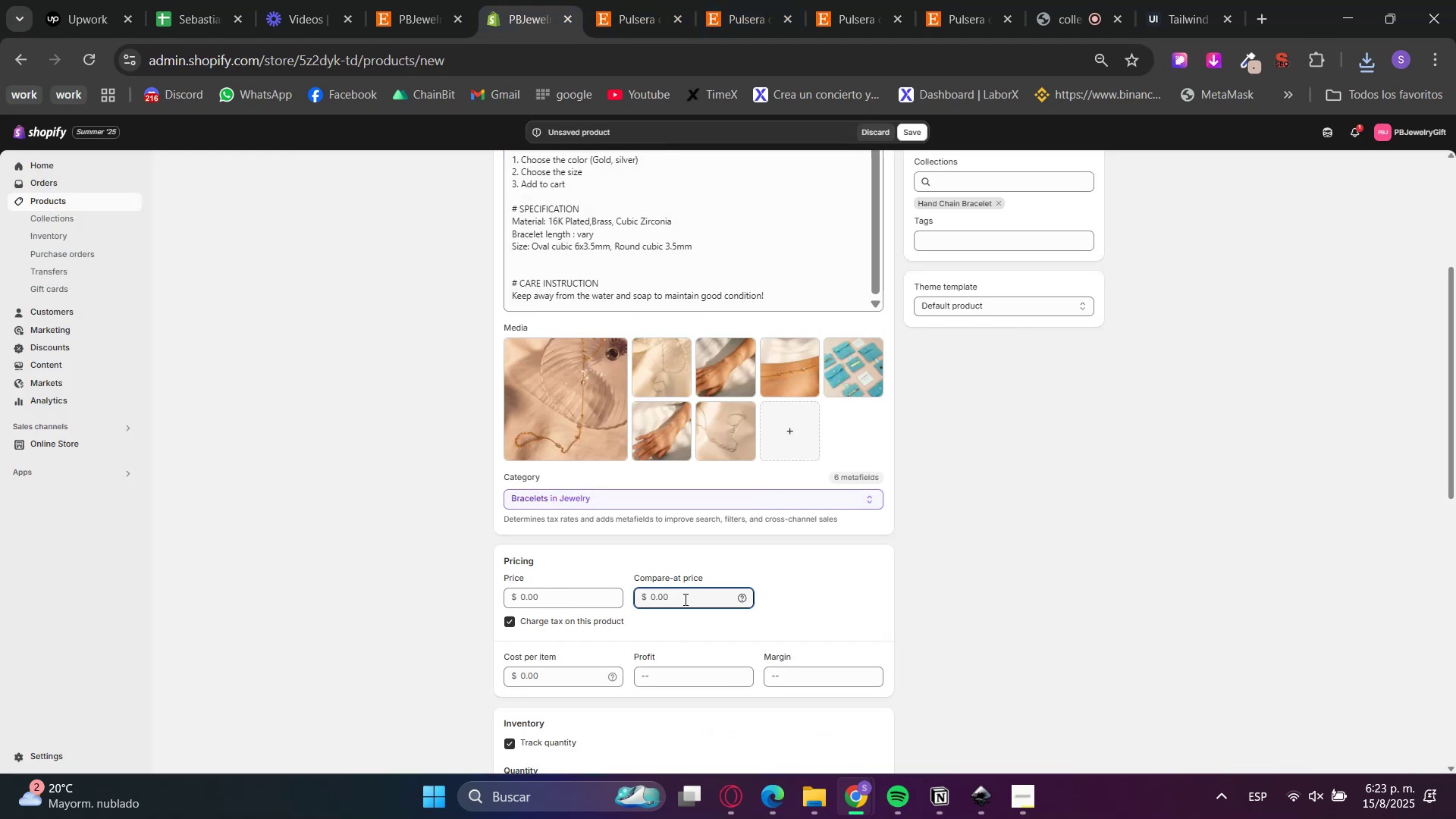 
key(Numpad5)
 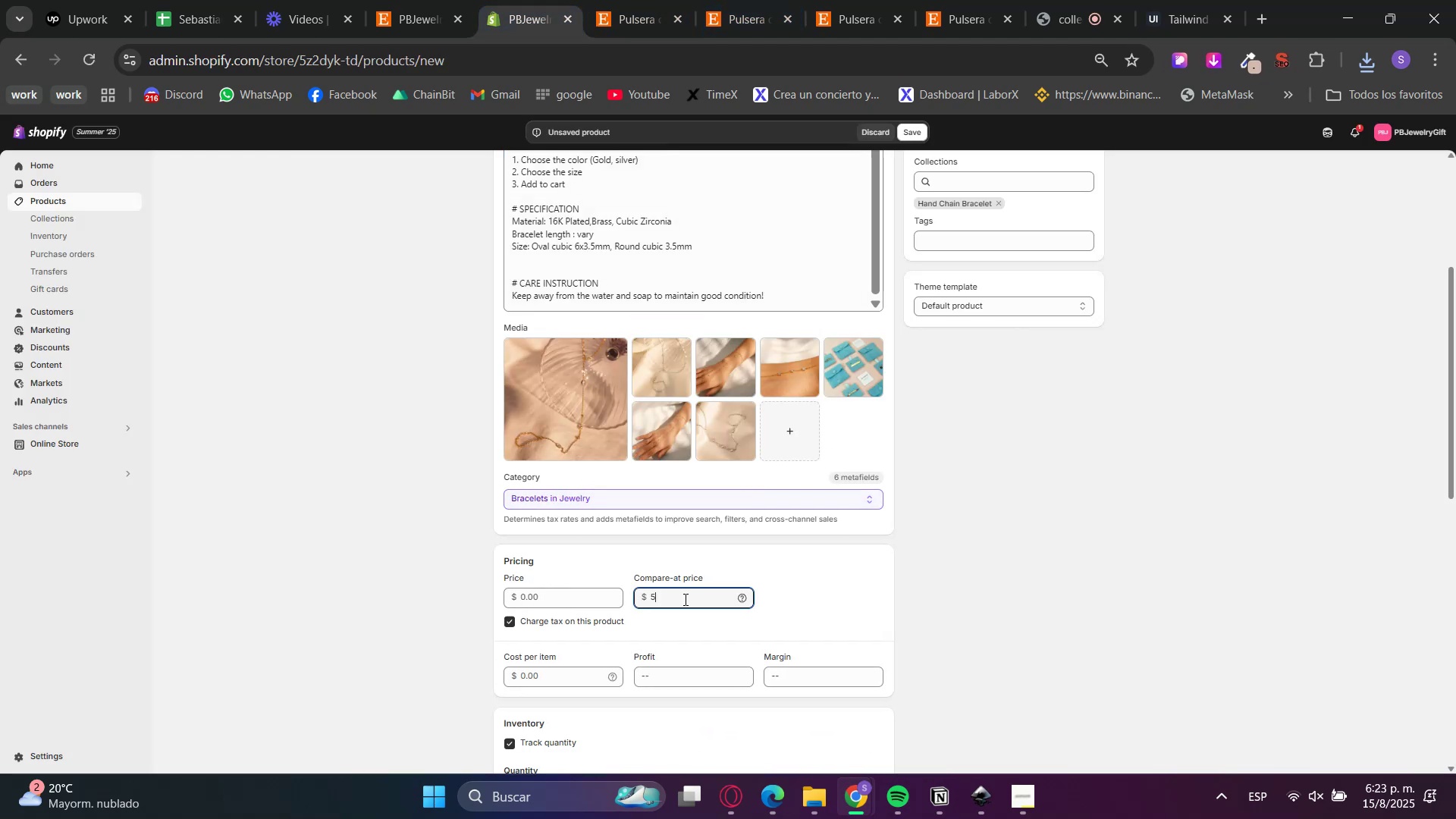 
key(Backspace)
 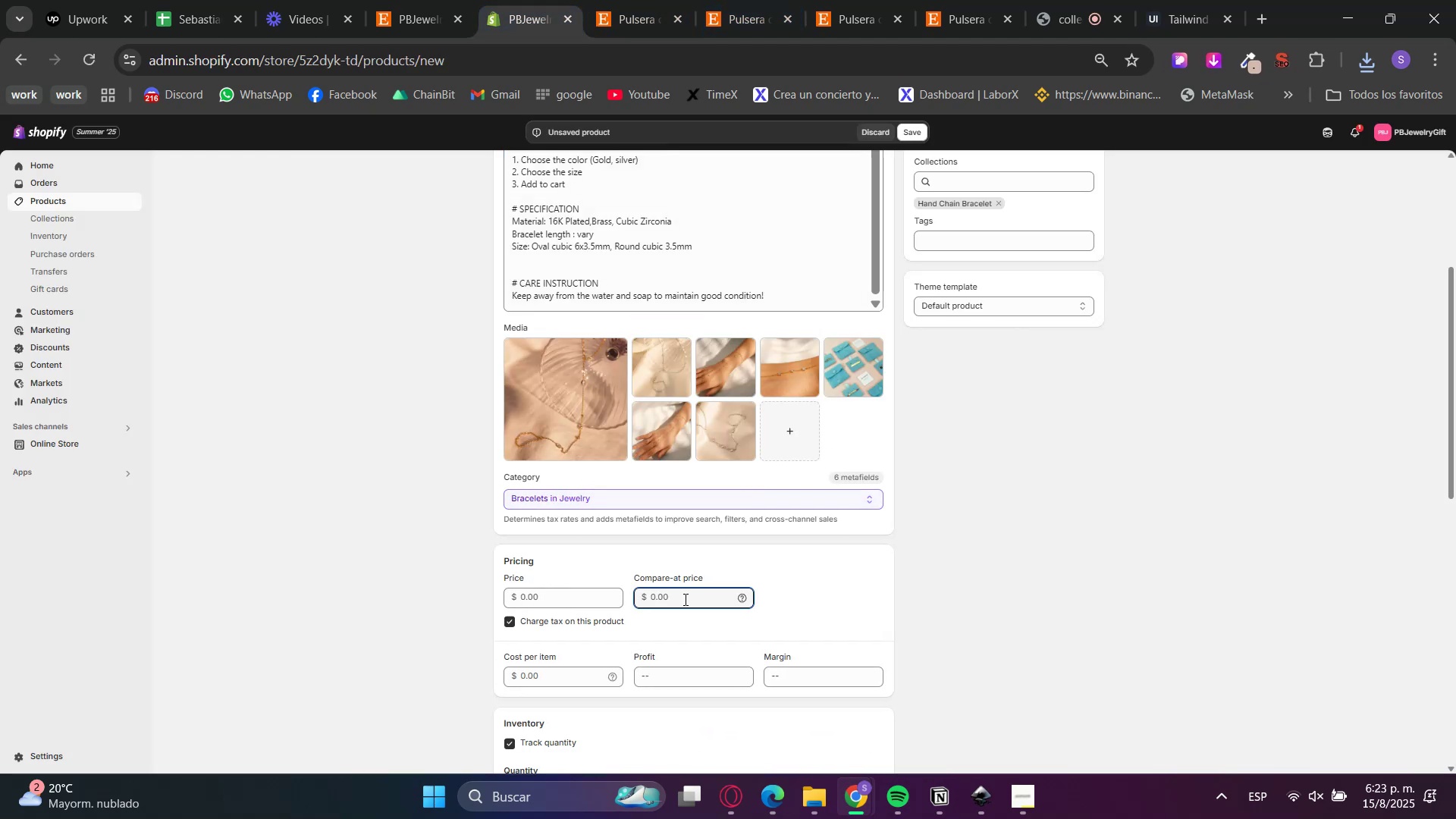 
key(Numpad4)
 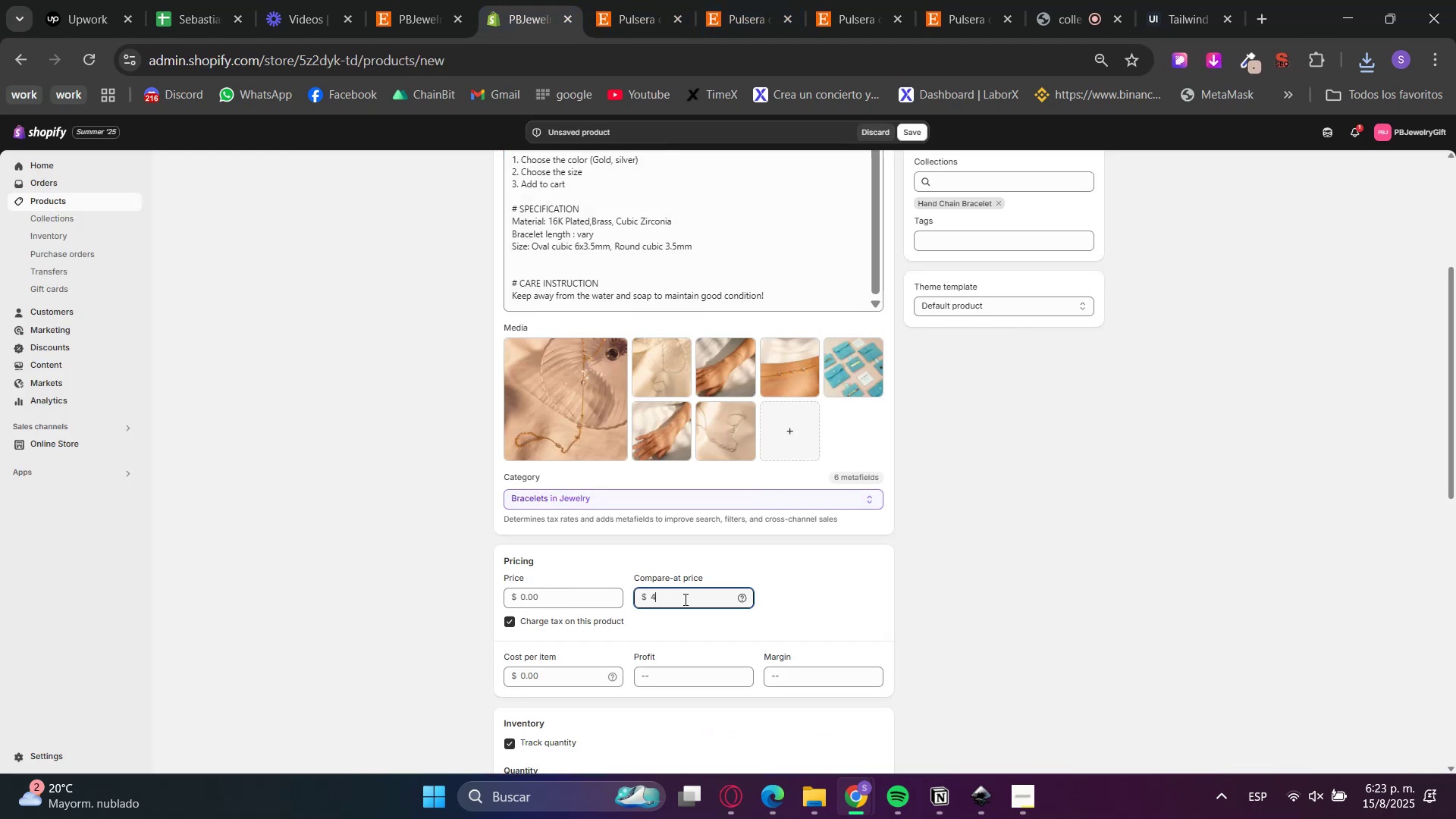 
key(Numpad2)
 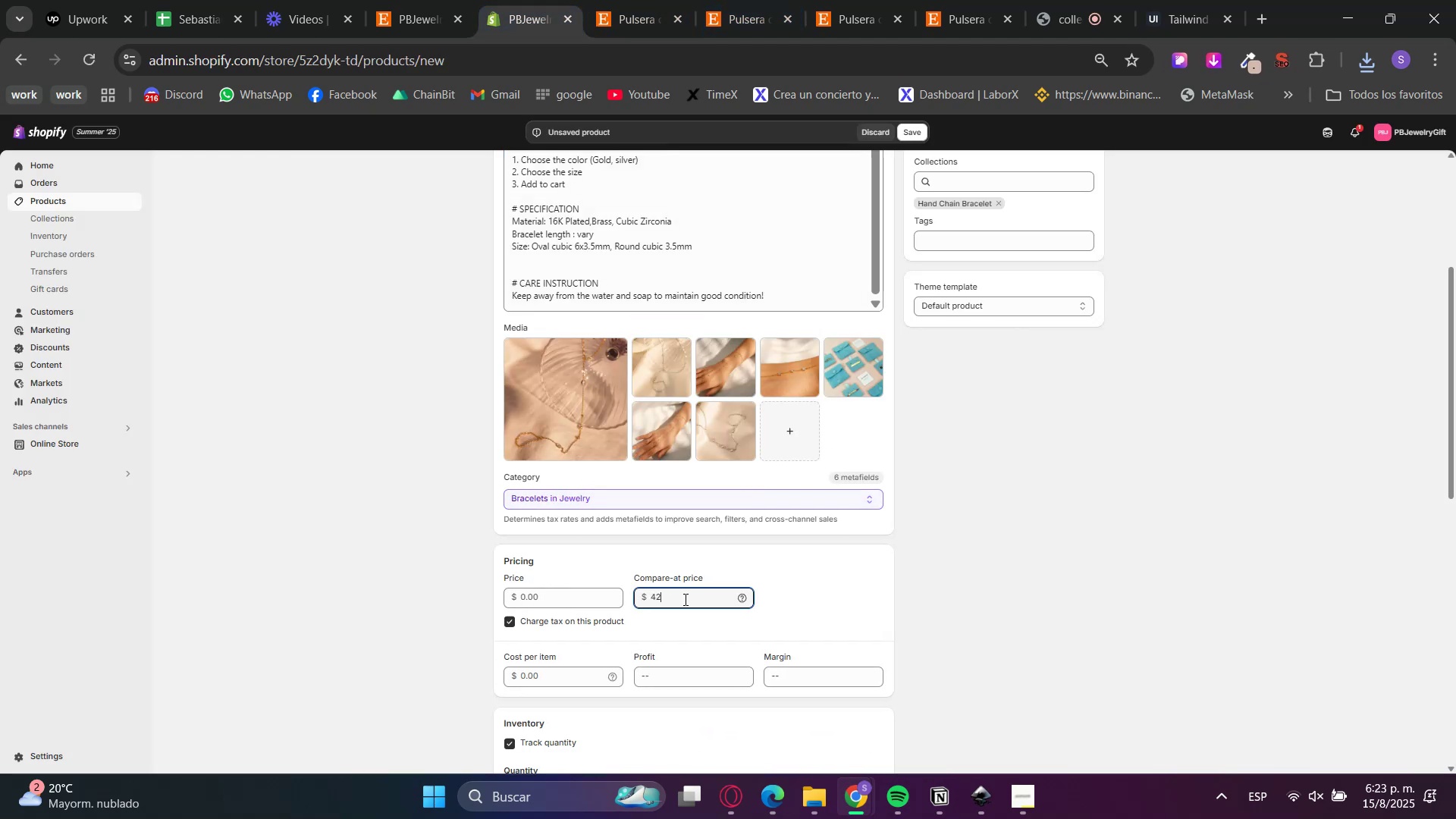 
key(NumpadDecimal)
 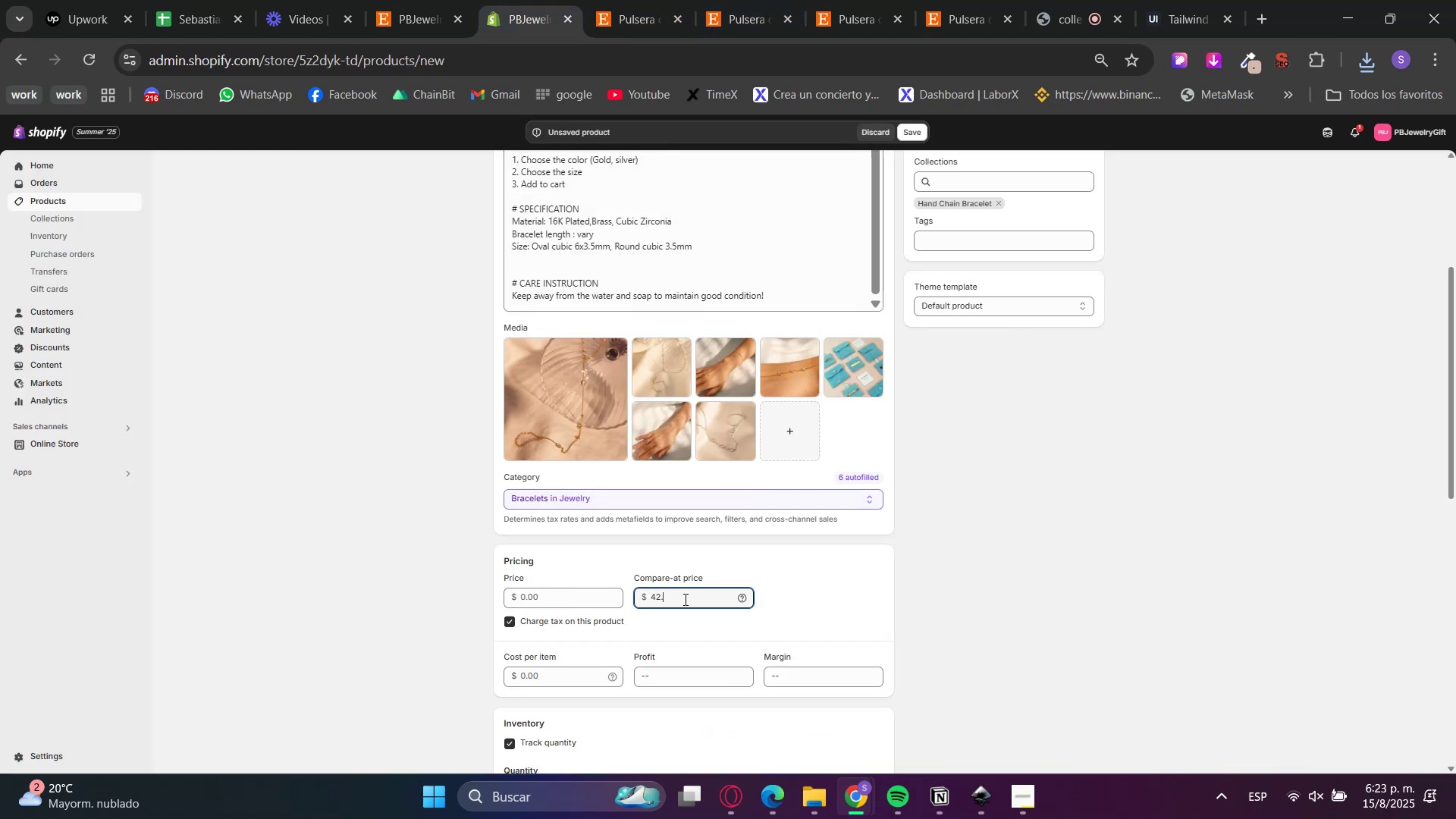 
key(Numpad5)
 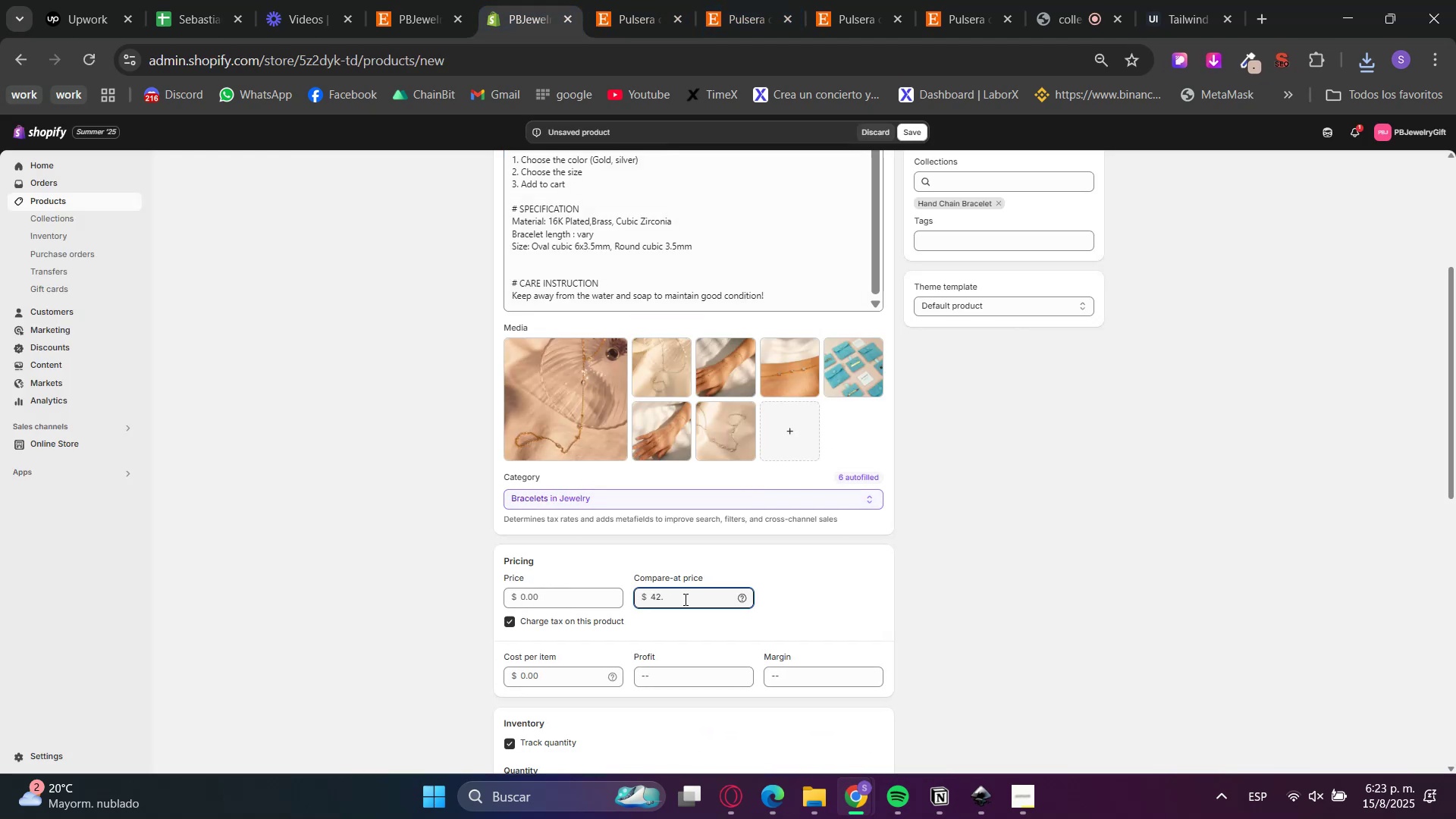 
key(Numpad7)
 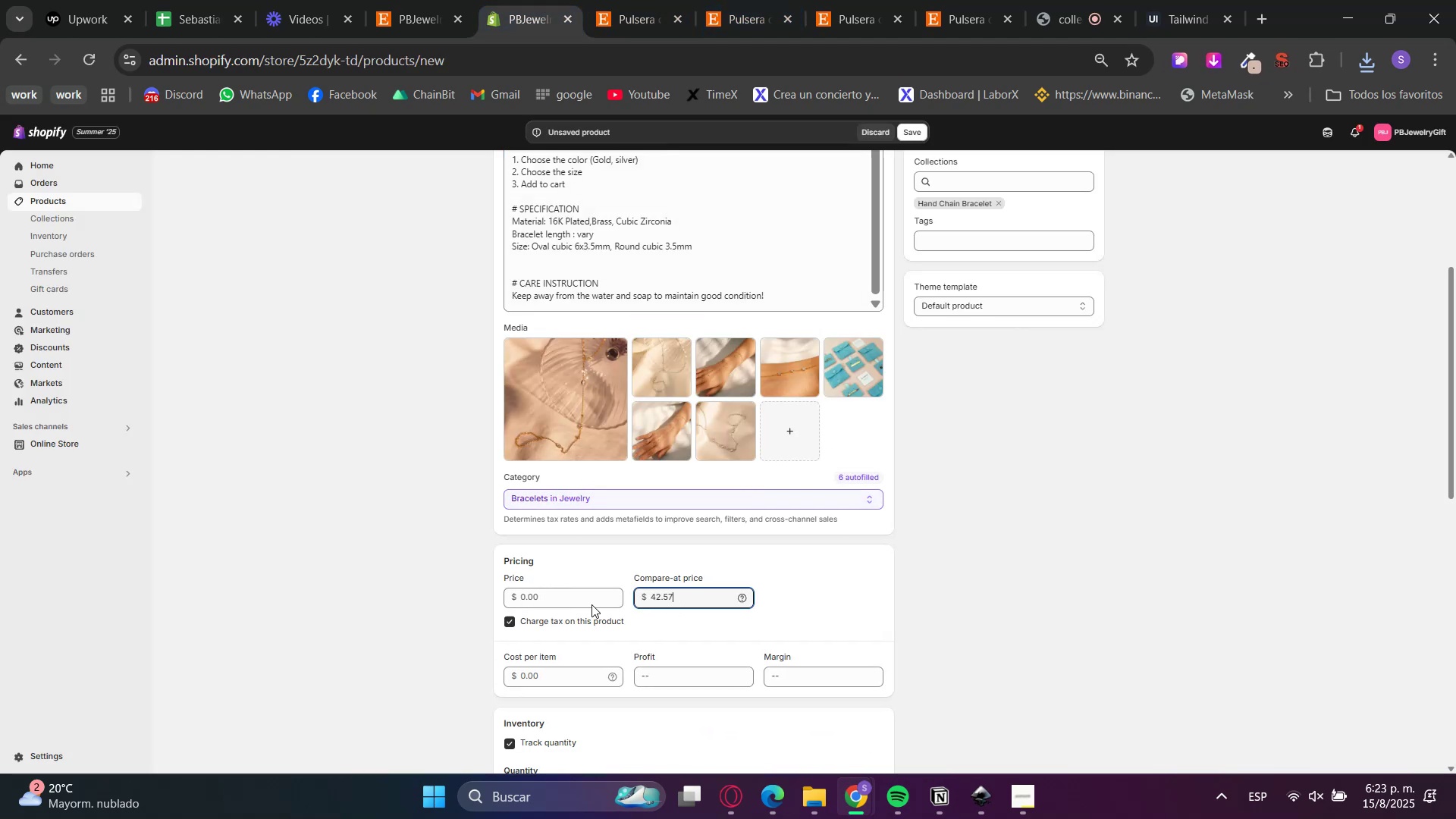 
left_click([586, 606])
 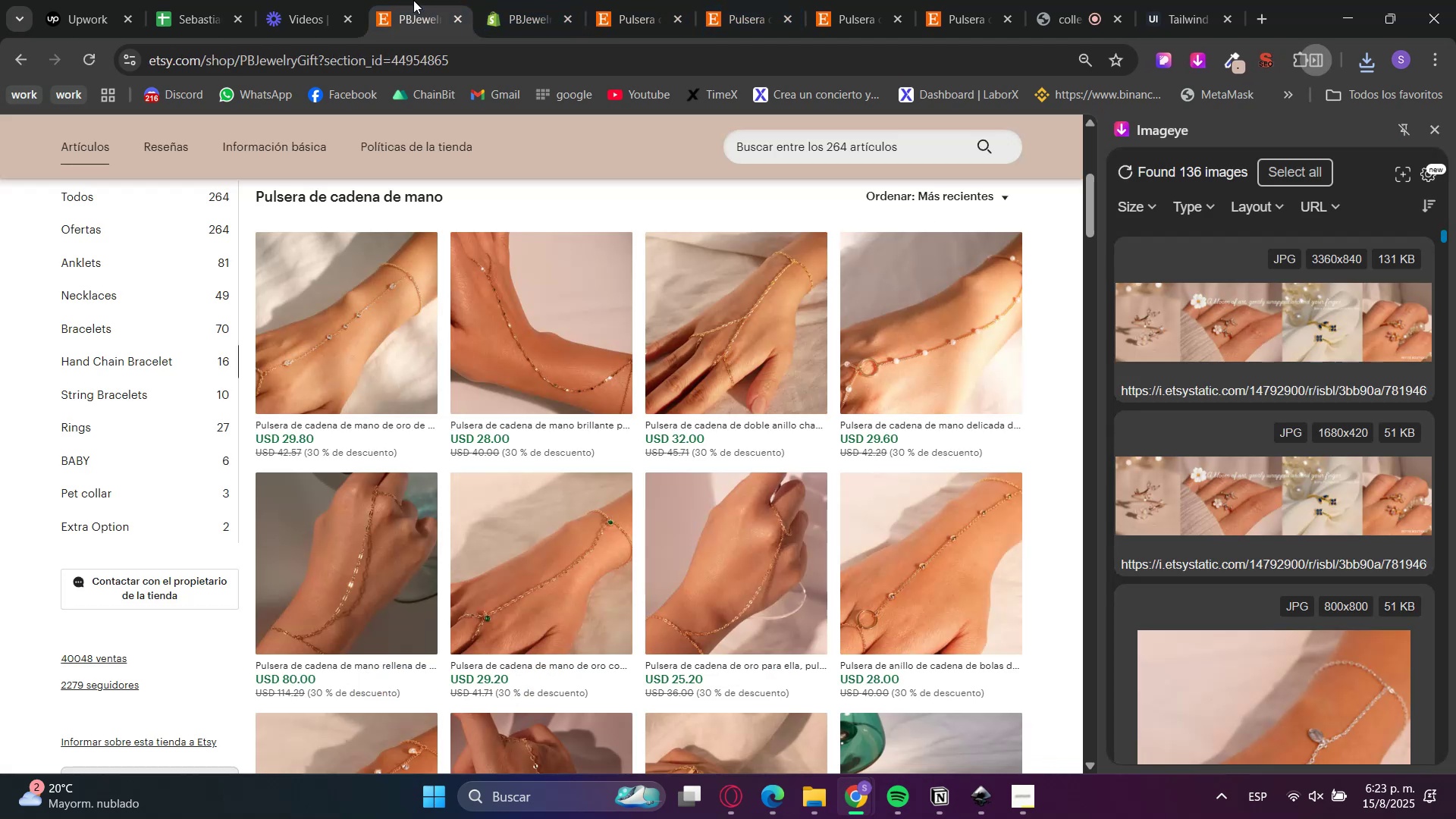 
double_click([640, 0])
 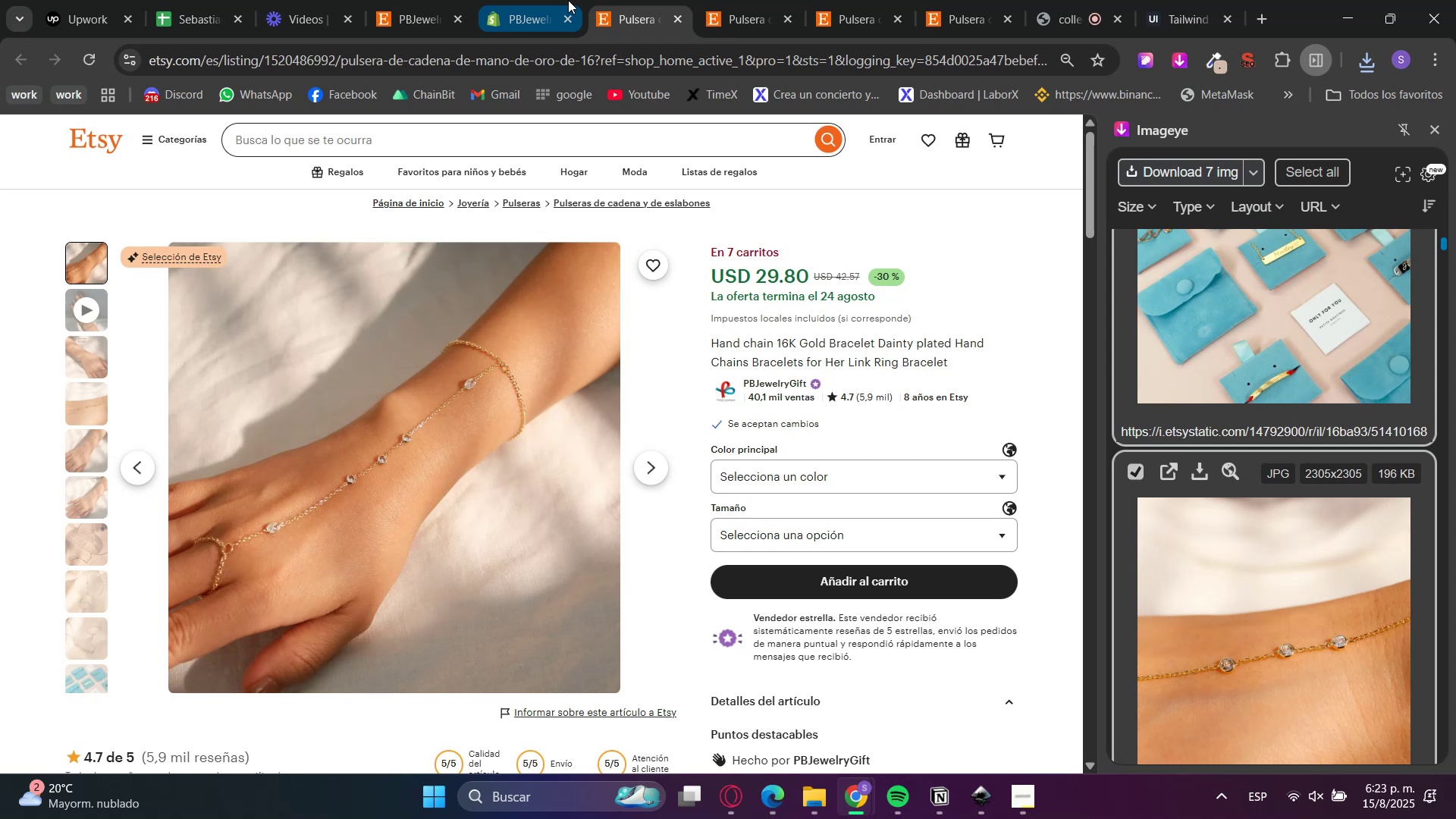 
left_click([568, 0])
 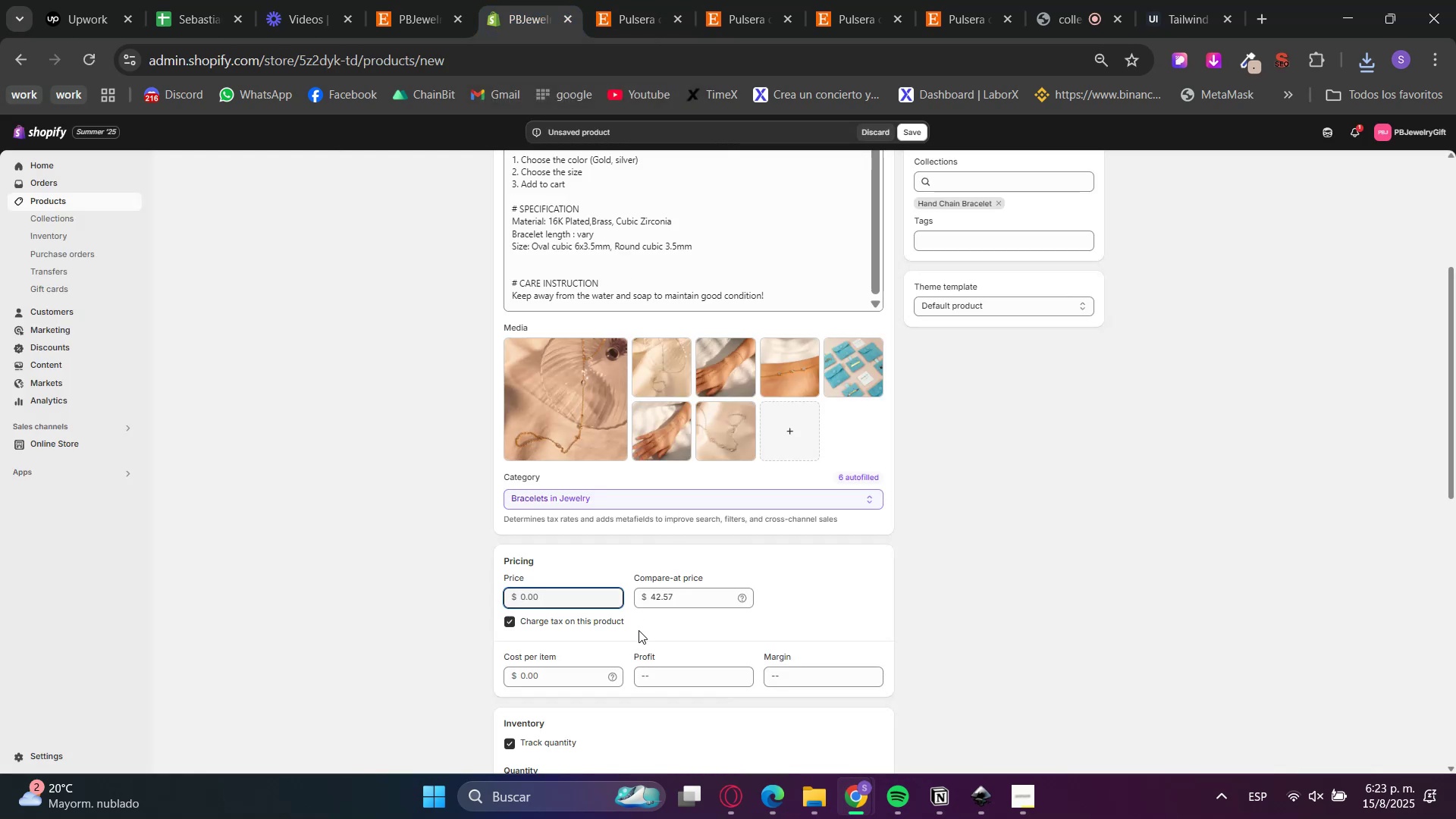 
key(Numpad2)
 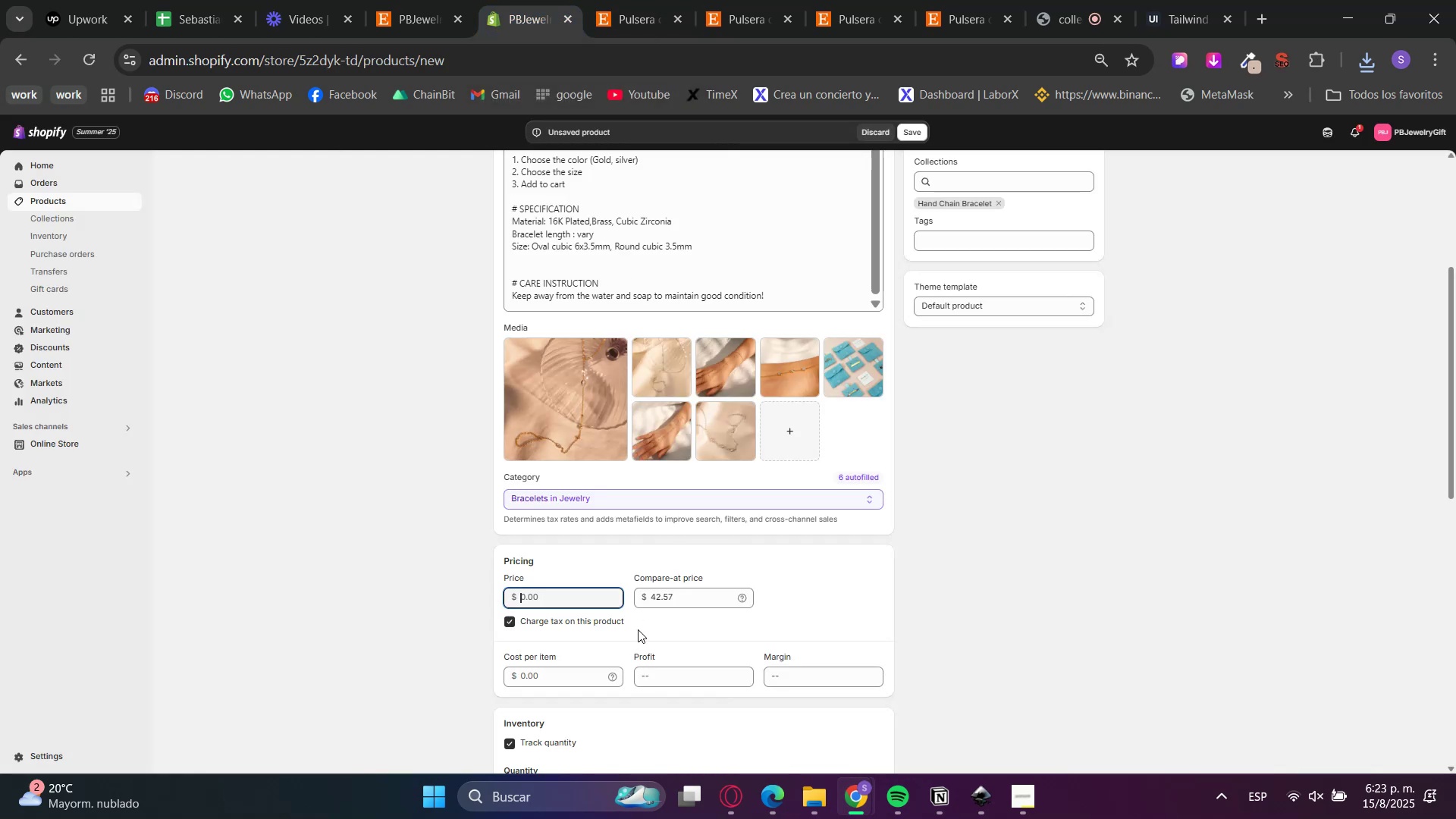 
key(Numpad9)
 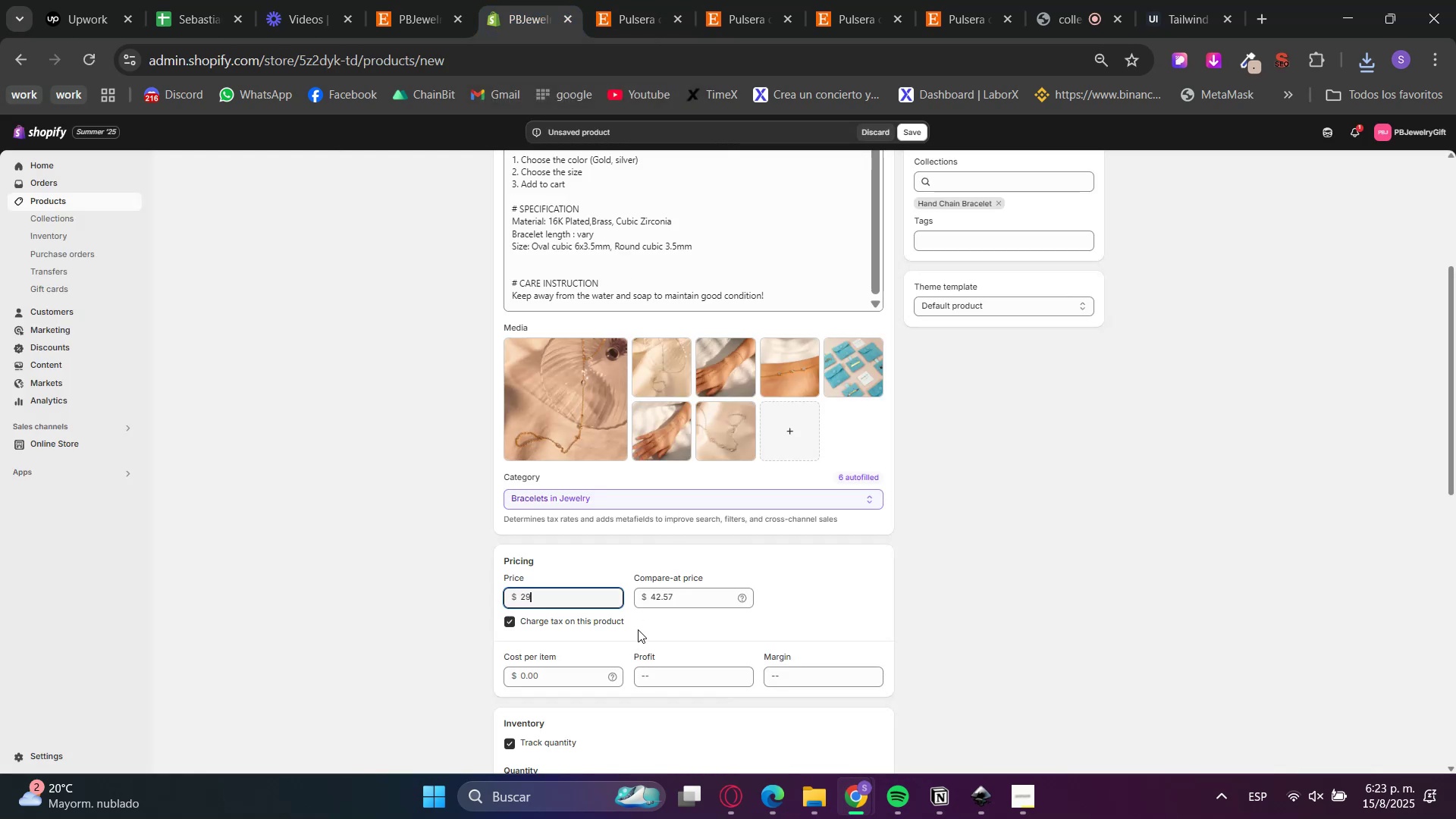 
key(NumpadDecimal)
 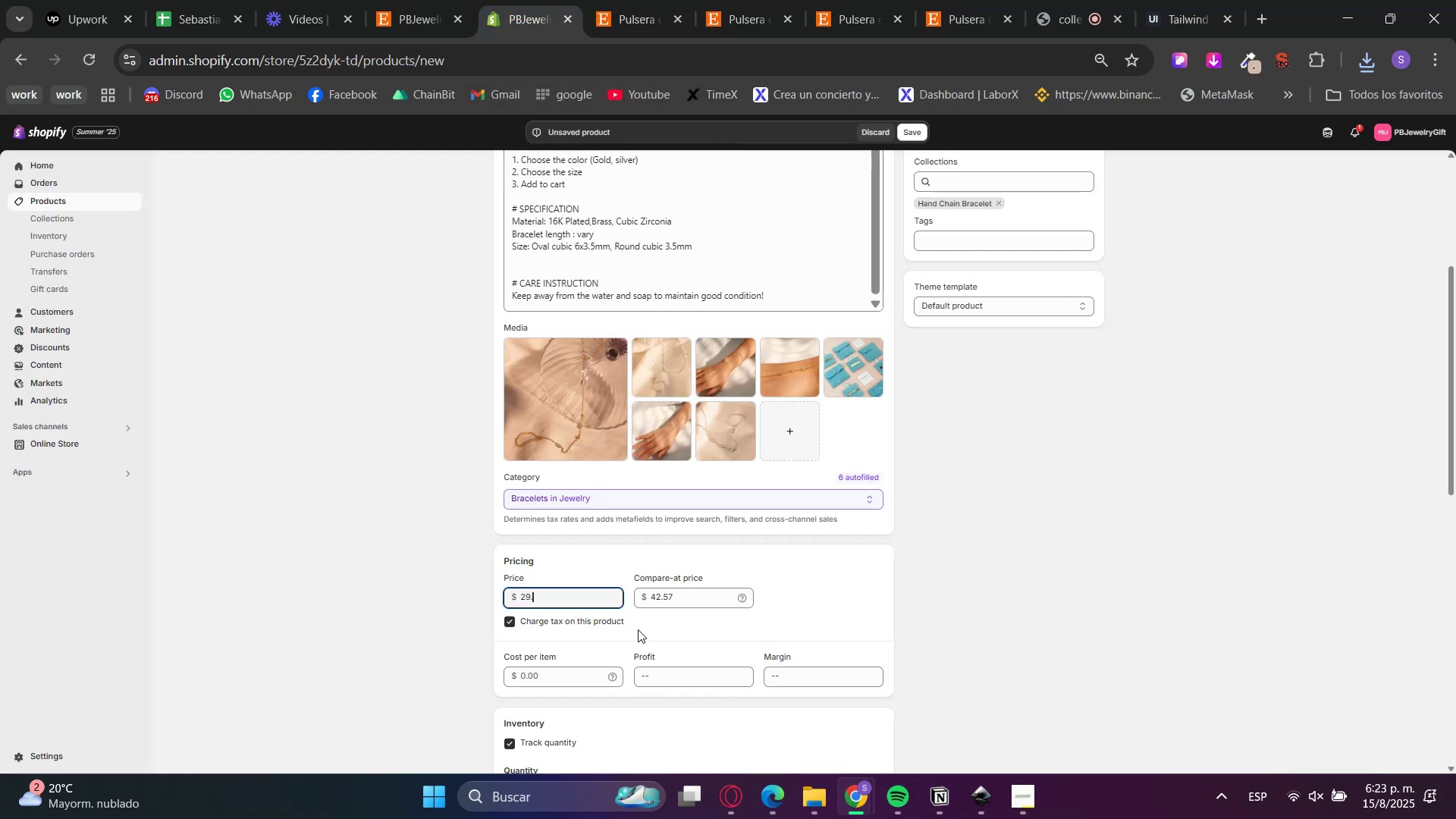 
key(Numpad8)
 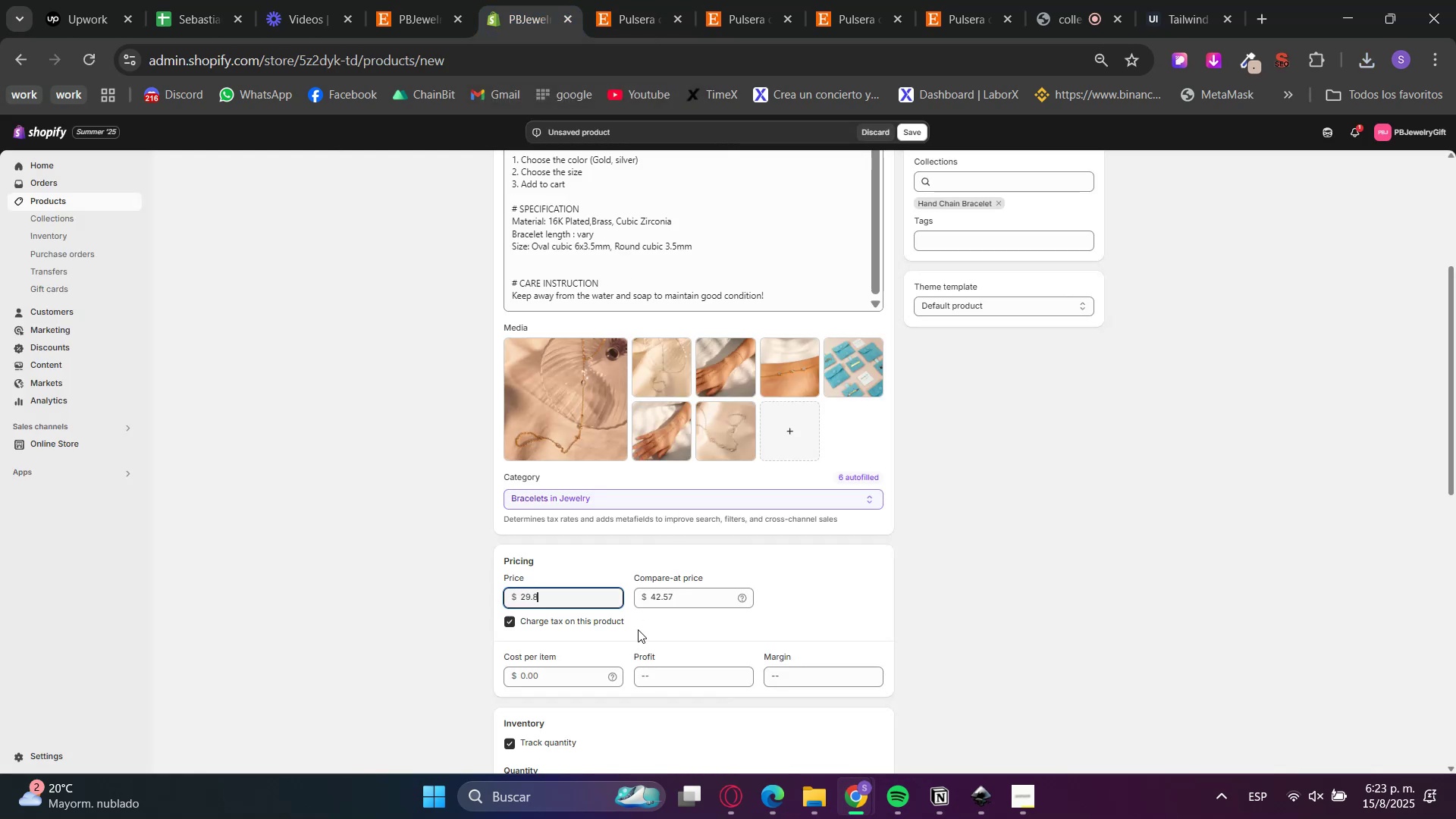 
key(Numpad0)
 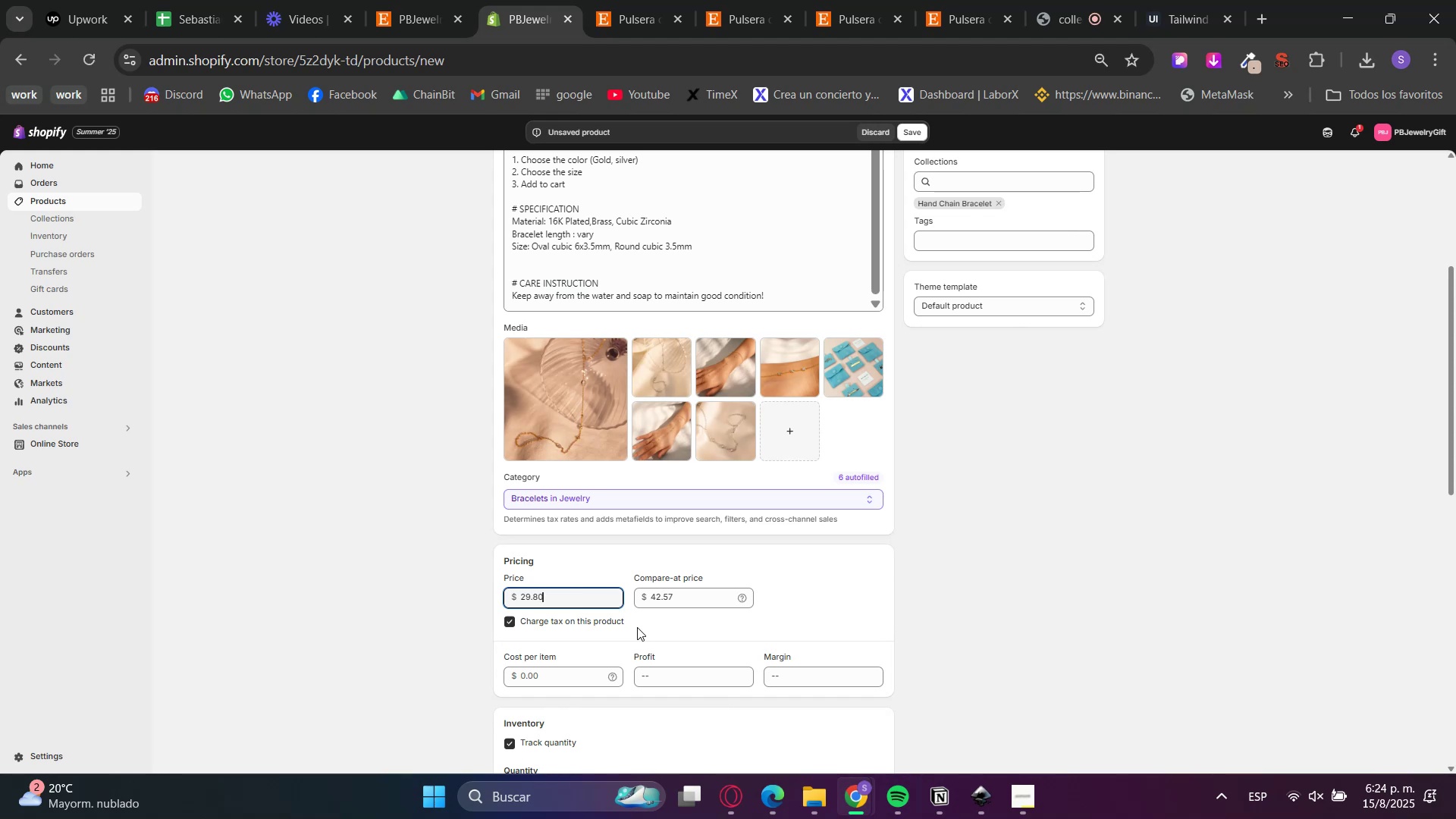 
wait(46.82)
 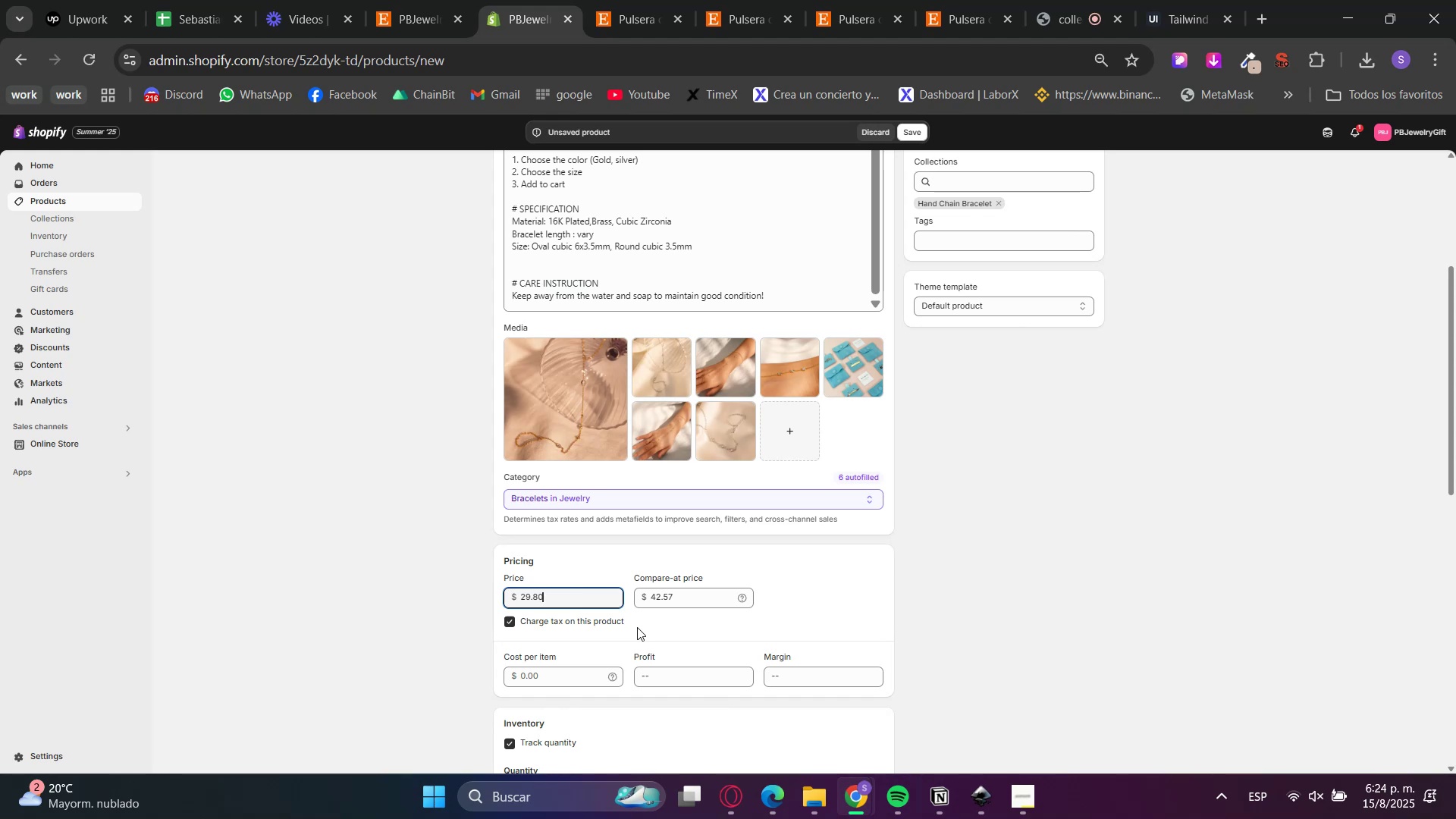 
left_click_drag(start_coordinate=[670, 441], to_coordinate=[568, 412])
 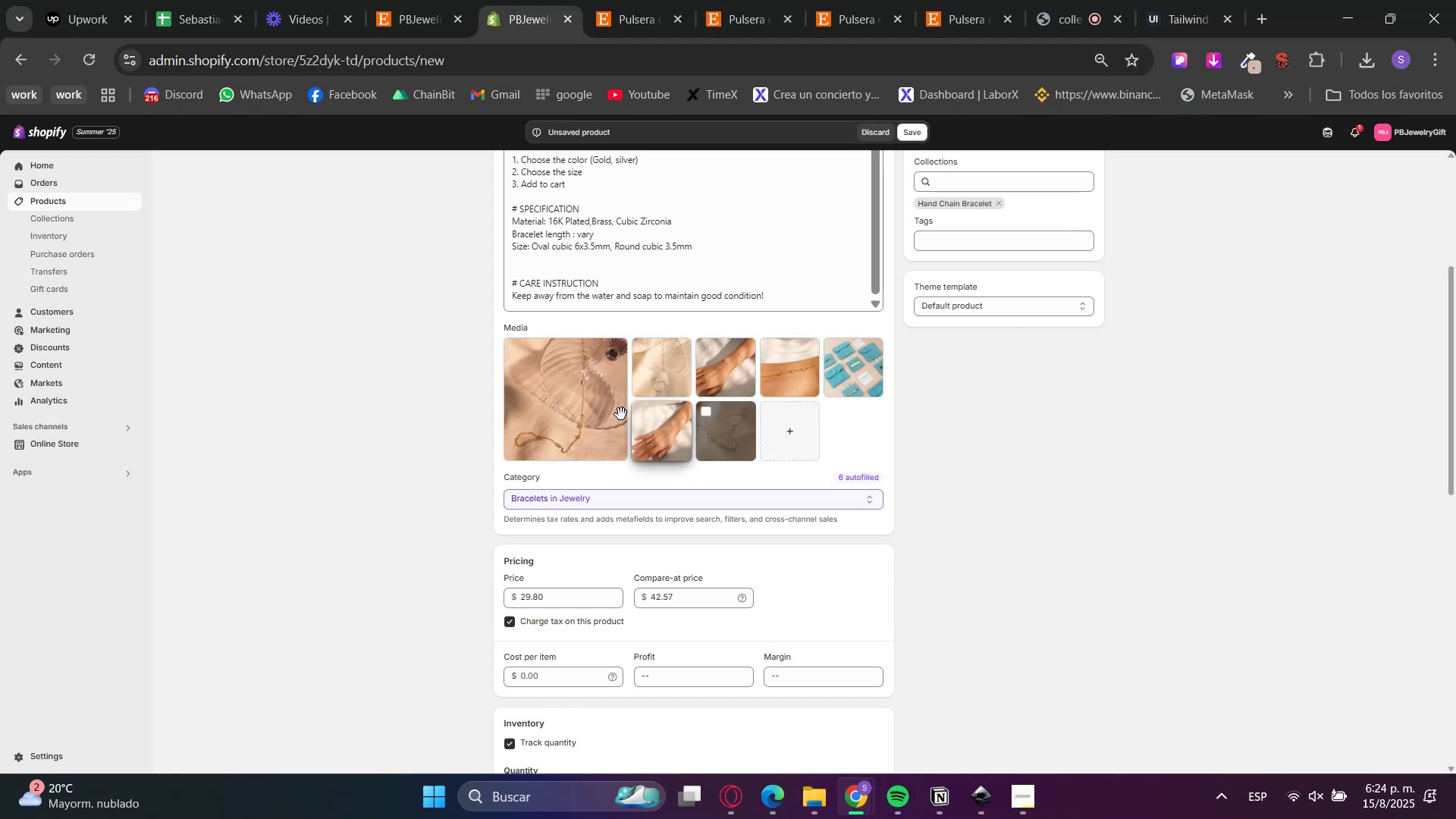 
left_click_drag(start_coordinate=[657, 459], to_coordinate=[565, 407])
 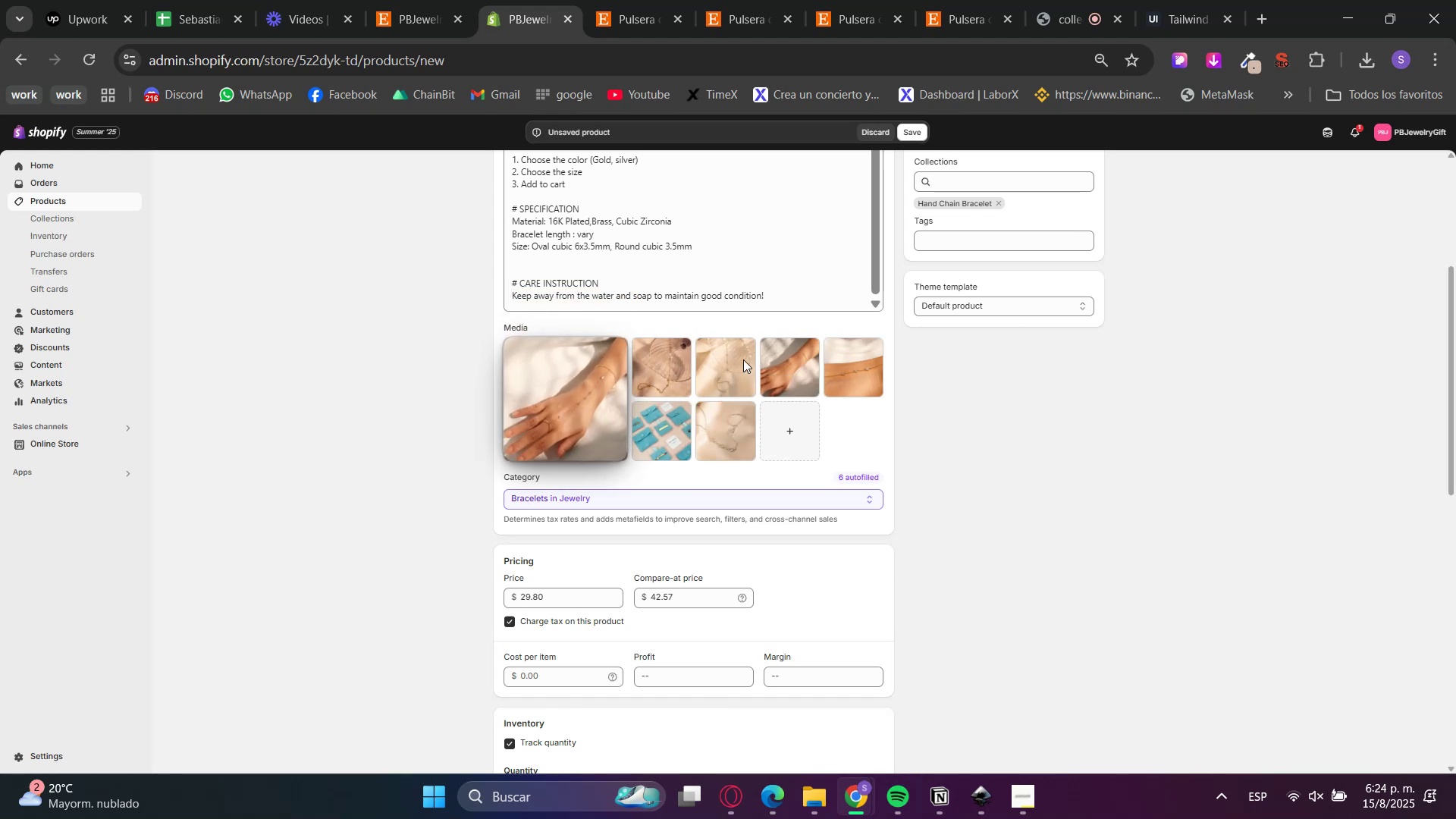 
left_click_drag(start_coordinate=[801, 381], to_coordinate=[652, 379])
 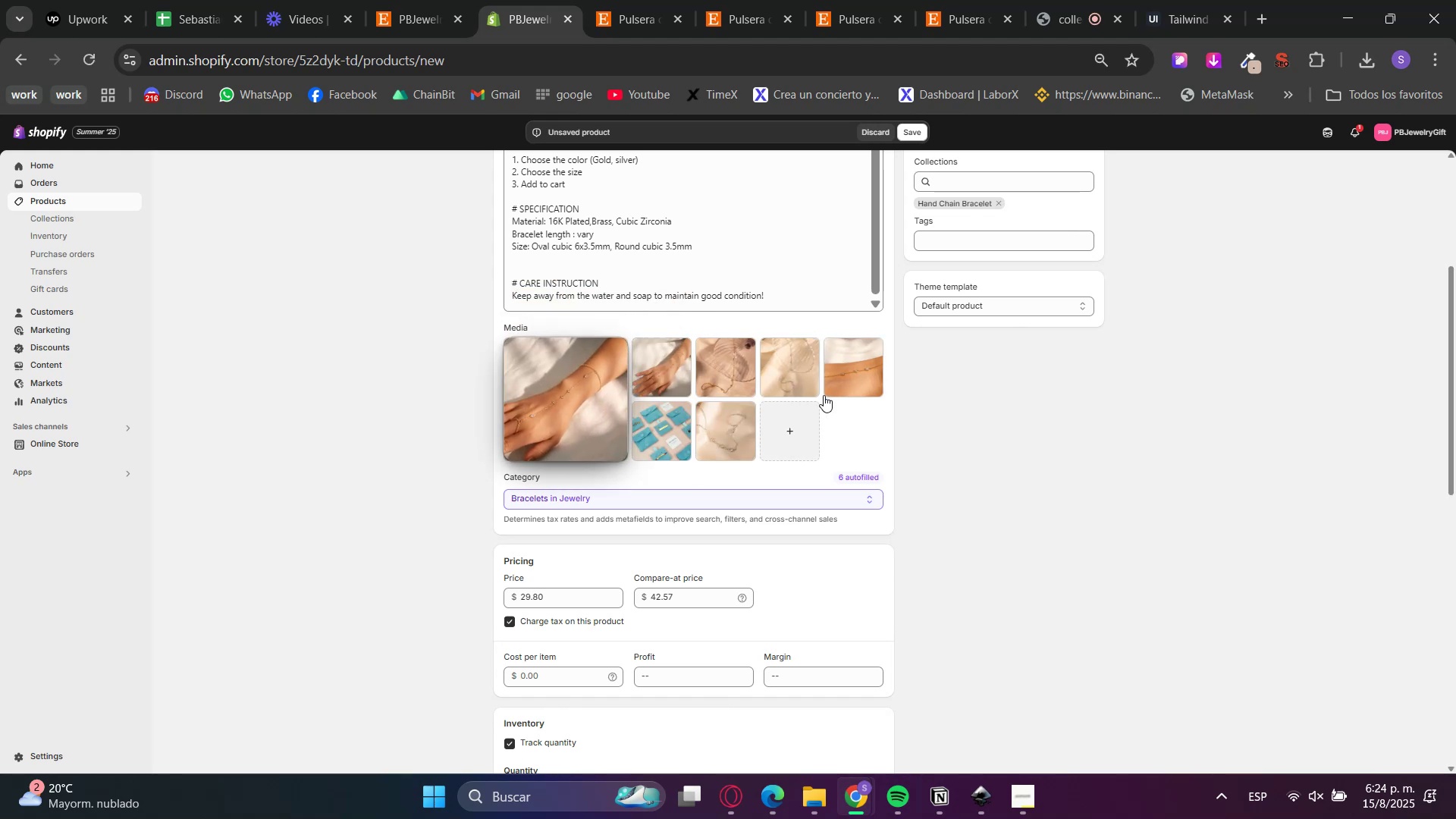 
left_click_drag(start_coordinate=[872, 377], to_coordinate=[726, 364])
 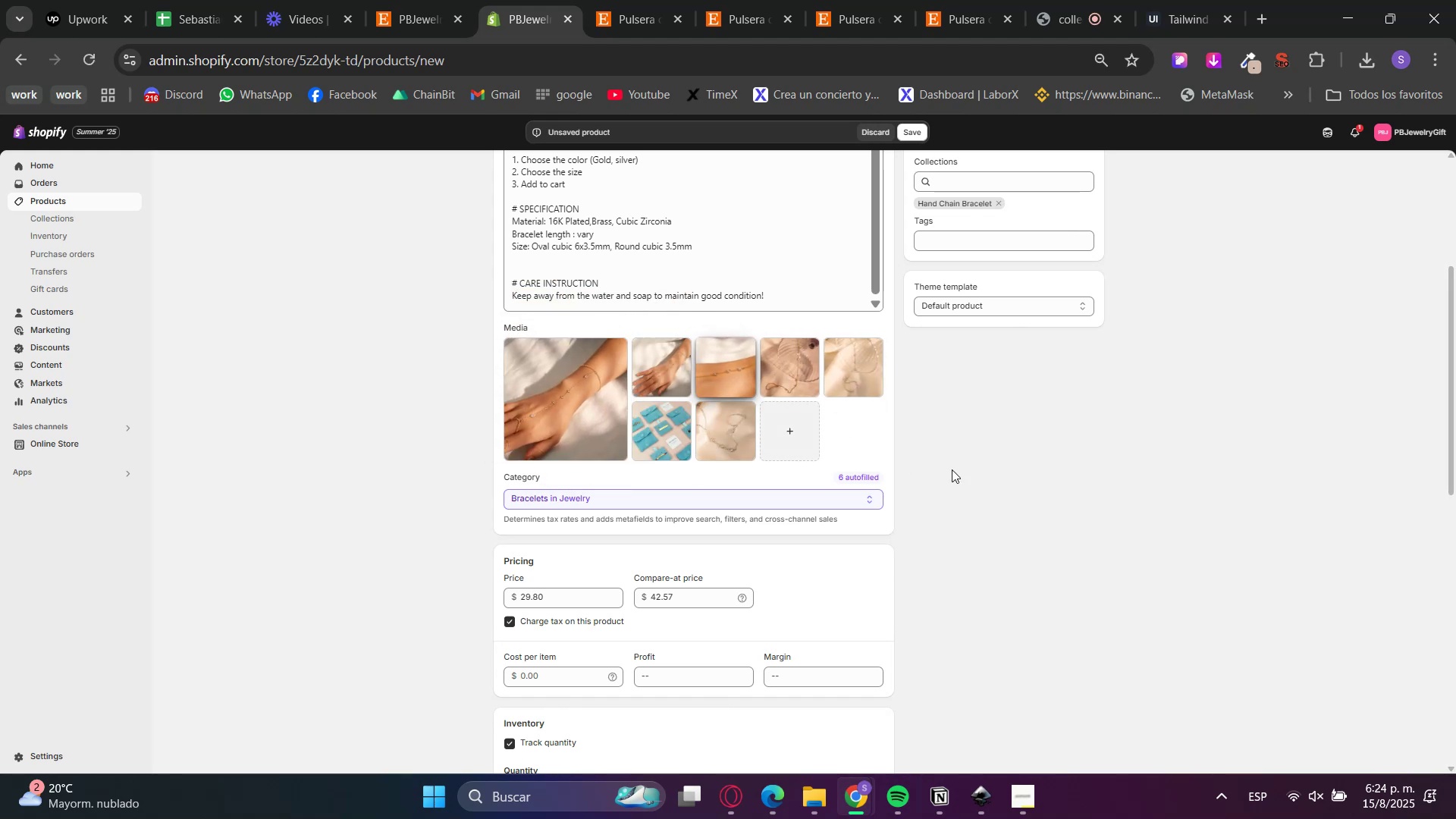 
left_click([990, 482])
 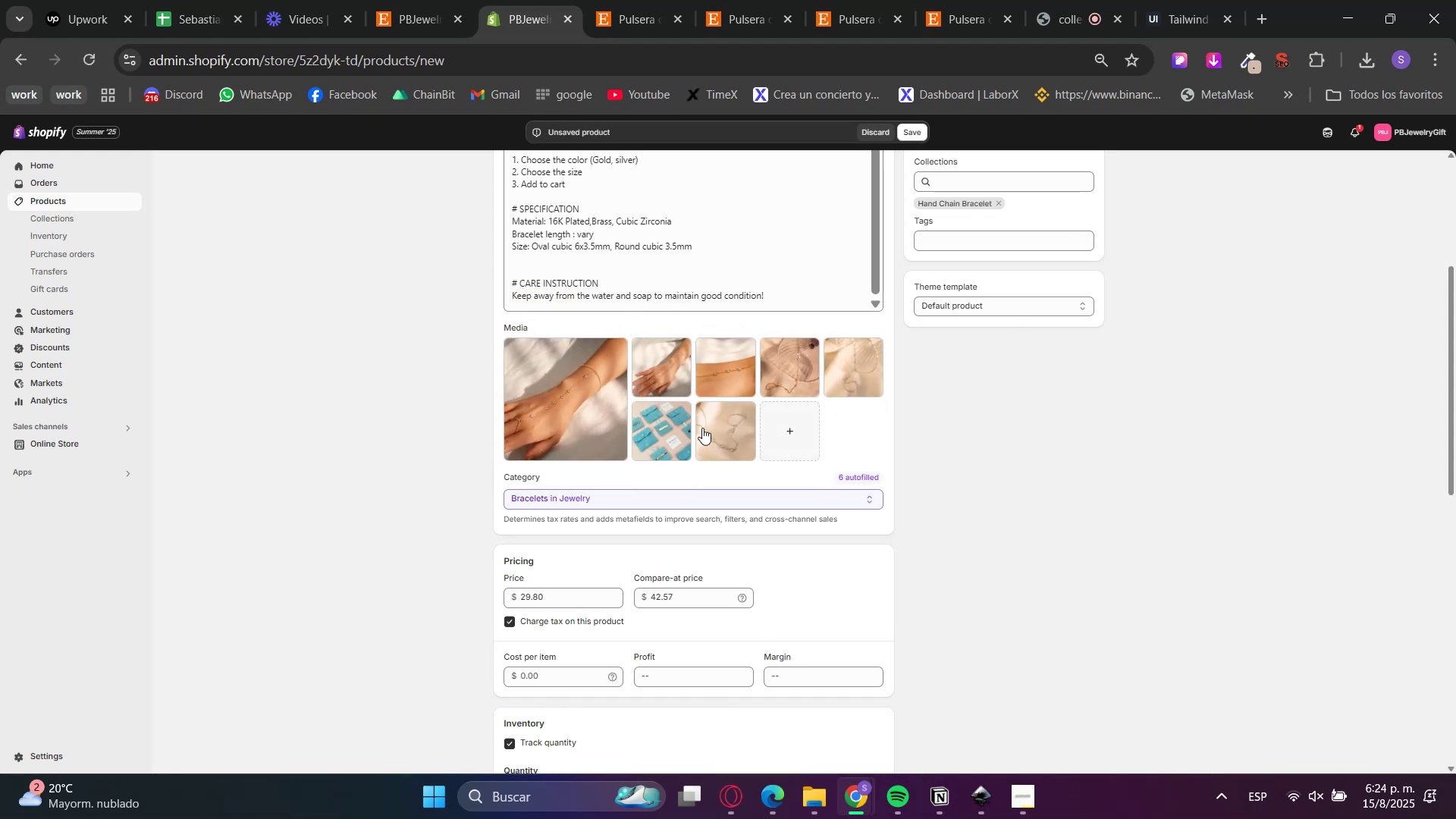 
left_click_drag(start_coordinate=[670, 441], to_coordinate=[740, 441])
 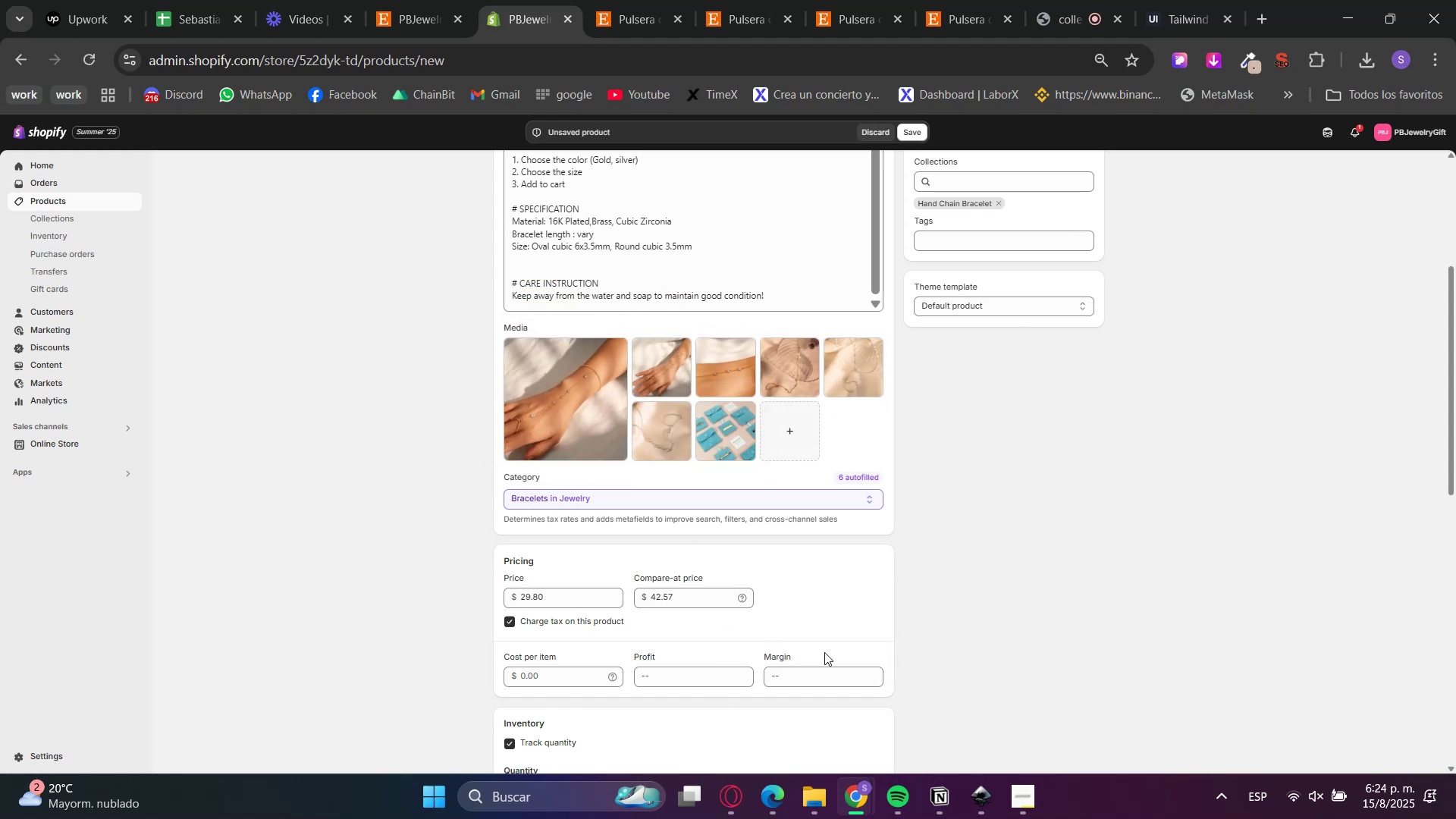 
left_click([554, 745])
 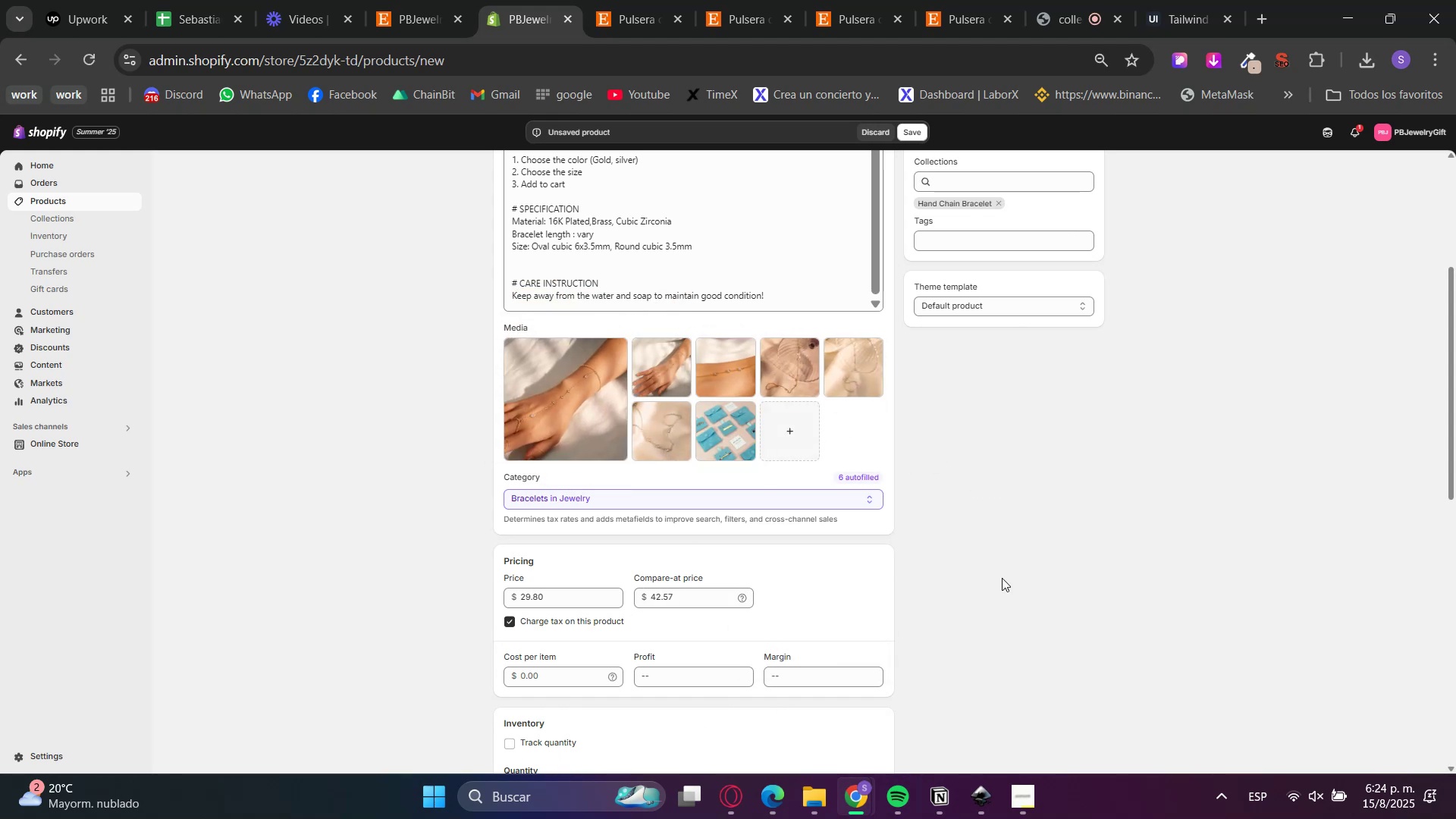 
scroll: coordinate [1002, 578], scroll_direction: up, amount: 2.0
 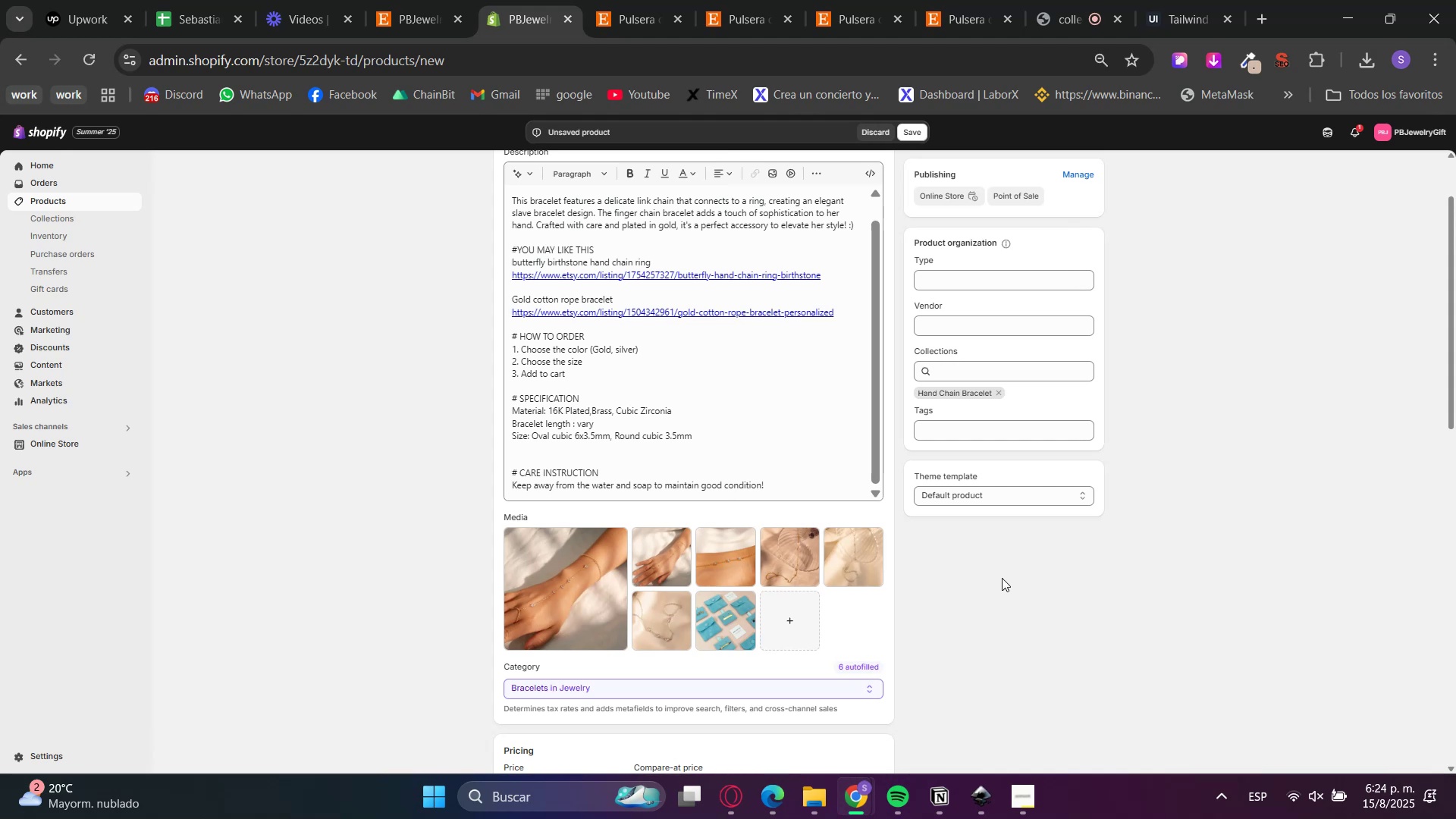 
key(Mute)
 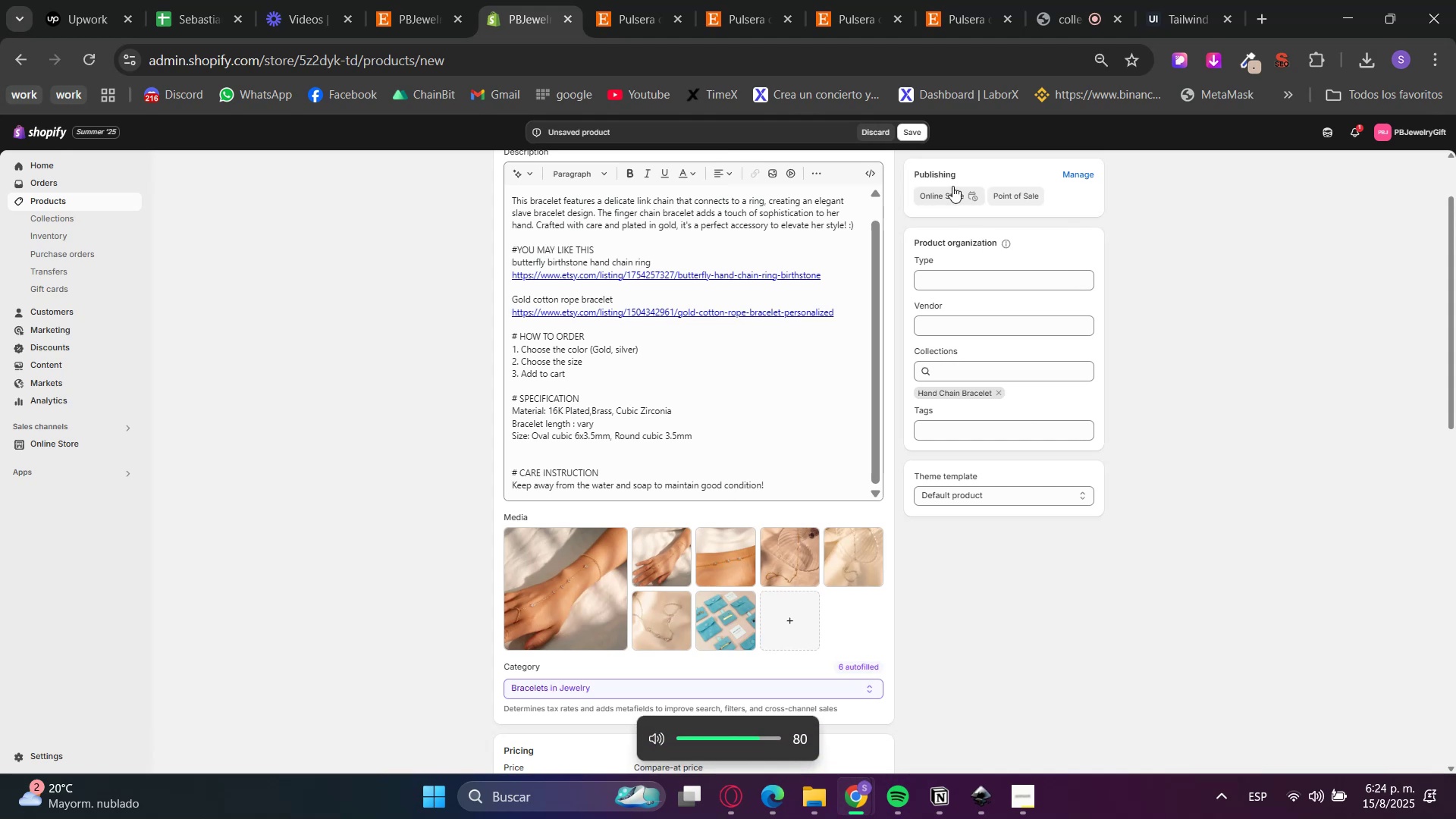 
left_click([915, 130])
 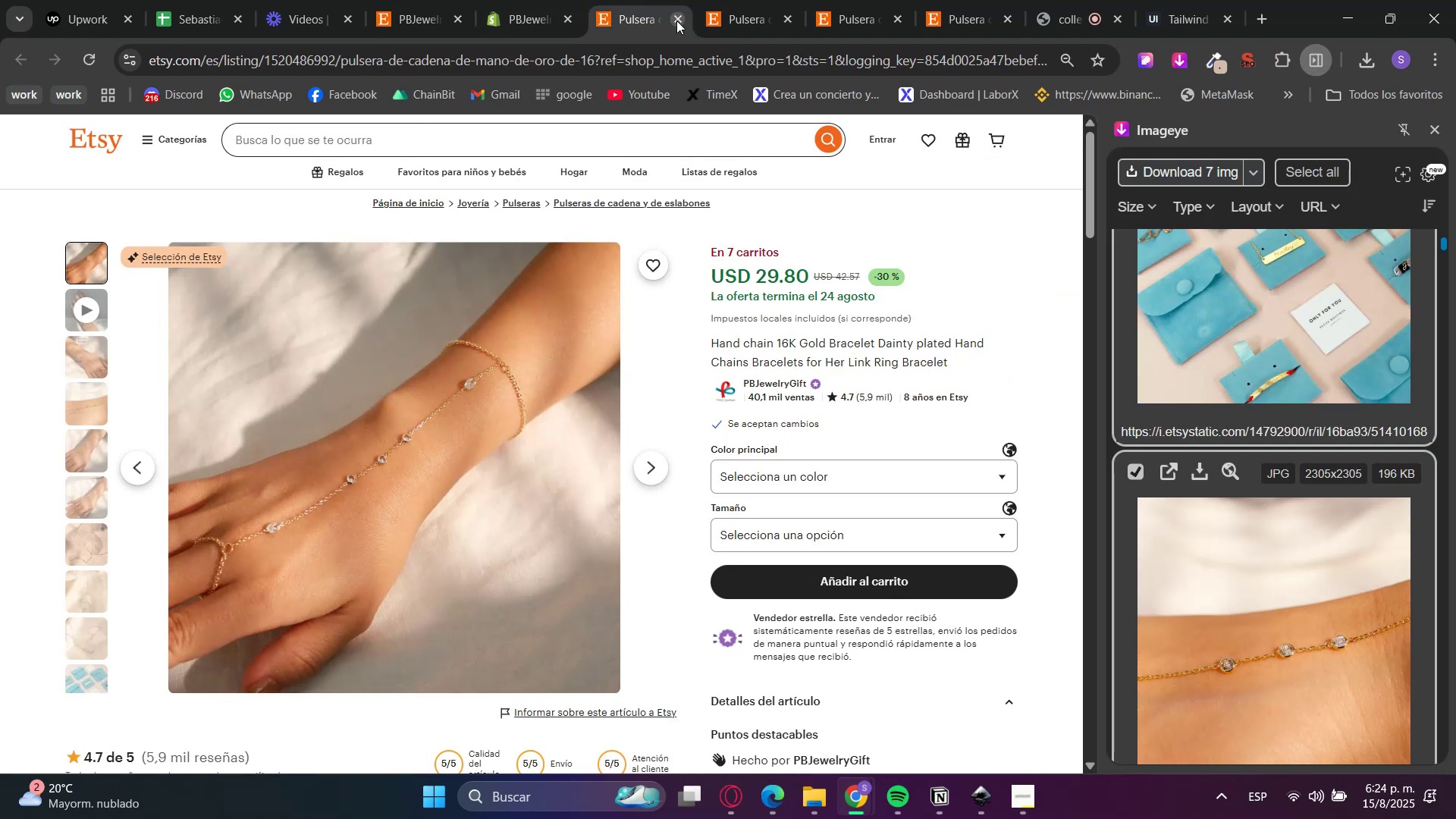 
left_click([540, 0])
 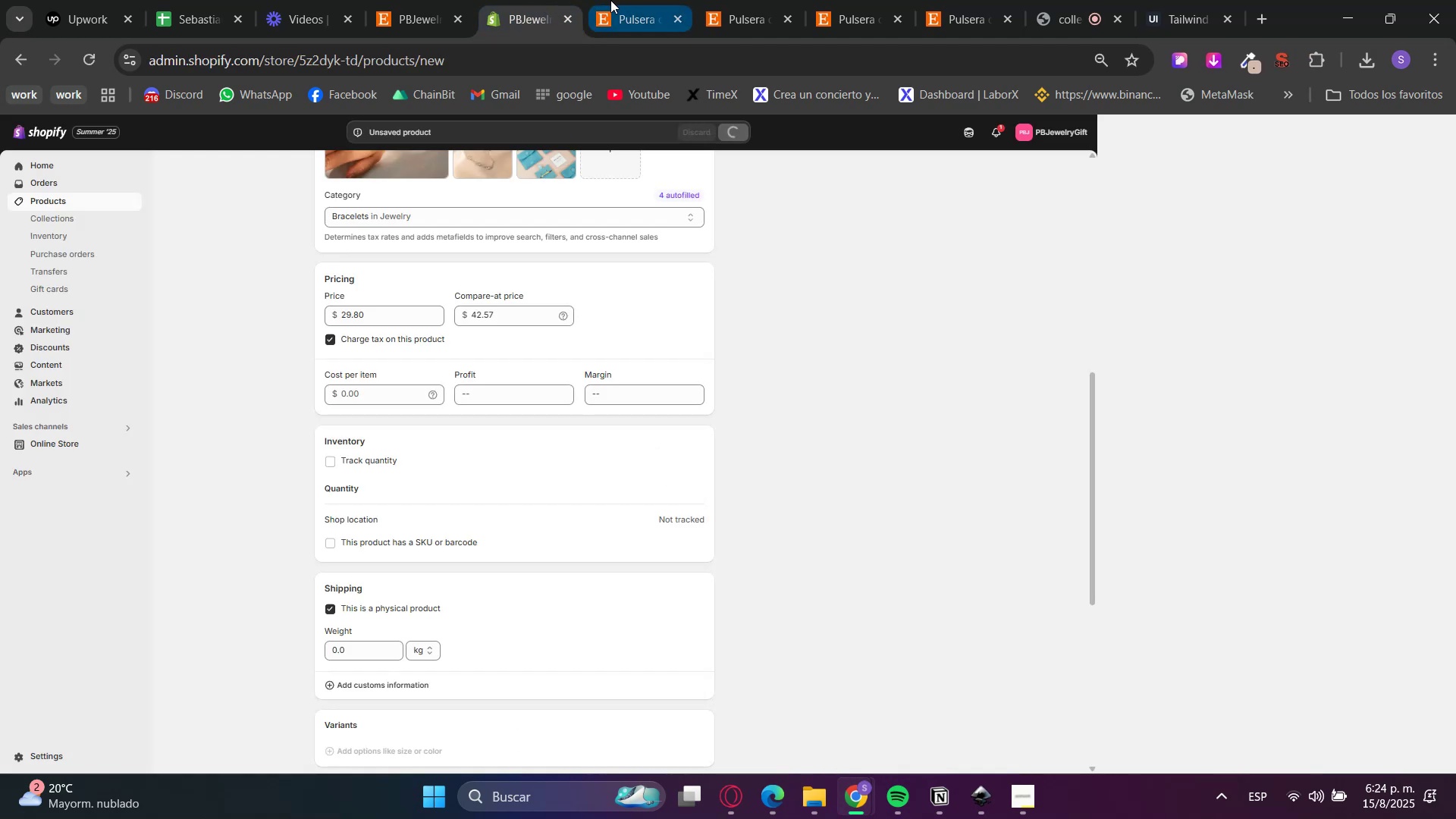 
scroll: coordinate [727, 503], scroll_direction: up, amount: 3.0
 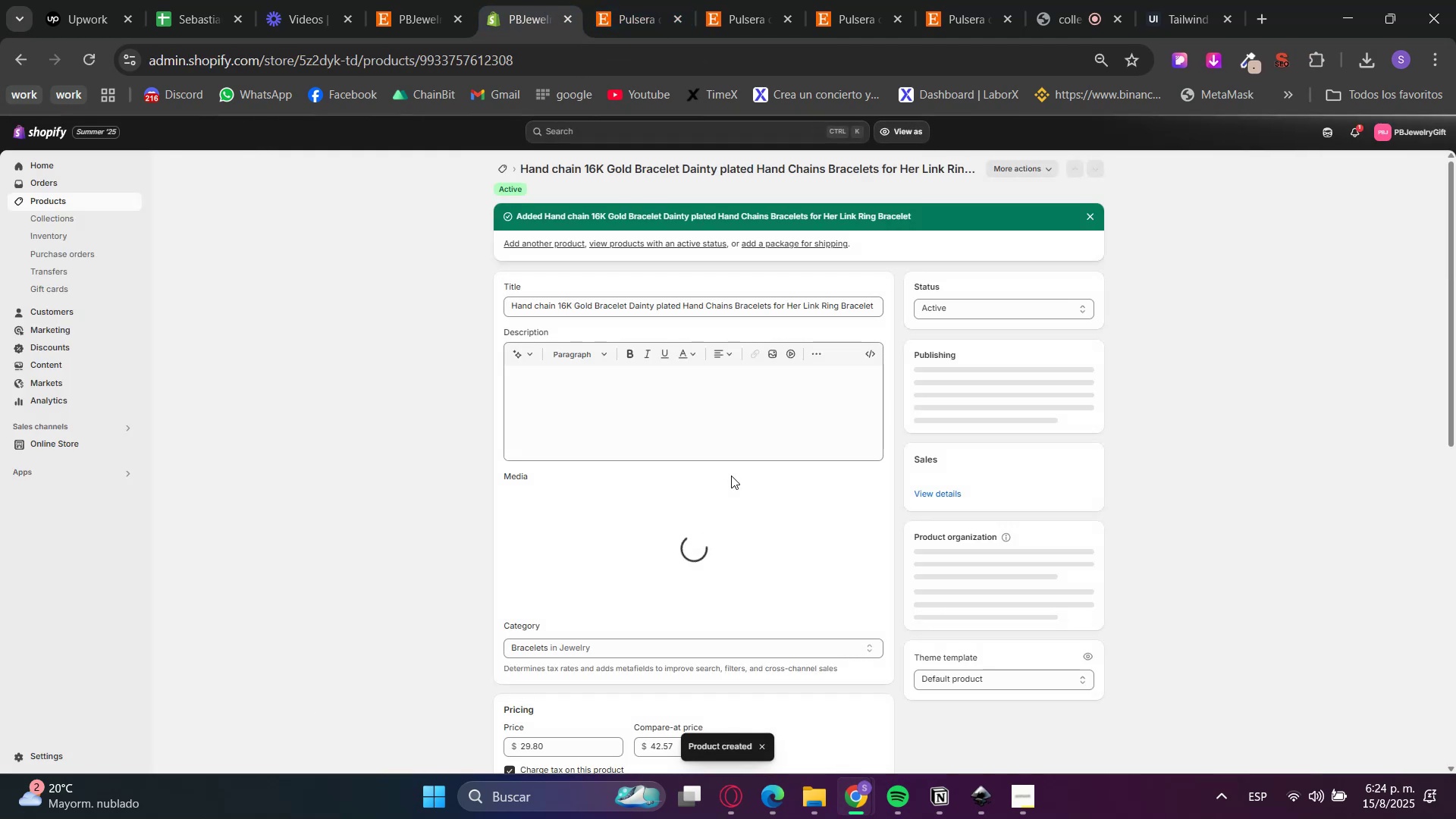 
scroll: coordinate [364, 453], scroll_direction: down, amount: 1.0
 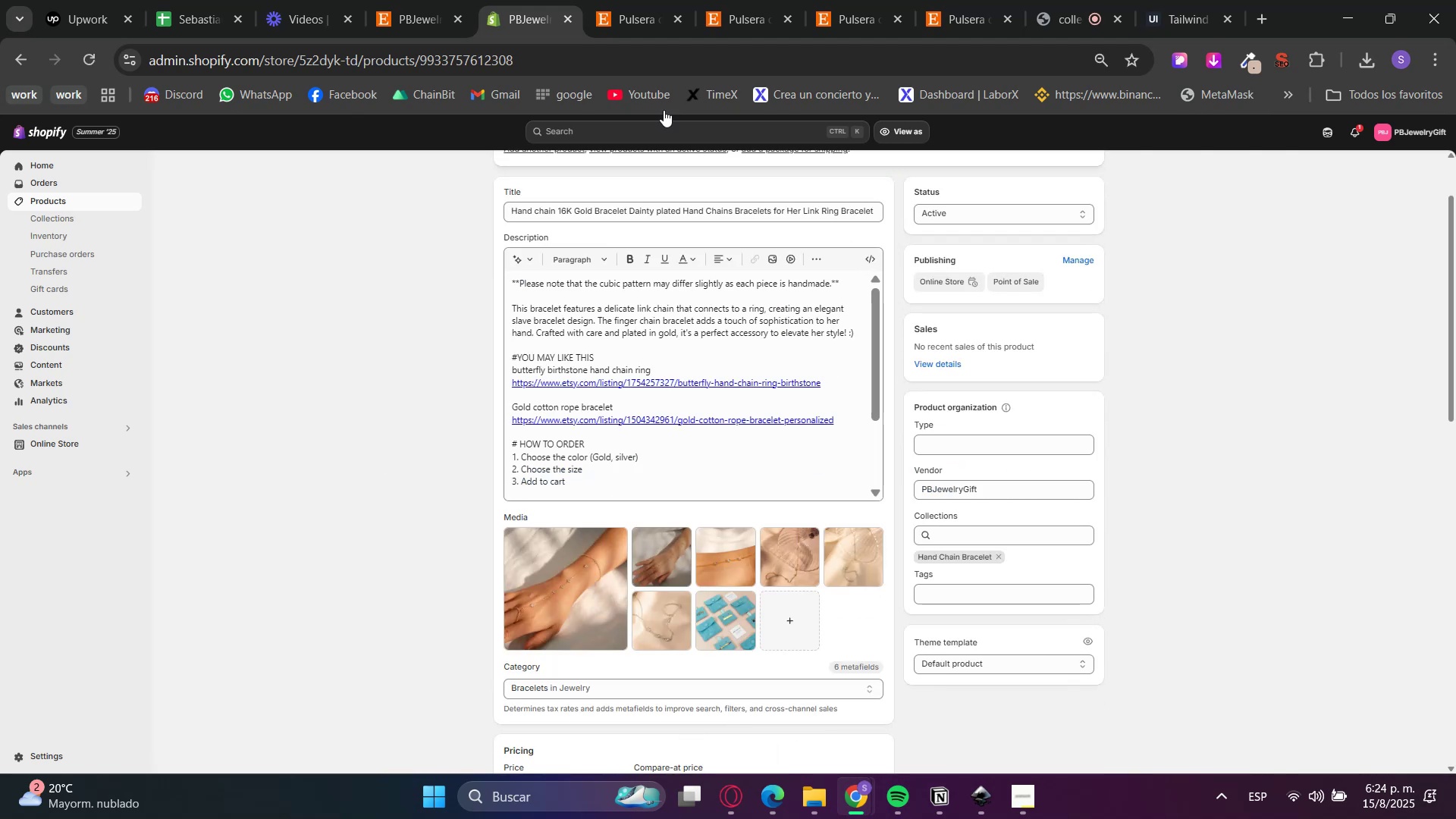 
left_click([654, 0])
 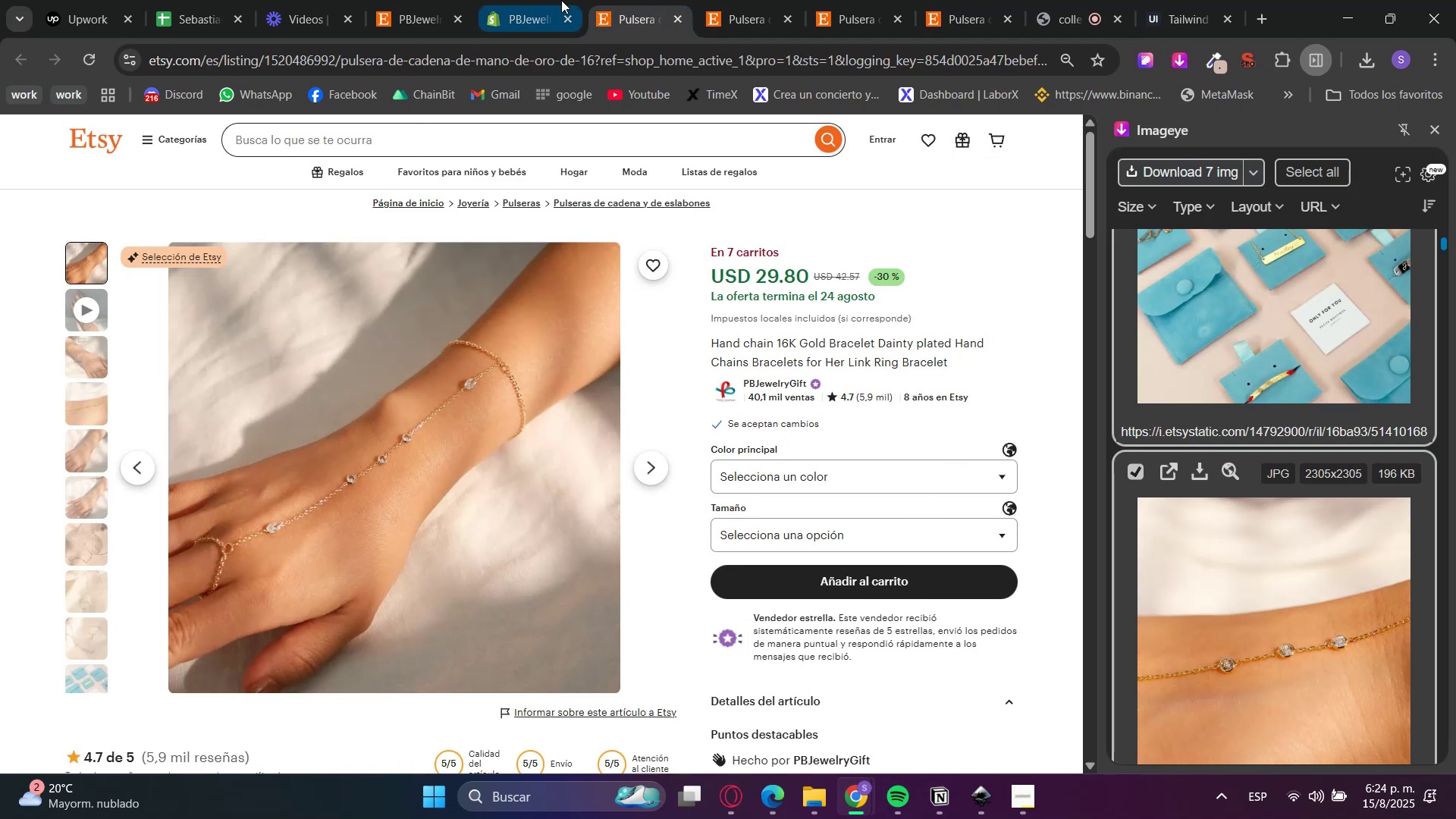 
left_click([555, 0])
 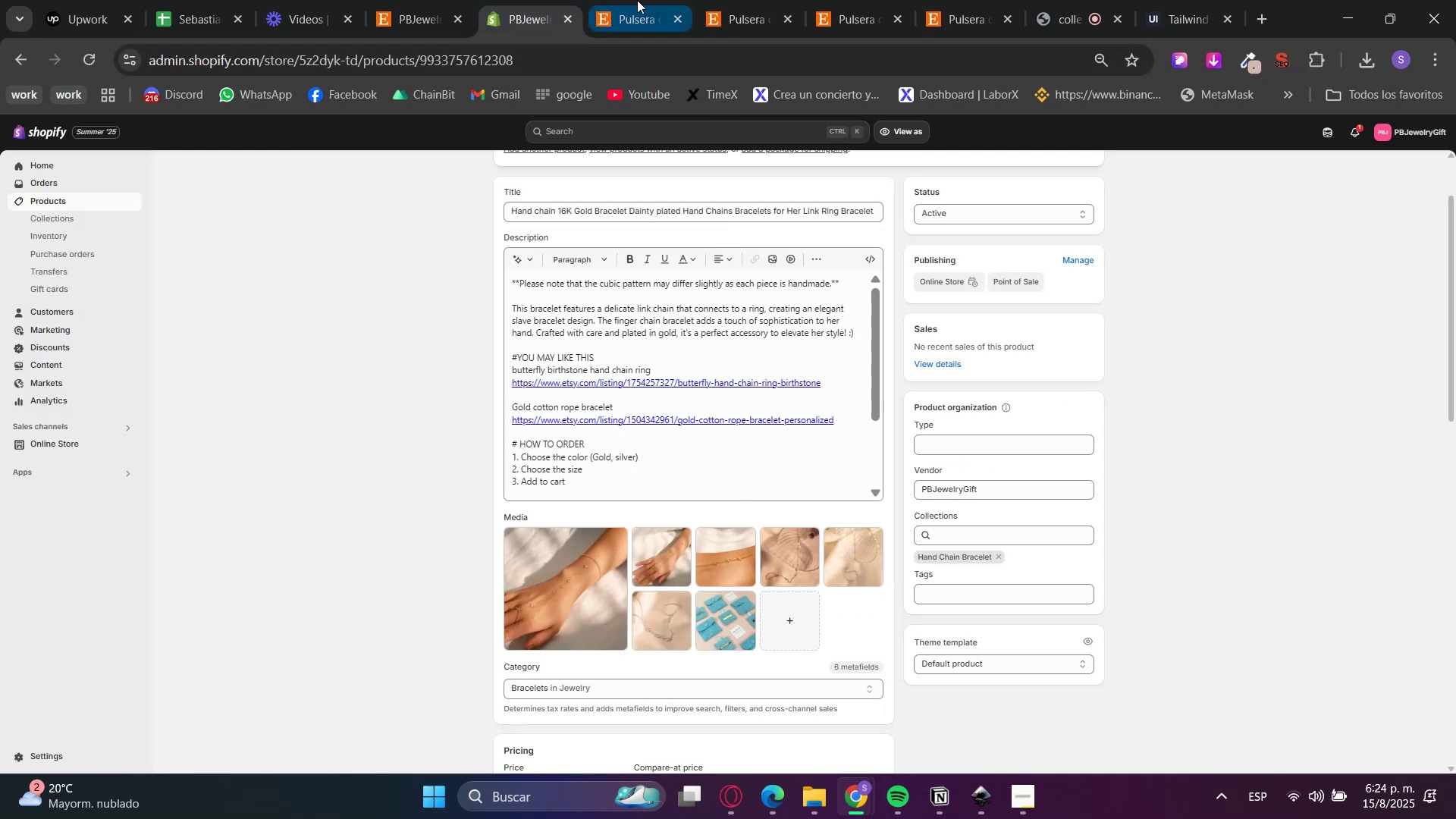 
double_click([679, 20])
 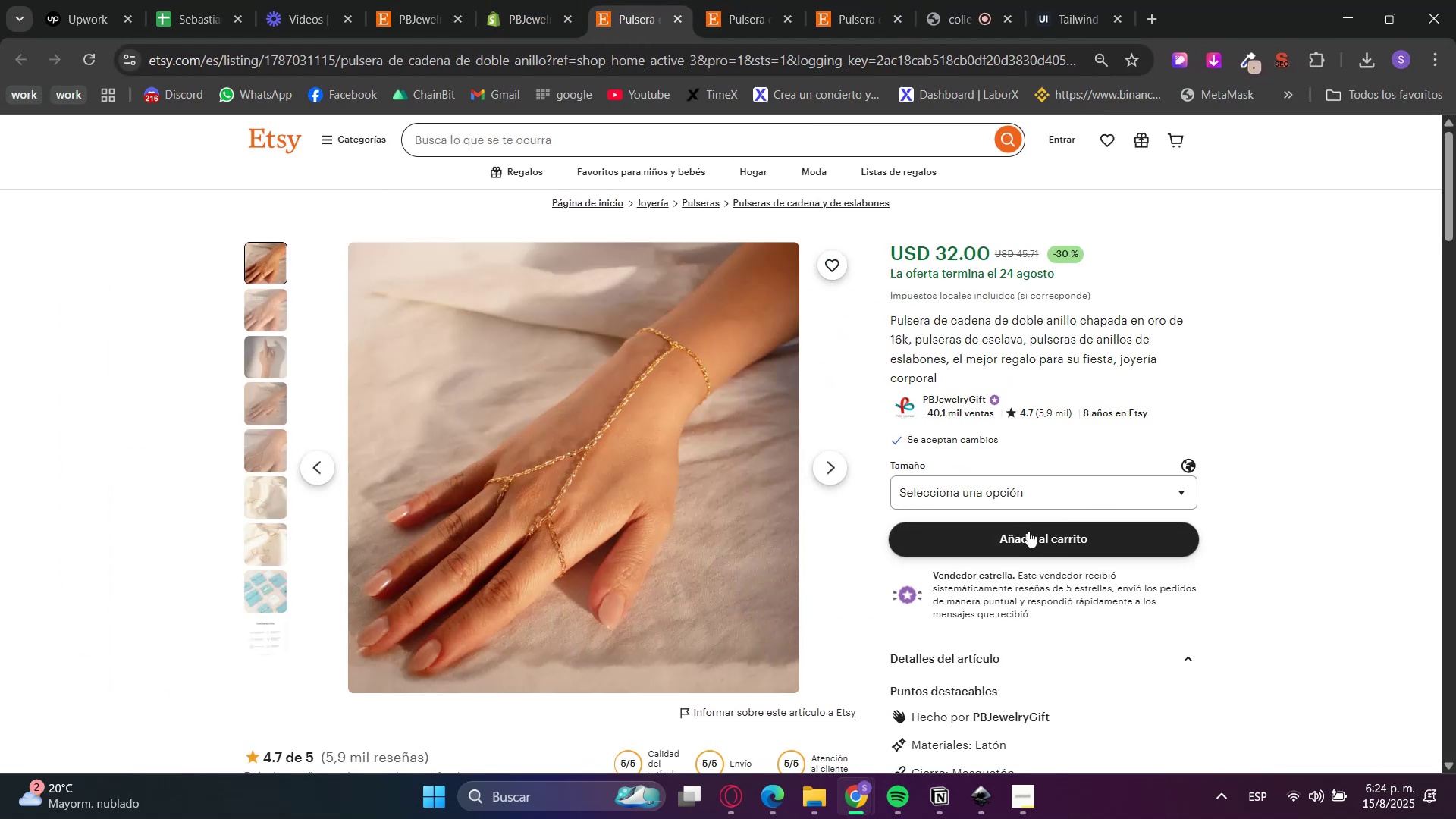 
double_click([993, 499])
 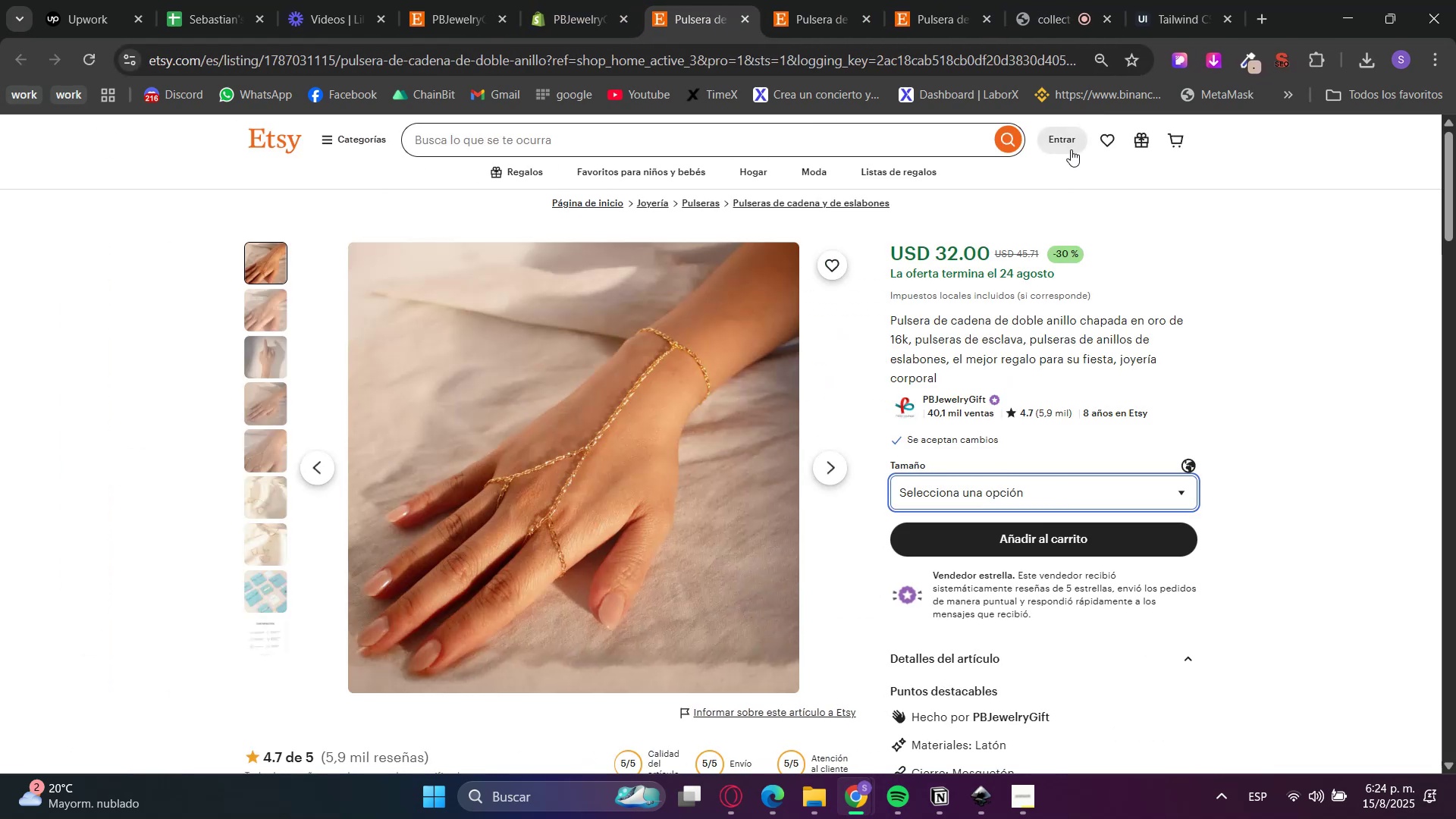 
mouse_move([1192, 67])
 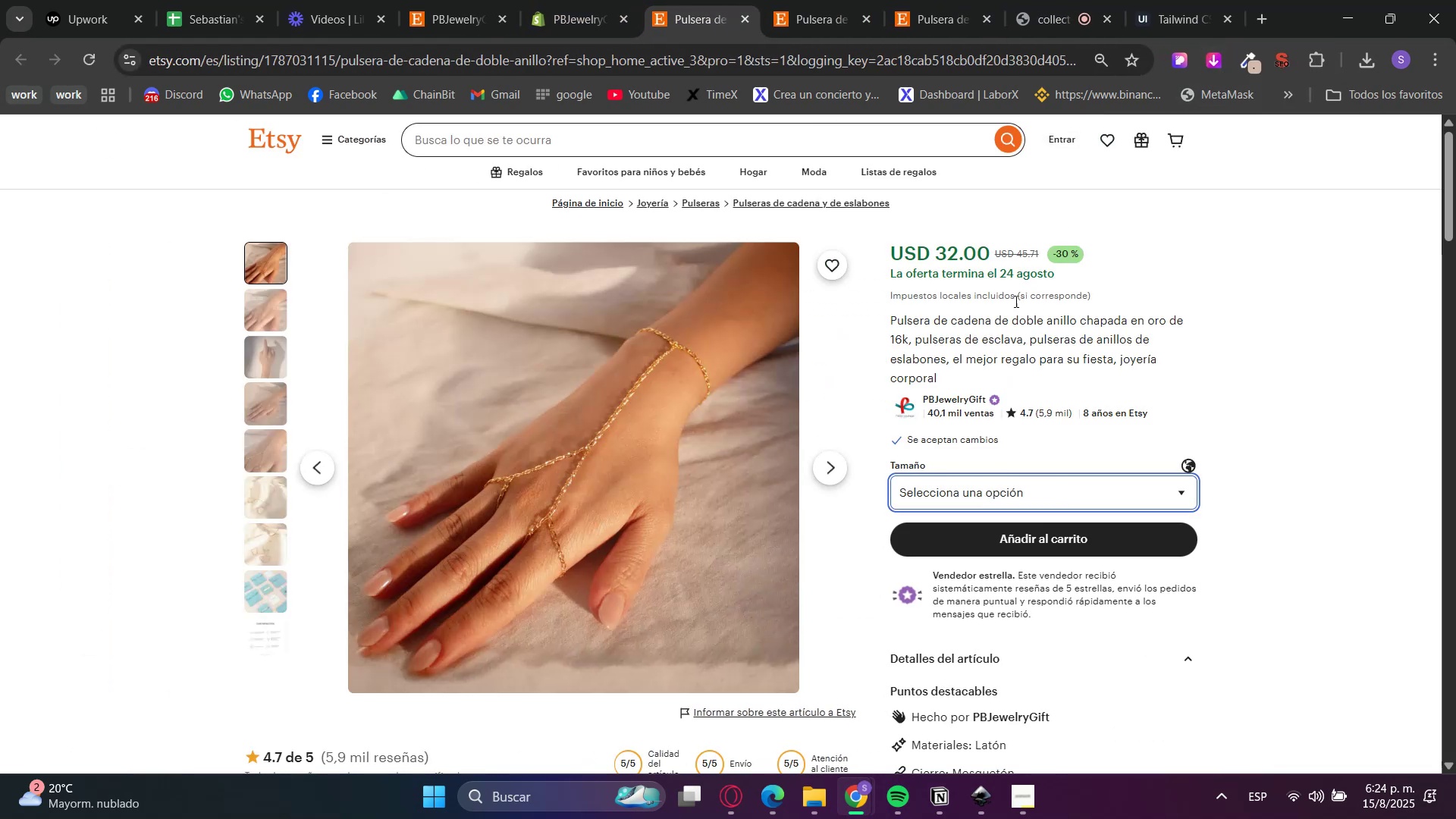 
scroll: coordinate [991, 500], scroll_direction: down, amount: 4.0
 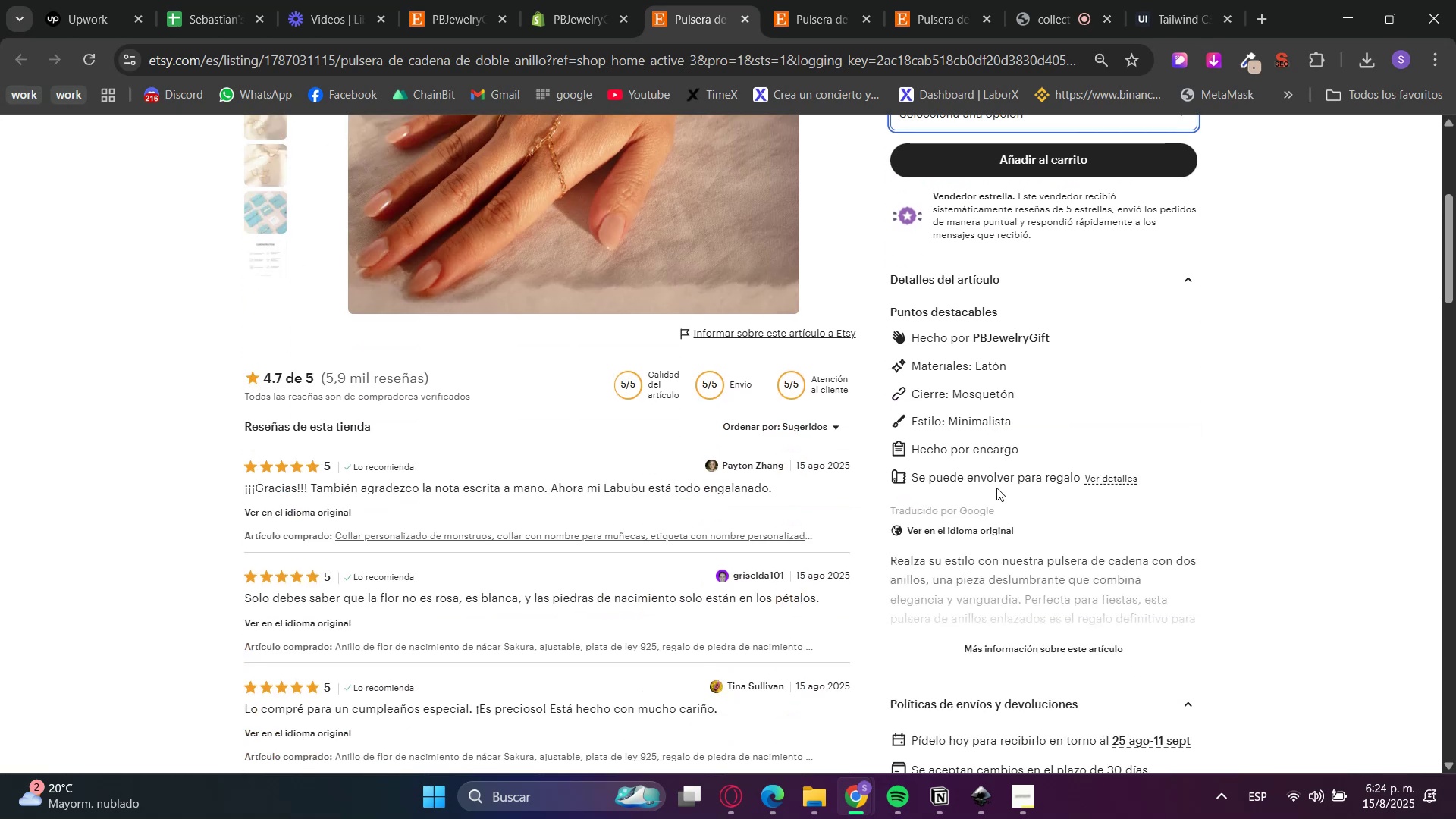 
scroll: coordinate [987, 535], scroll_direction: up, amount: 4.0
 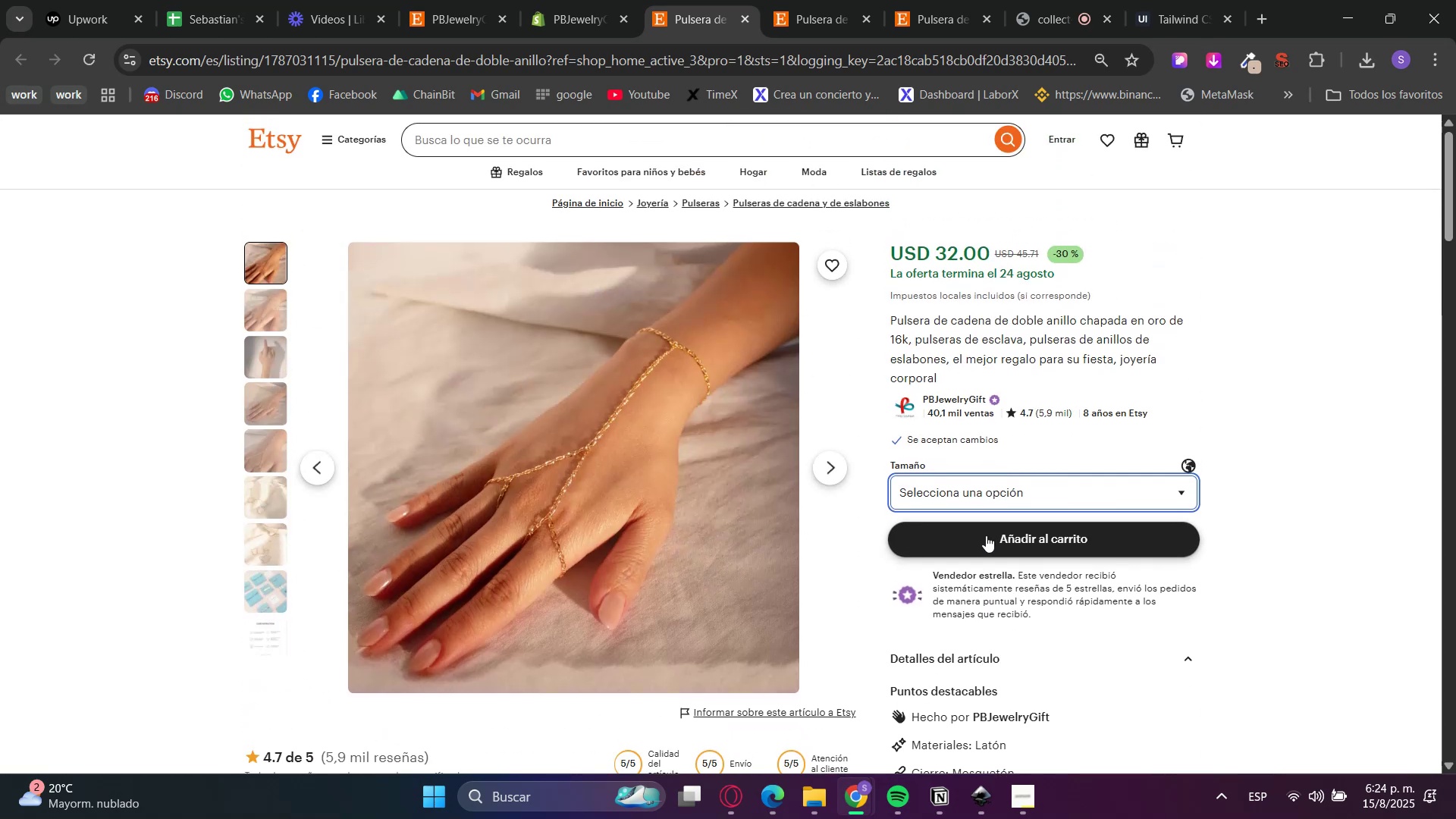 
scroll: coordinate [986, 536], scroll_direction: down, amount: 5.0
 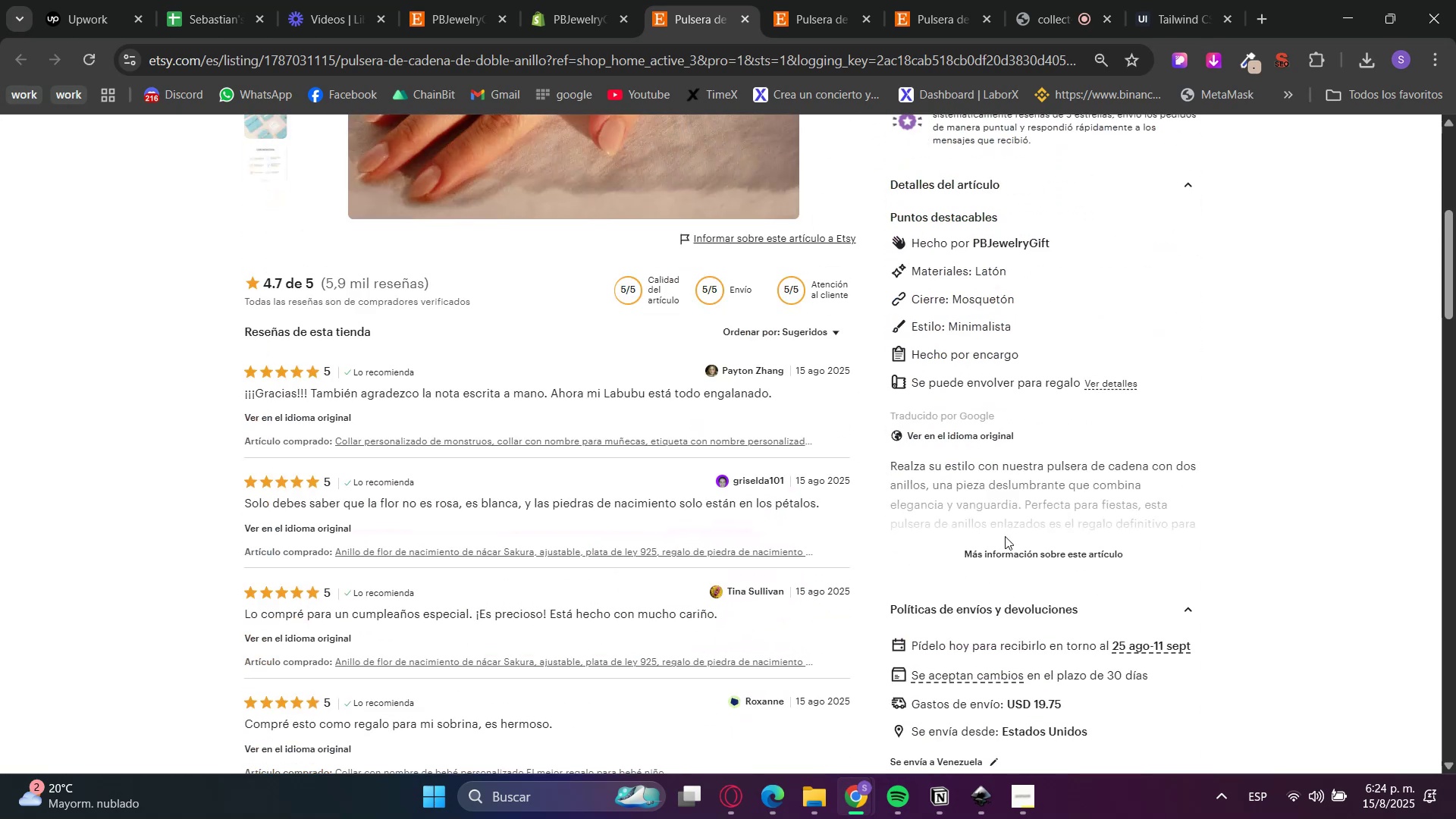 
left_click([1014, 554])
 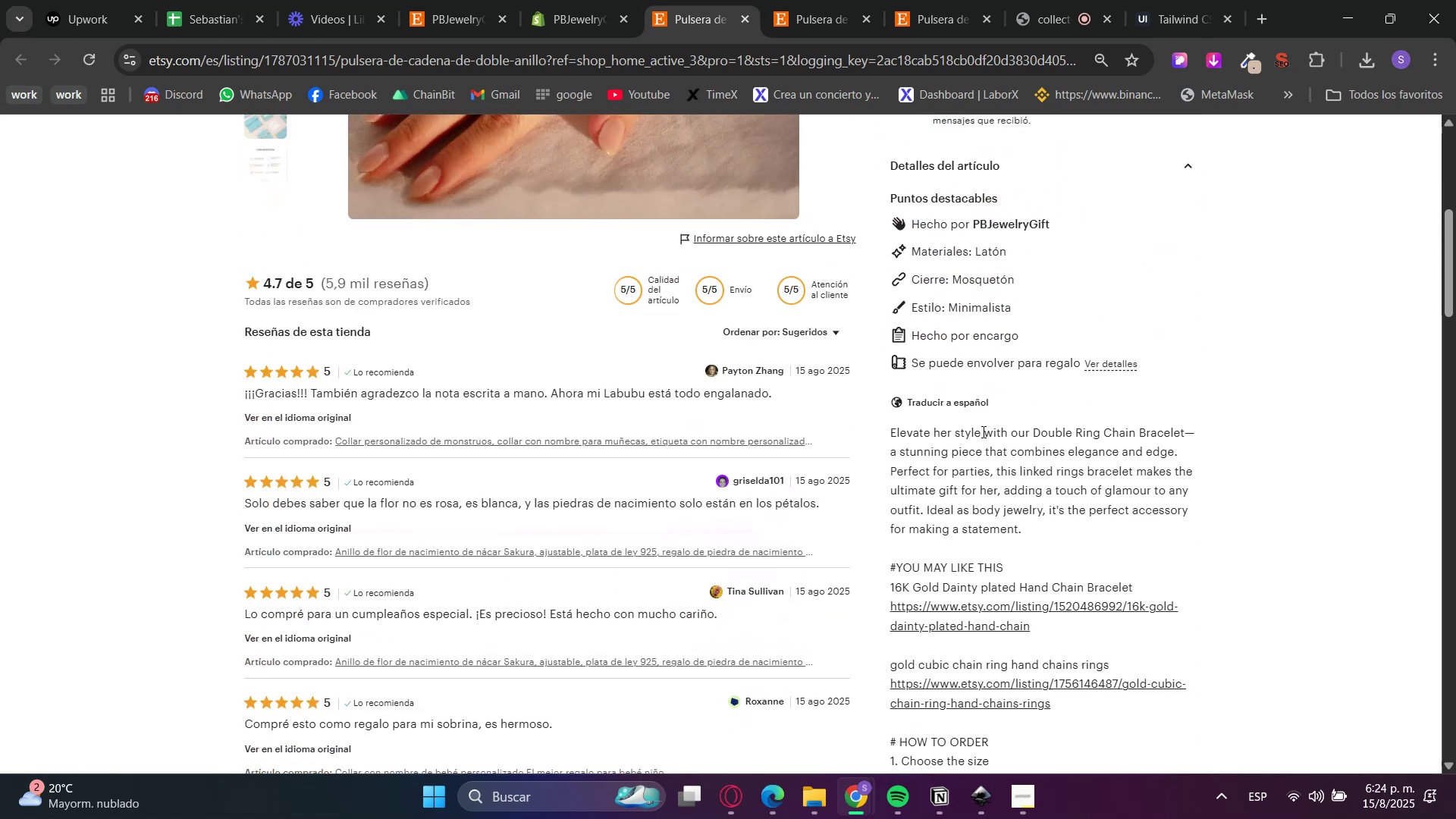 
scroll: coordinate [981, 444], scroll_direction: up, amount: 5.0
 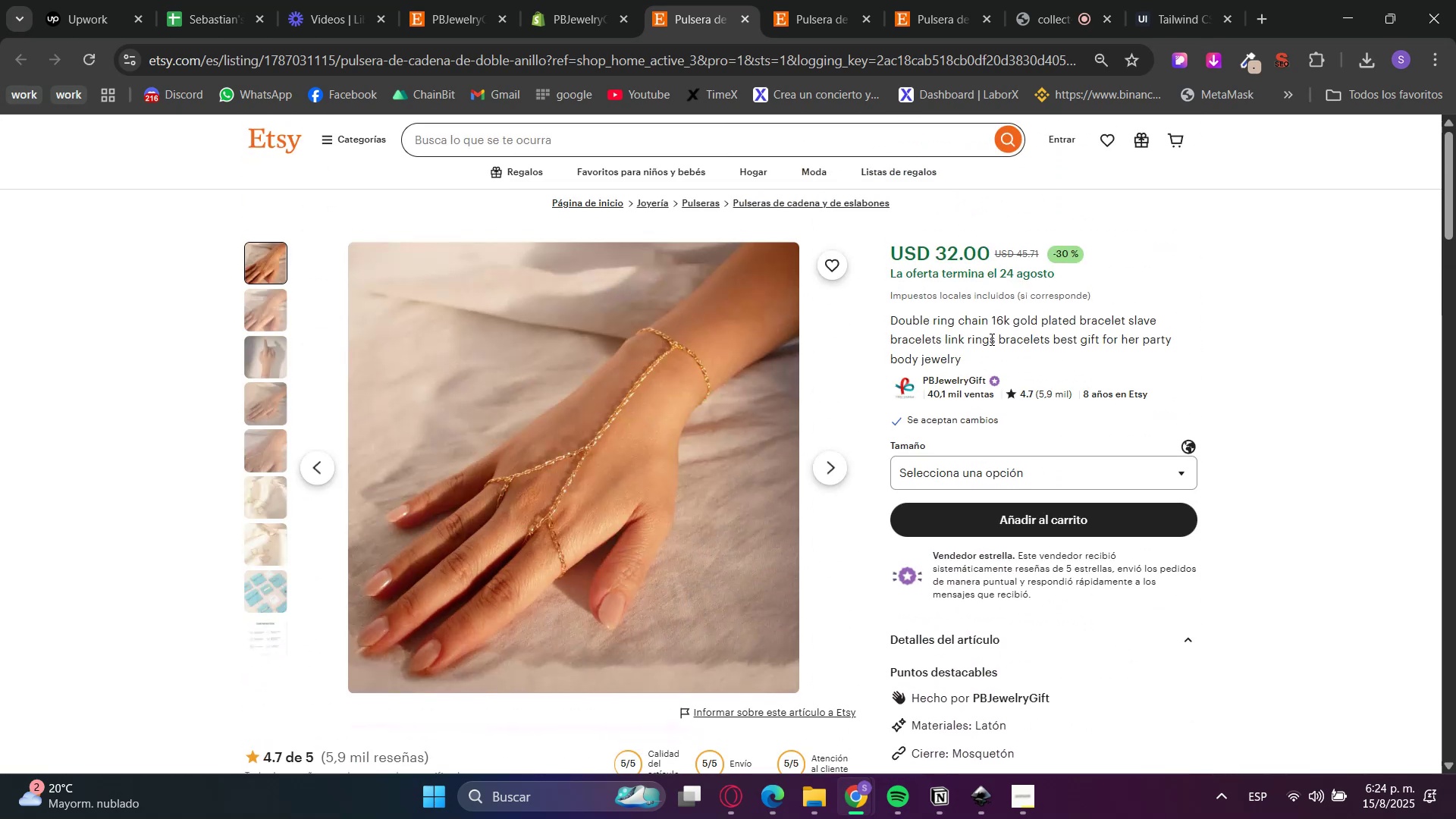 
double_click([987, 337])
 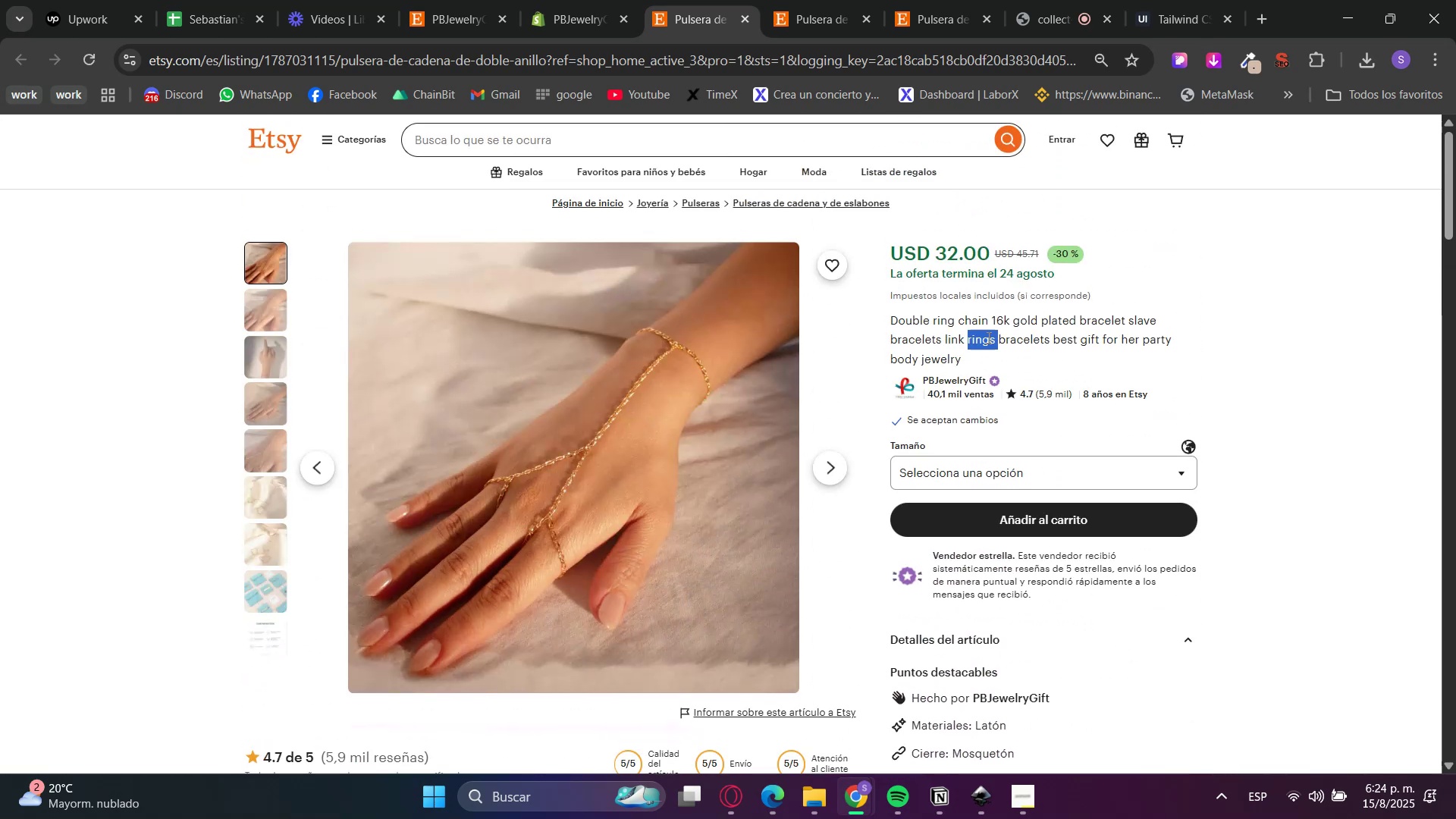 
triple_click([987, 337])
 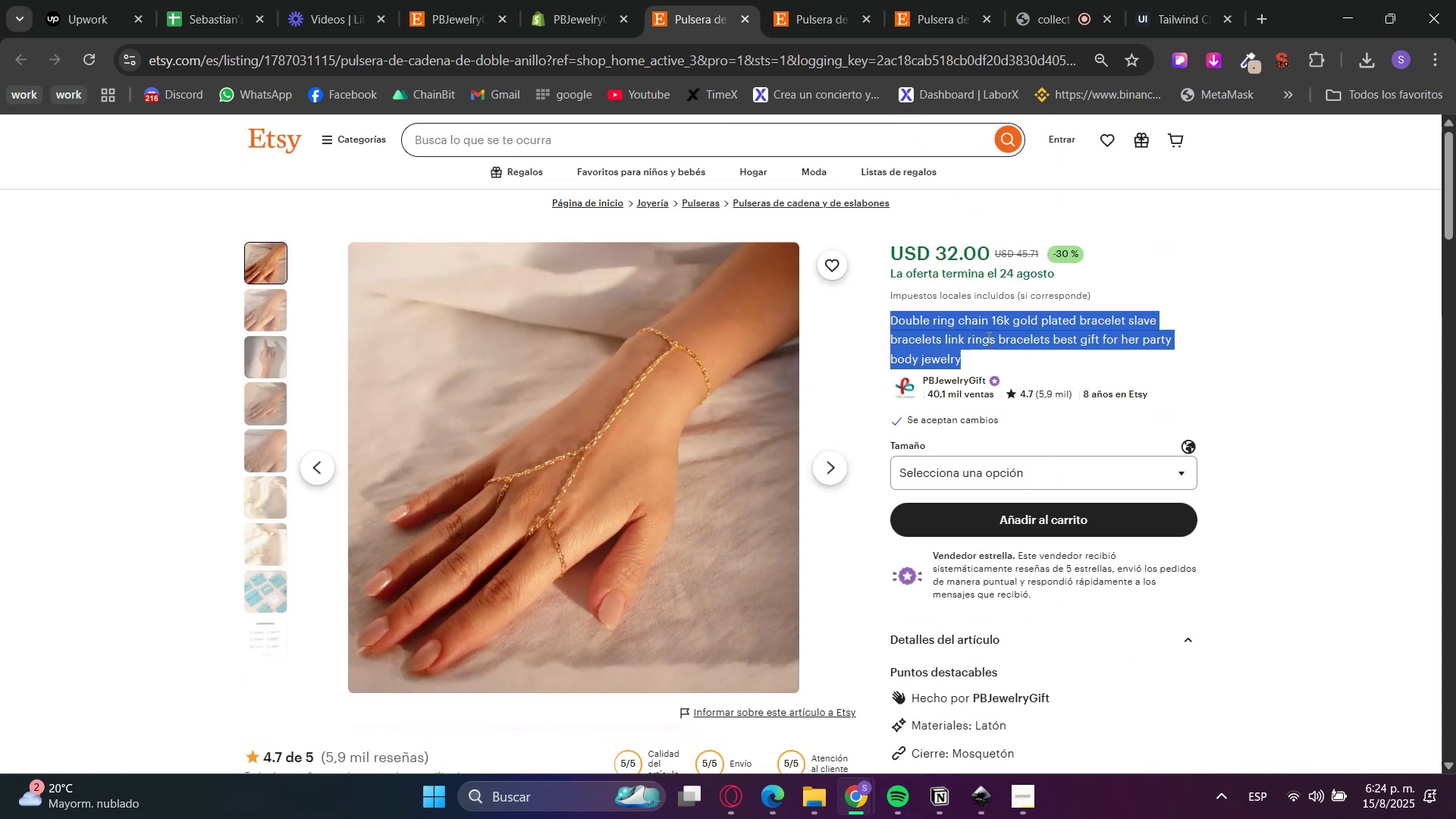 
triple_click([987, 337])
 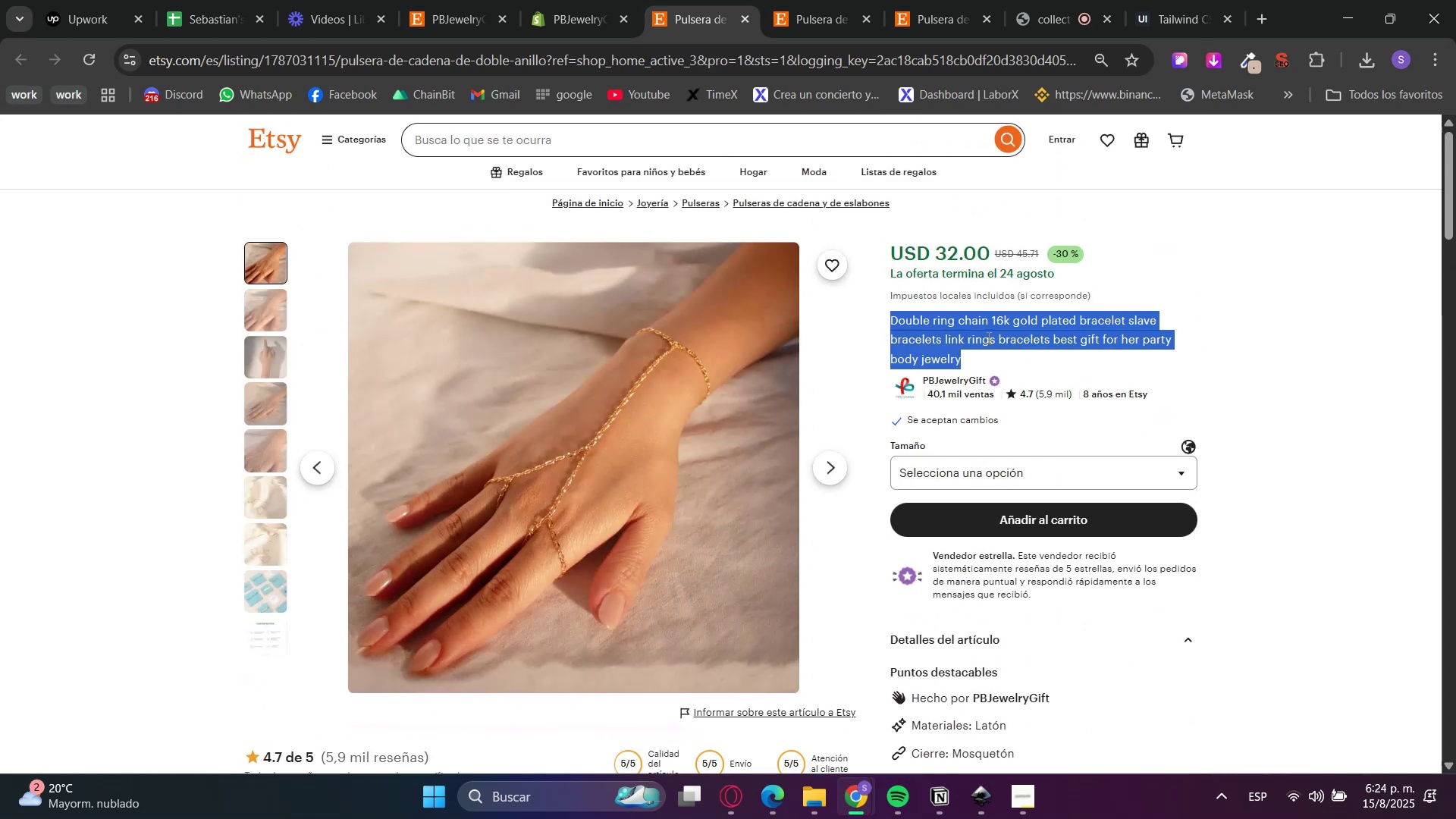 
key(Control+C)
 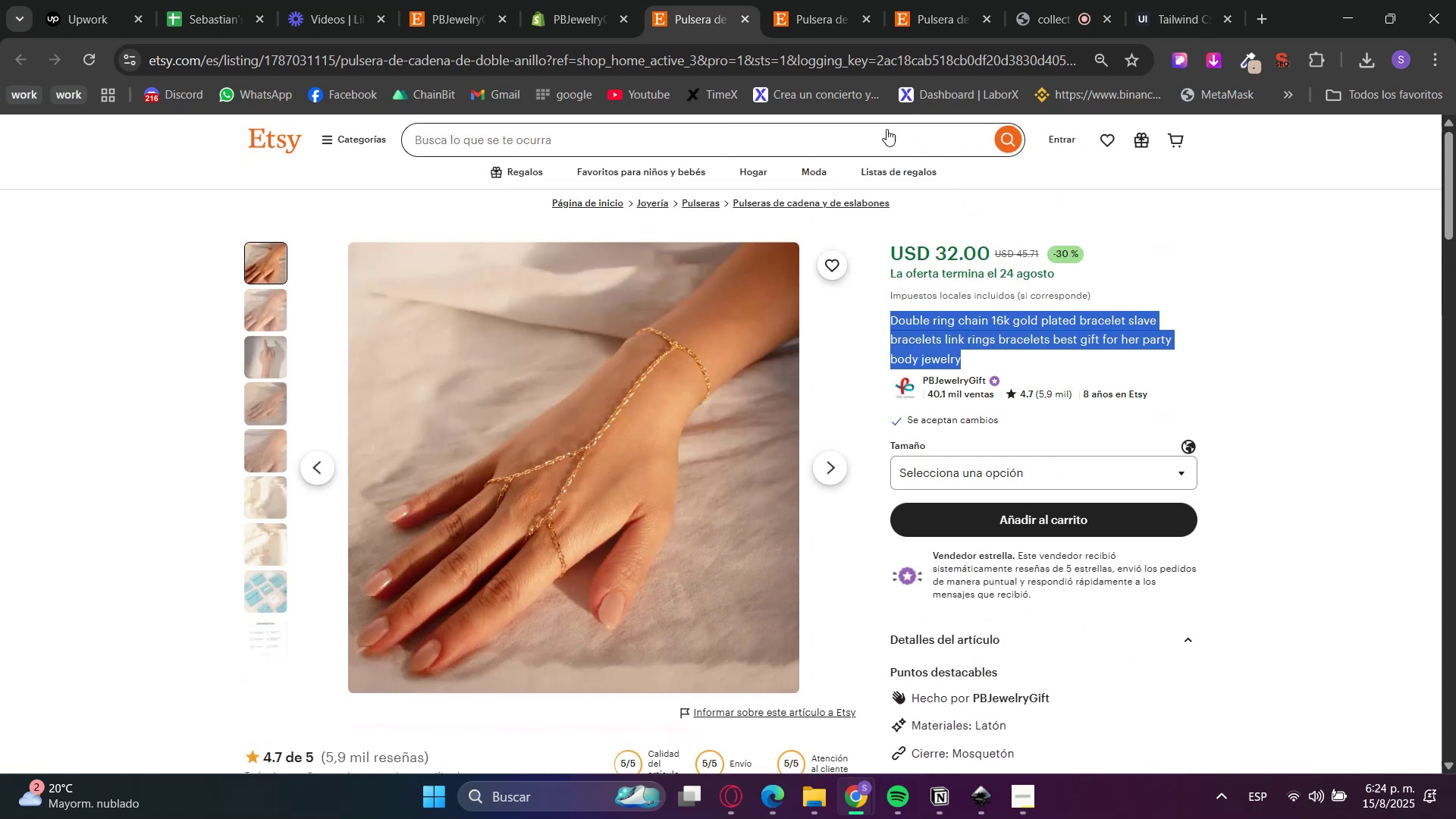 
key(Control+C)
 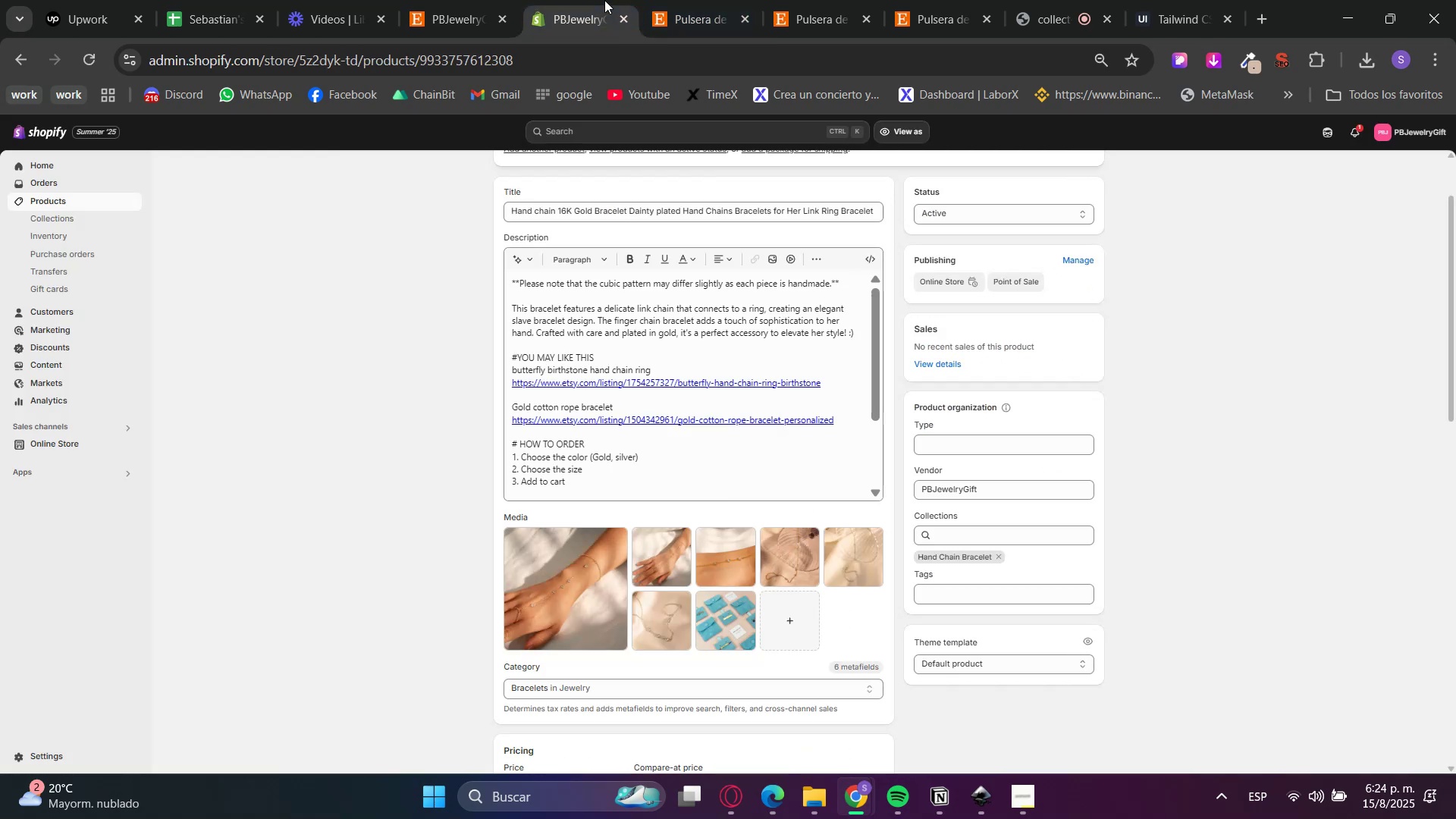 
hold_key(key=ControlLeft, duration=0.36)
 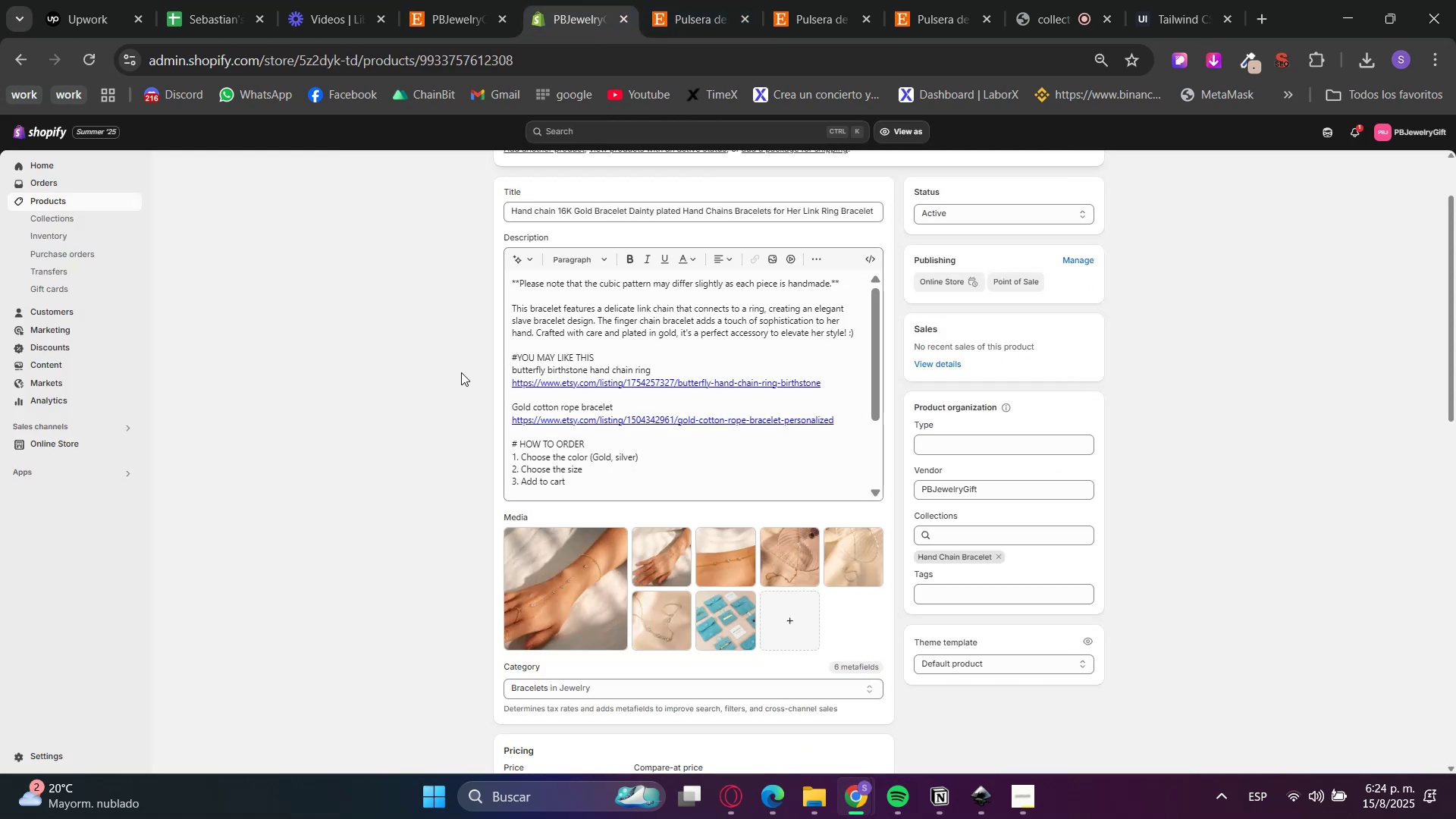 
scroll: coordinate [458, 387], scroll_direction: up, amount: 4.0
 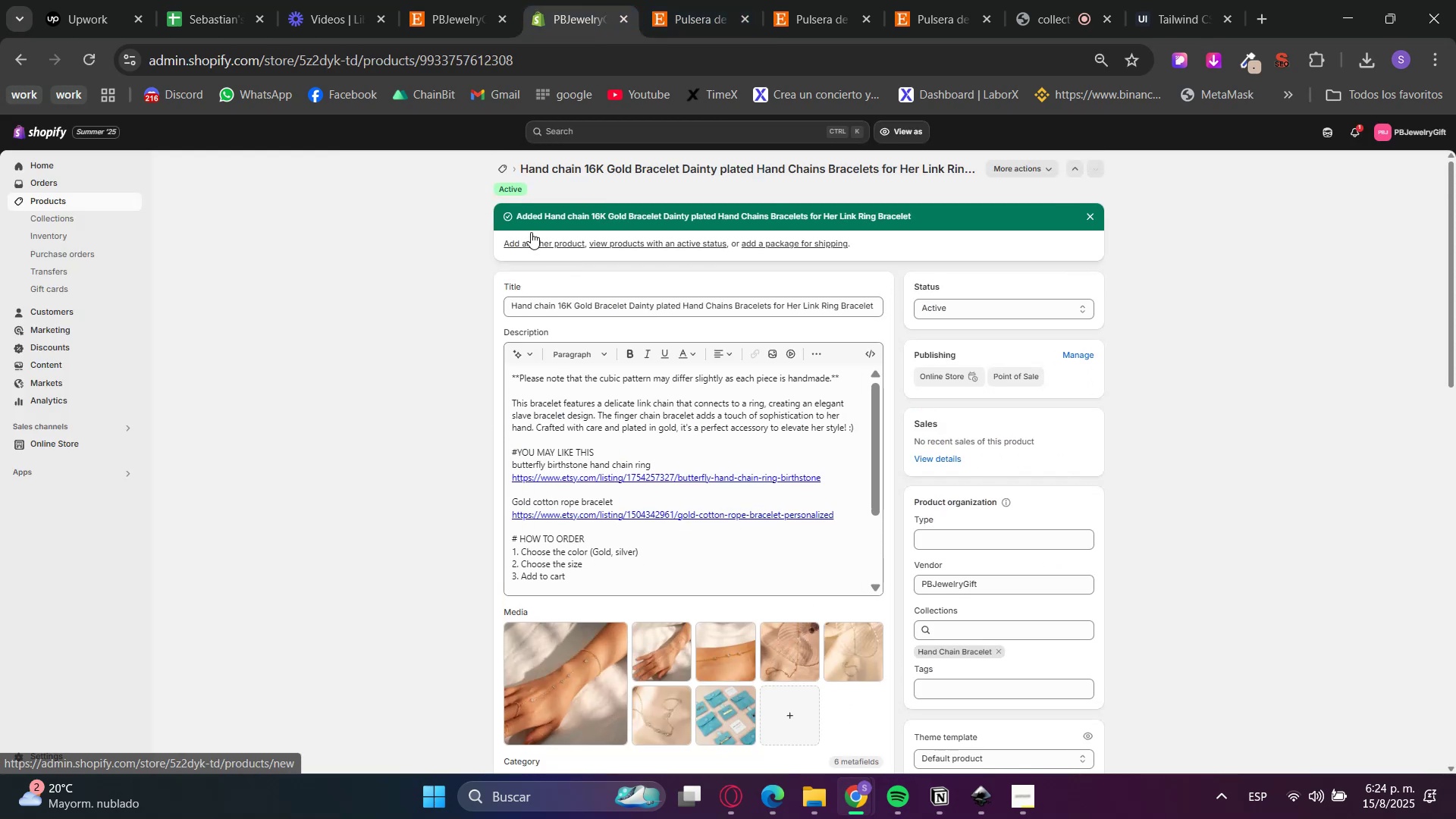 
double_click([707, 0])
 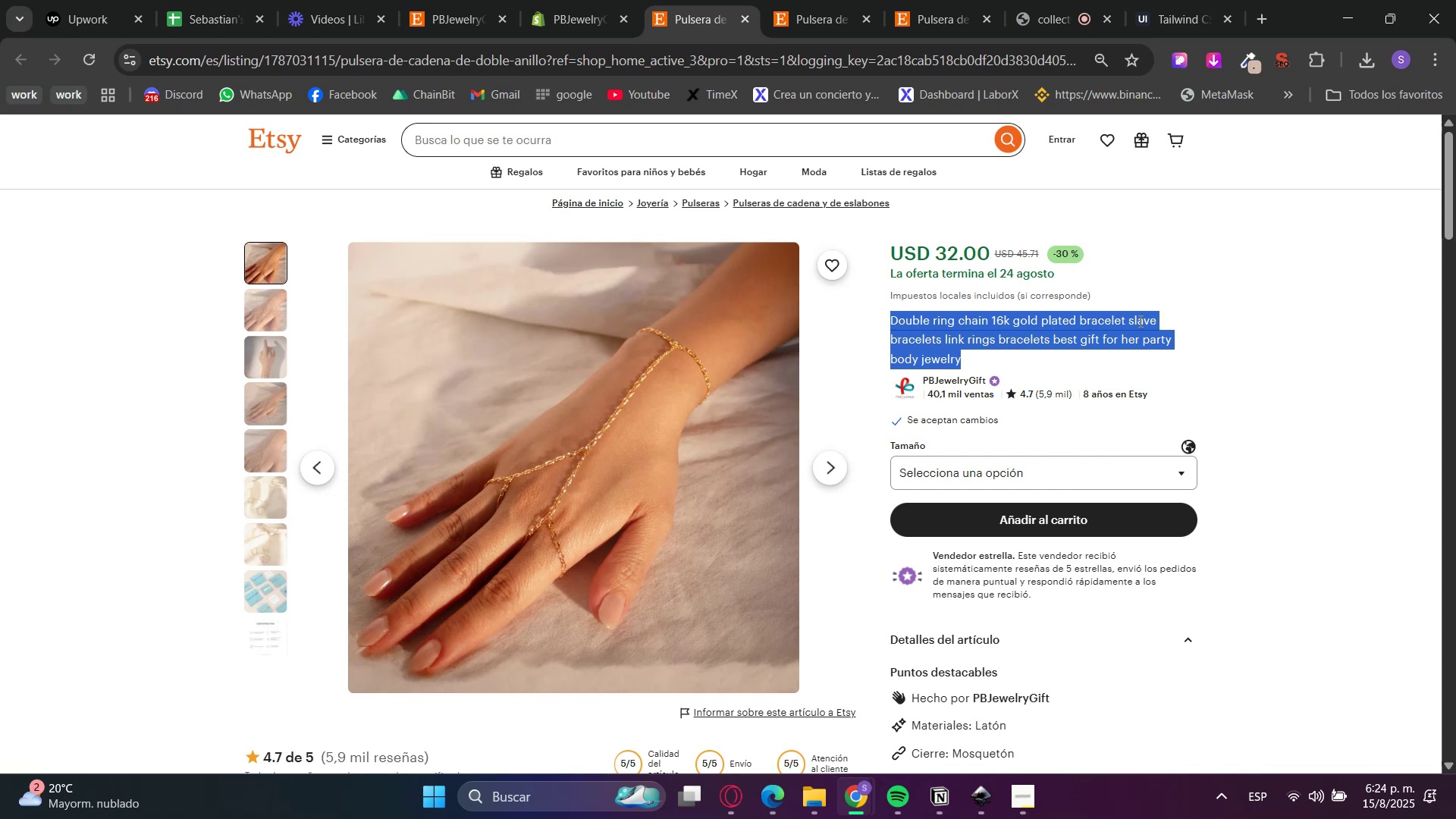 
wait(6.43)
 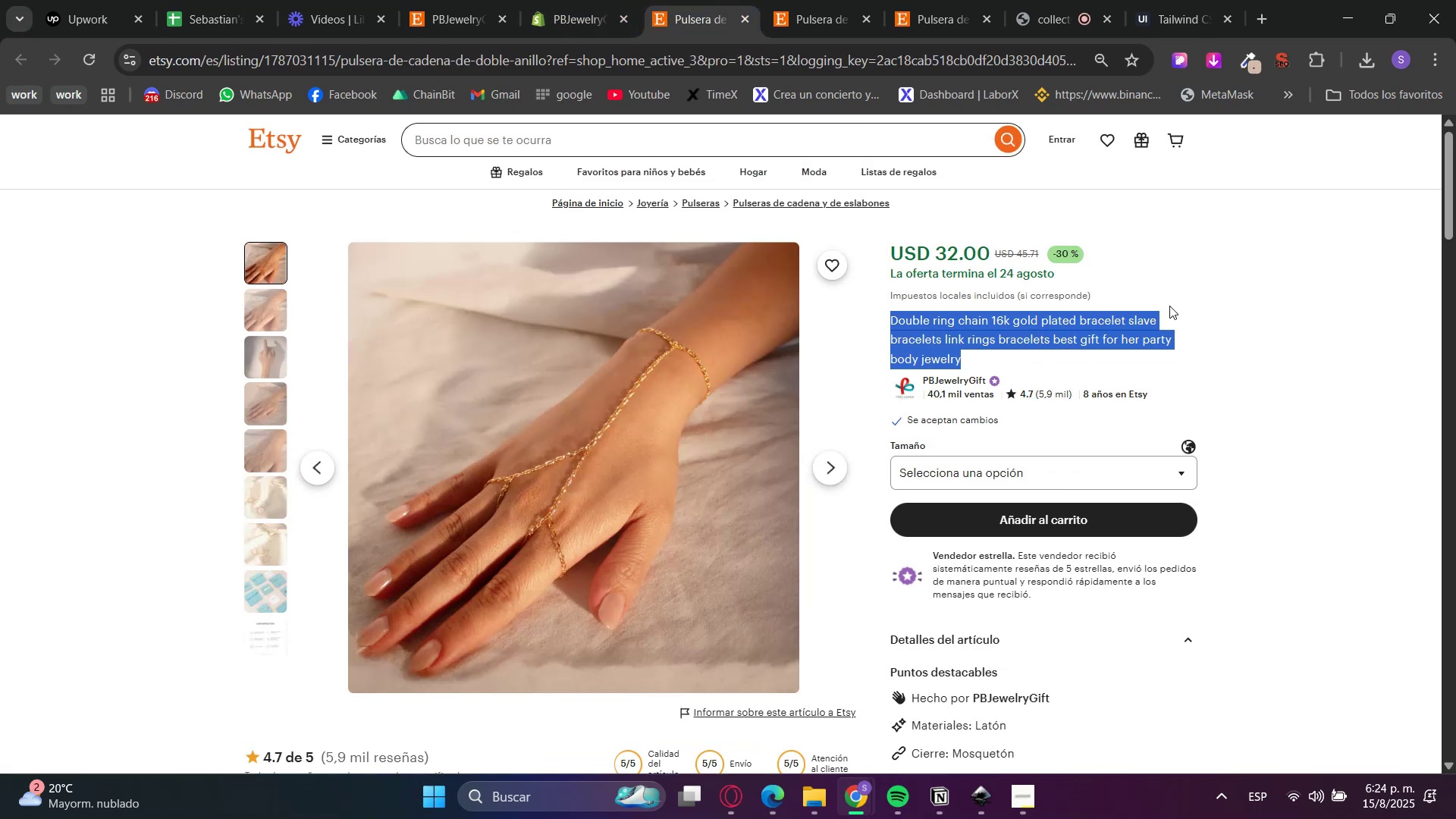 
mouse_move([613, 16])
 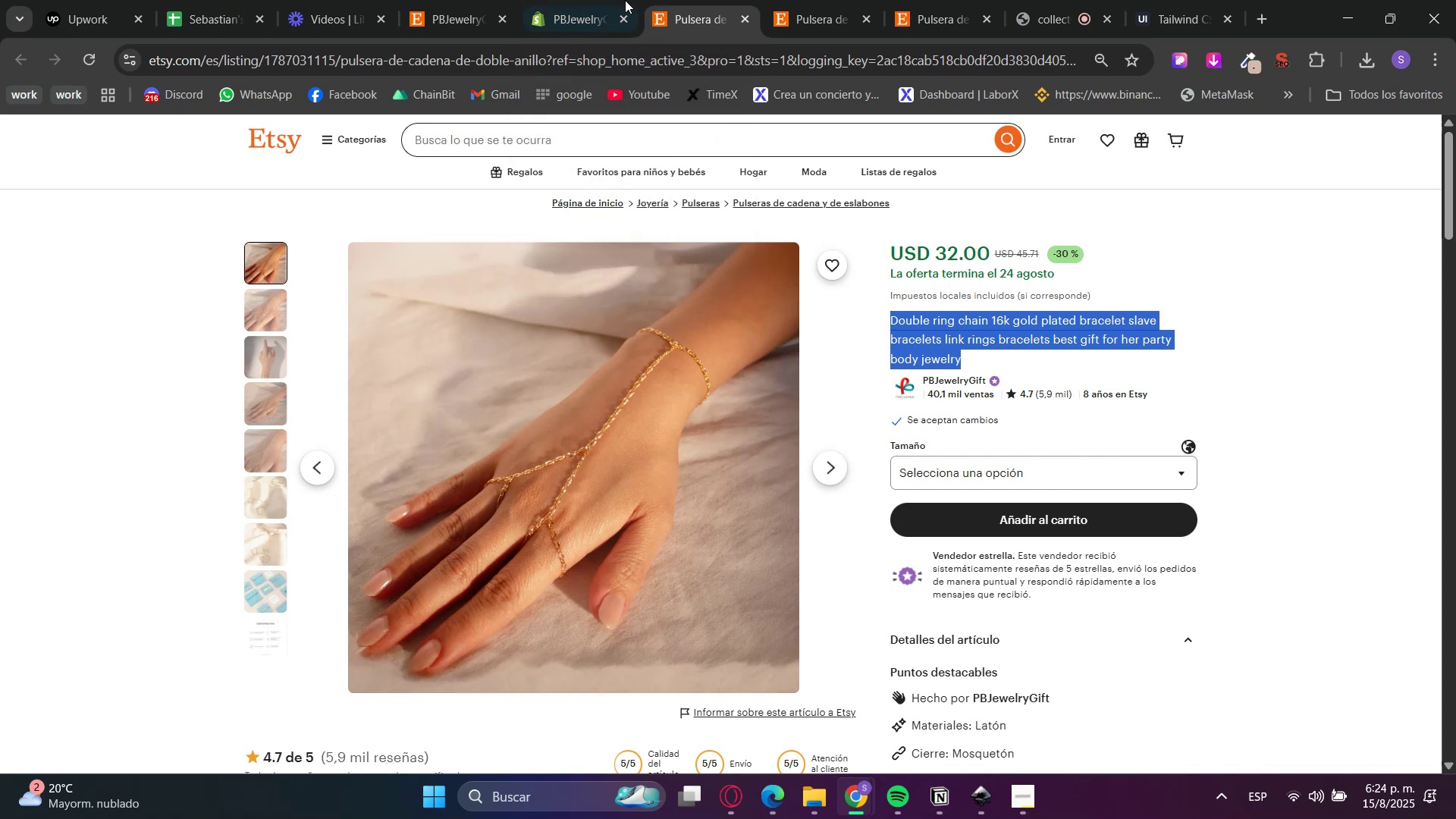 
left_click([577, 0])
 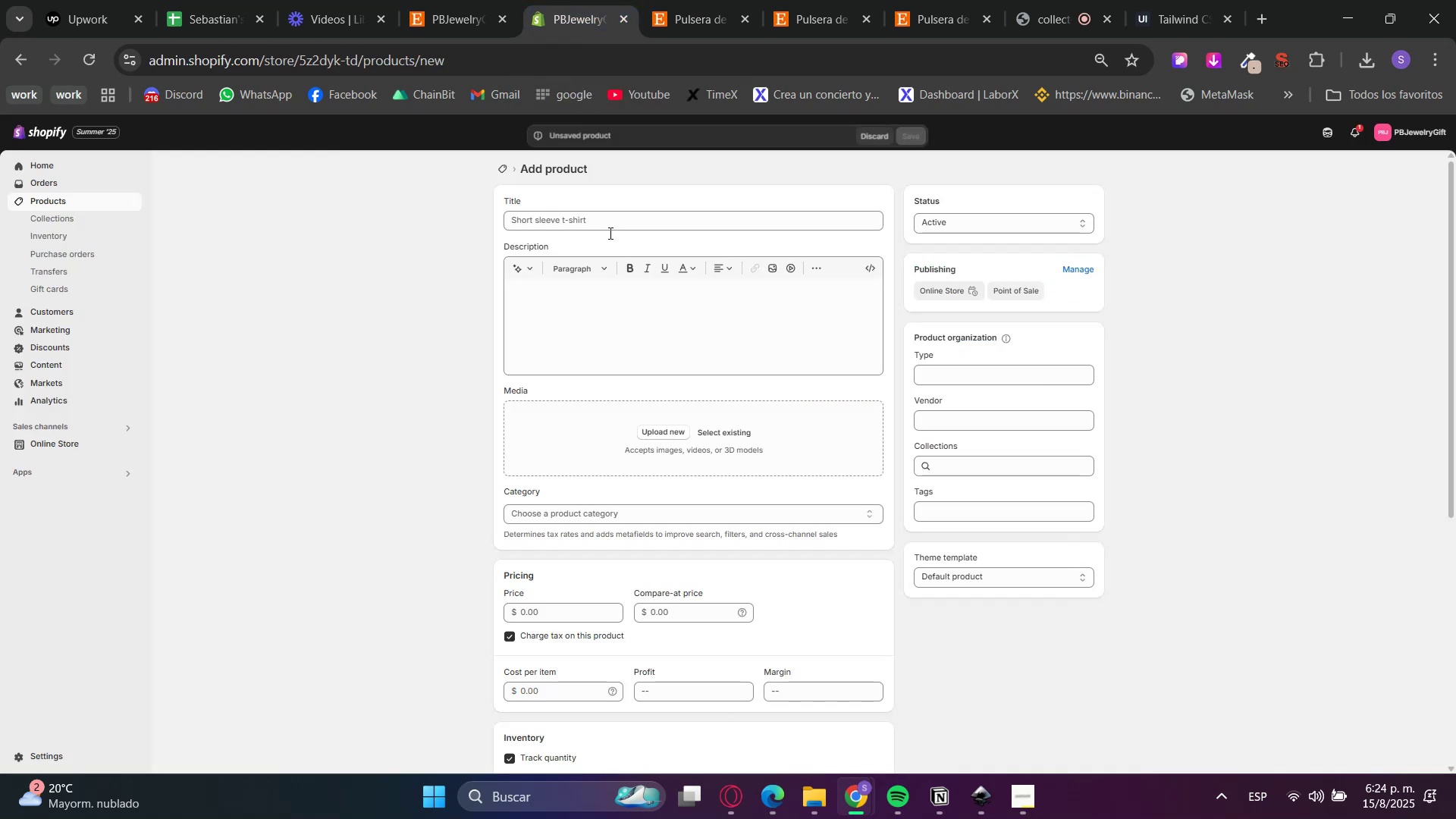 
left_click([602, 218])
 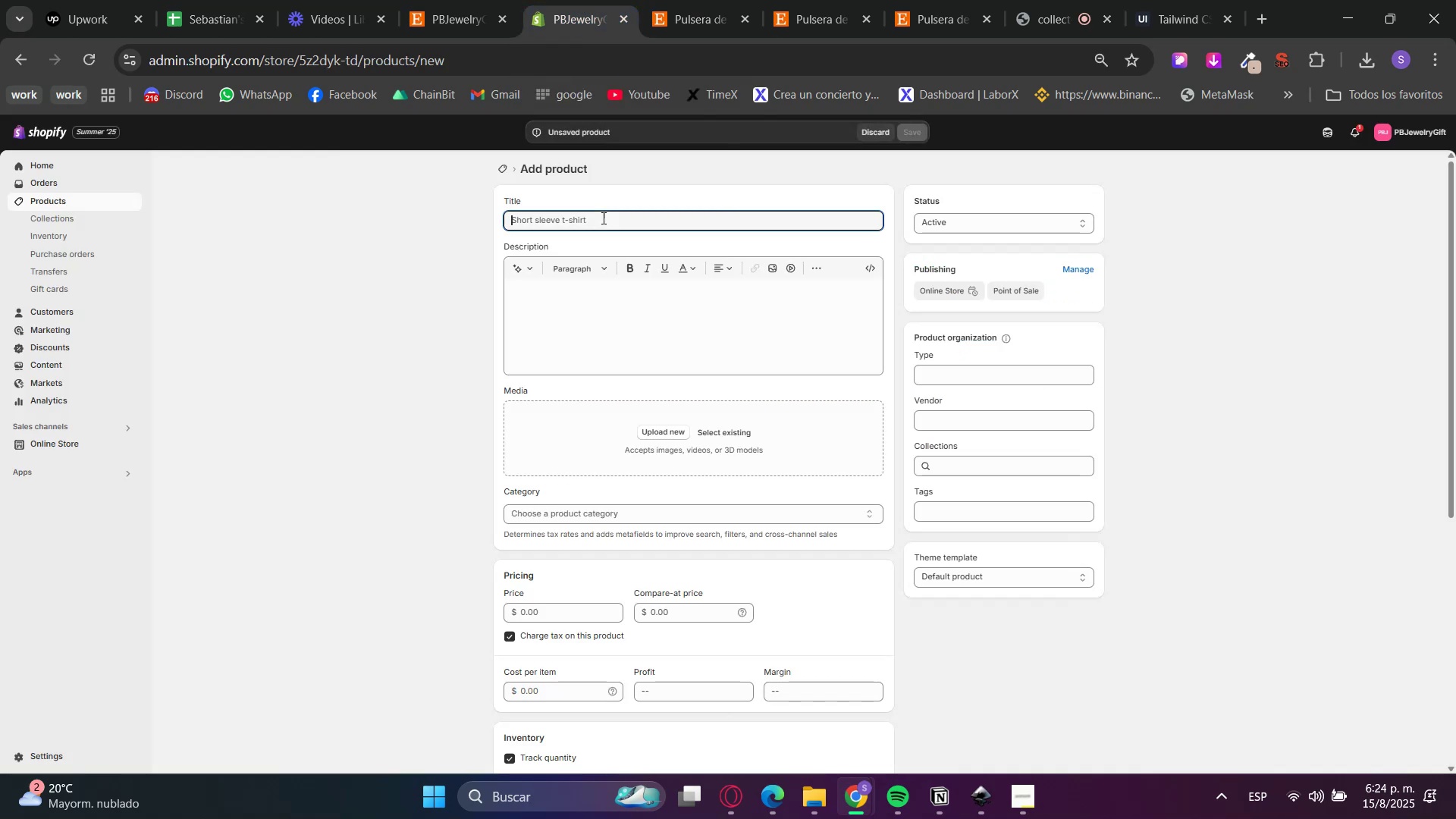 
key(Control+V)
 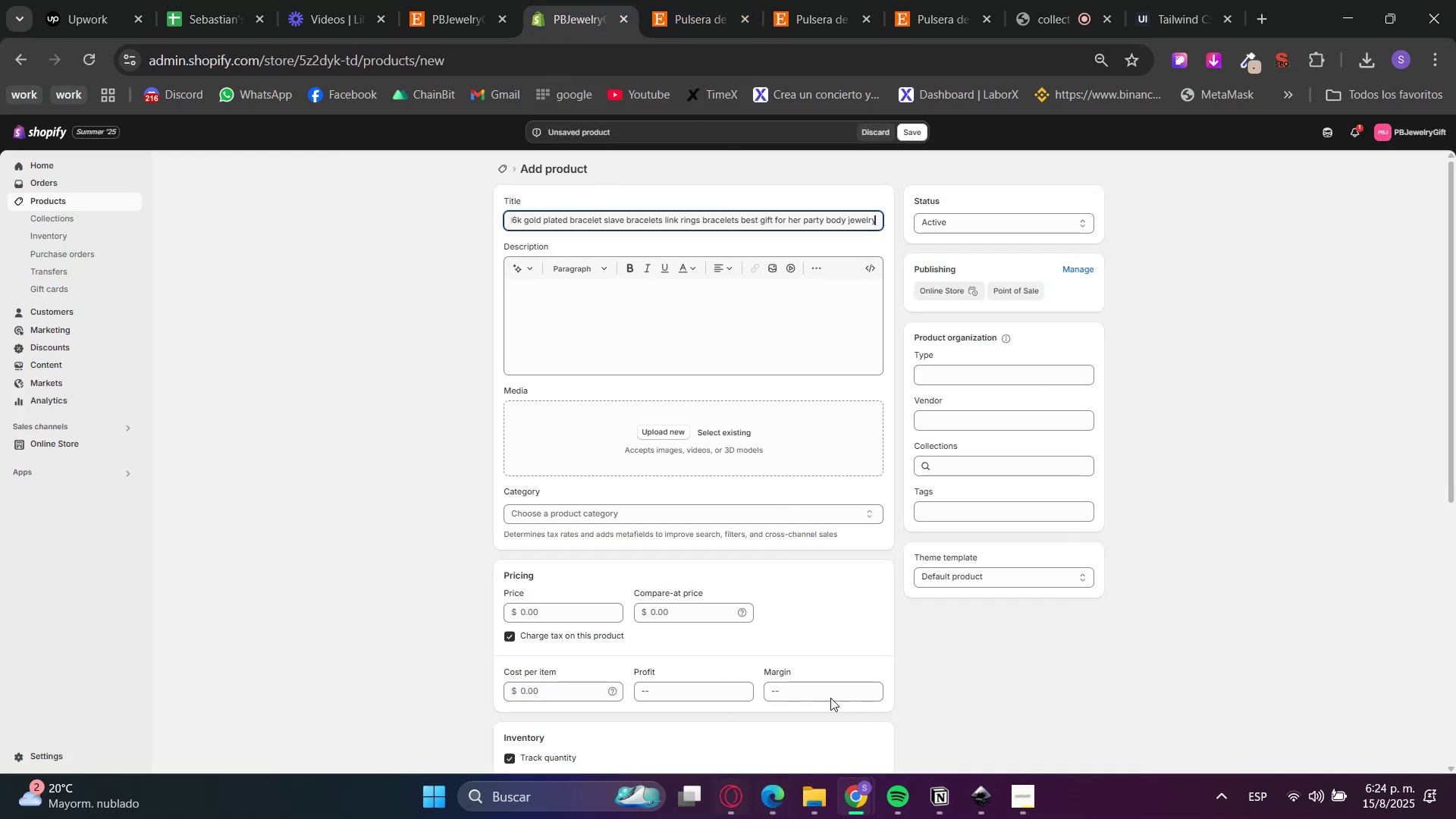 
left_click([690, 0])
 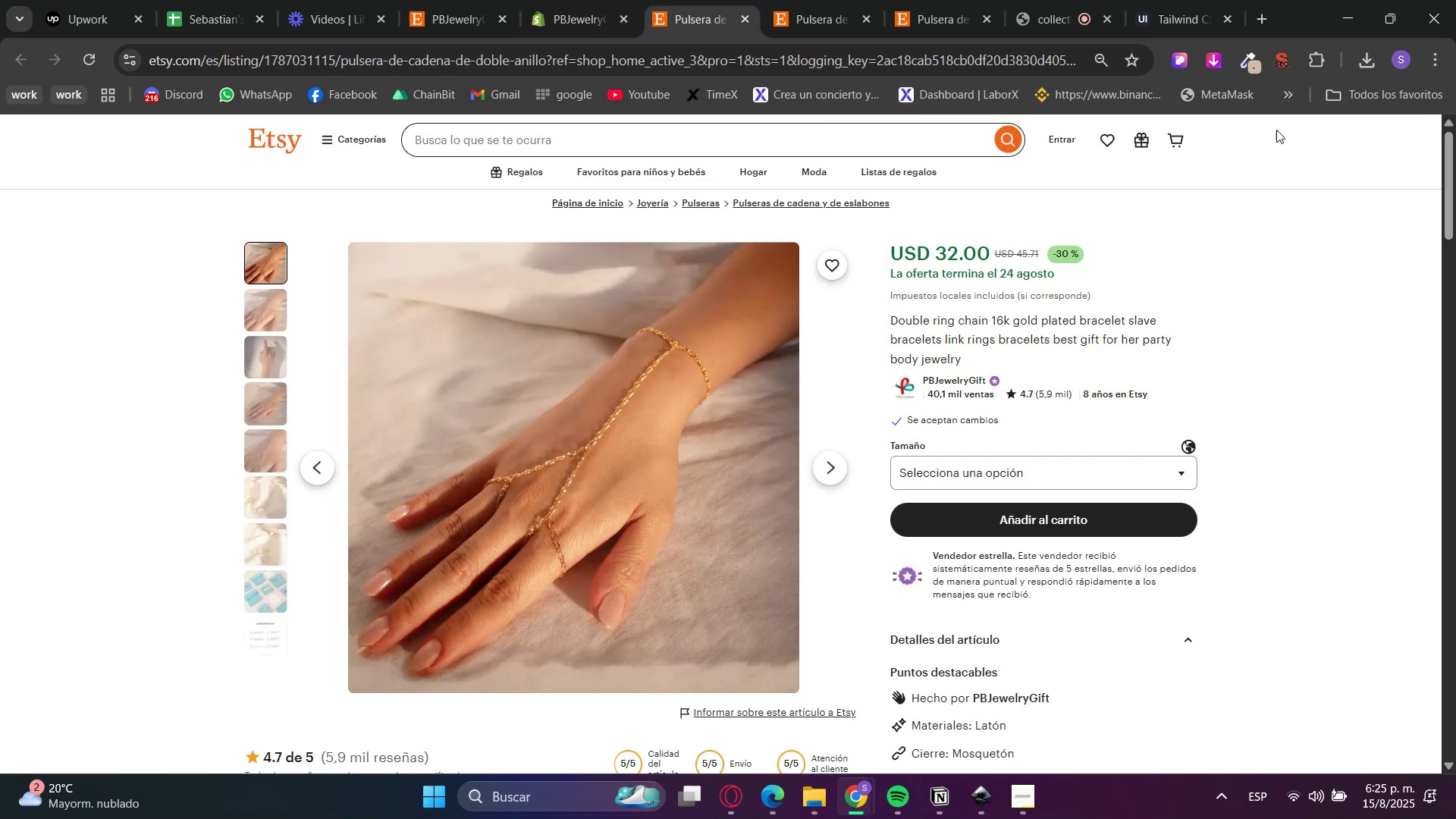 
double_click([1208, 46])
 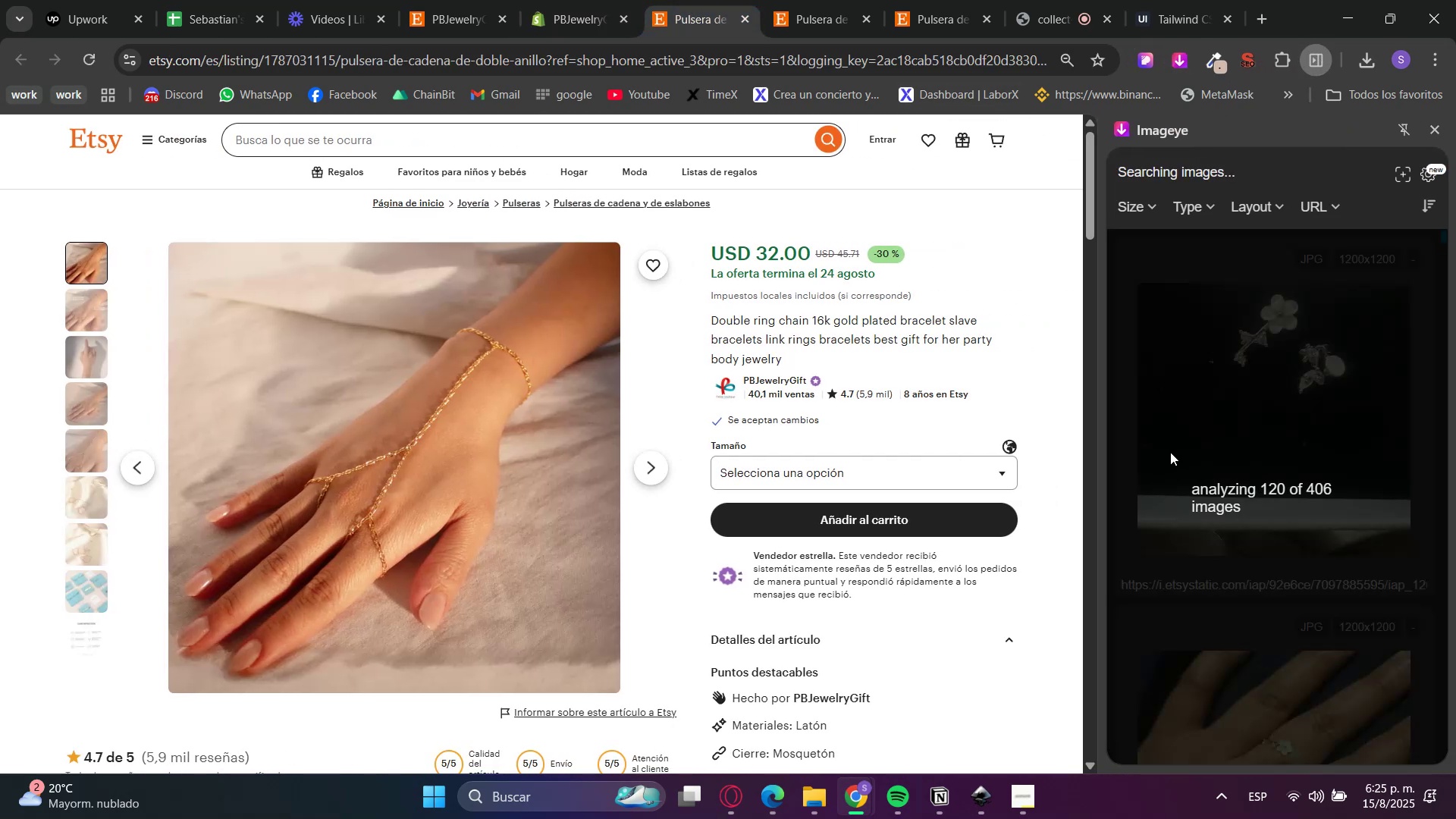 
mouse_move([1019, 803])
 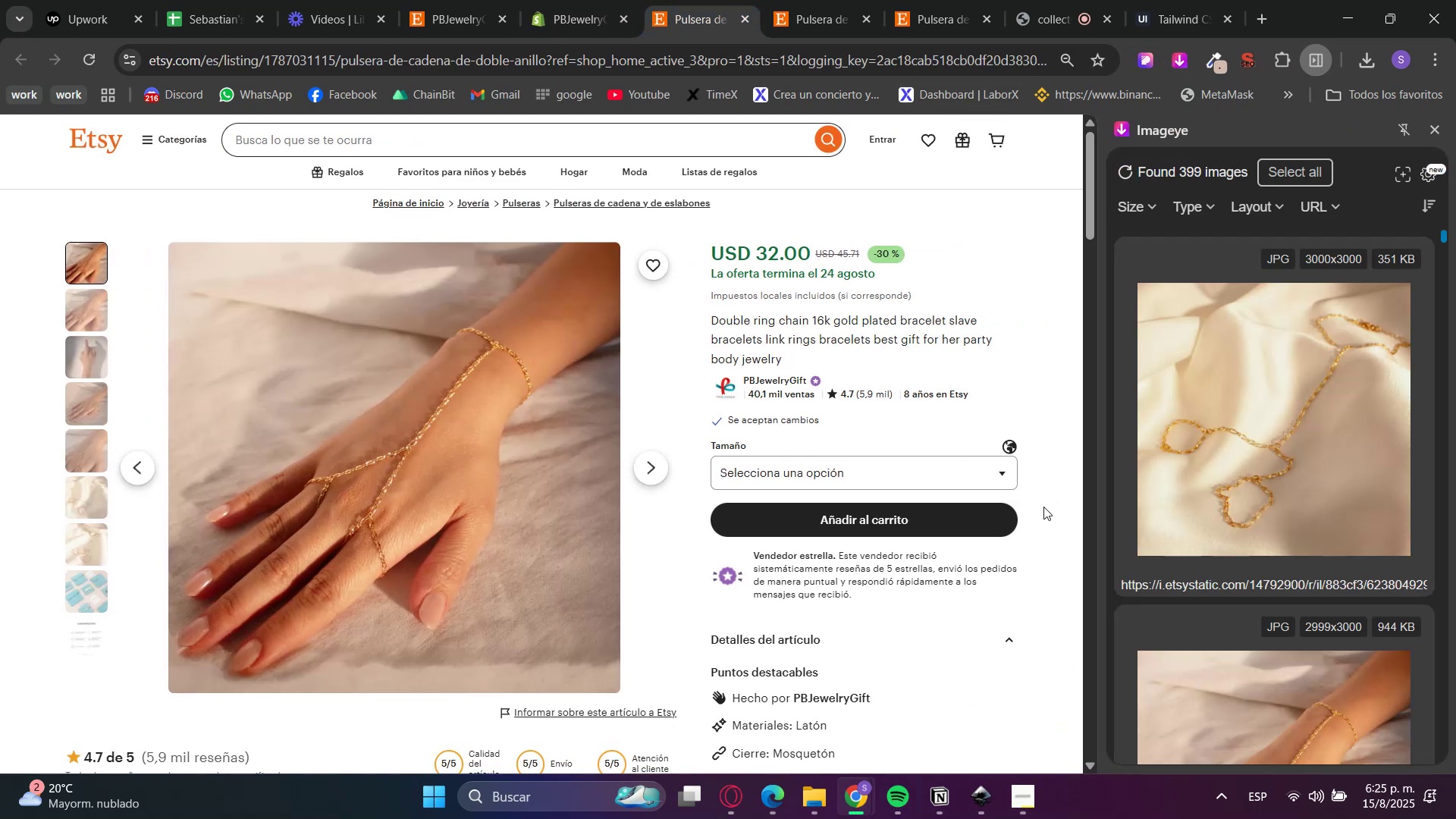 
wait(6.32)
 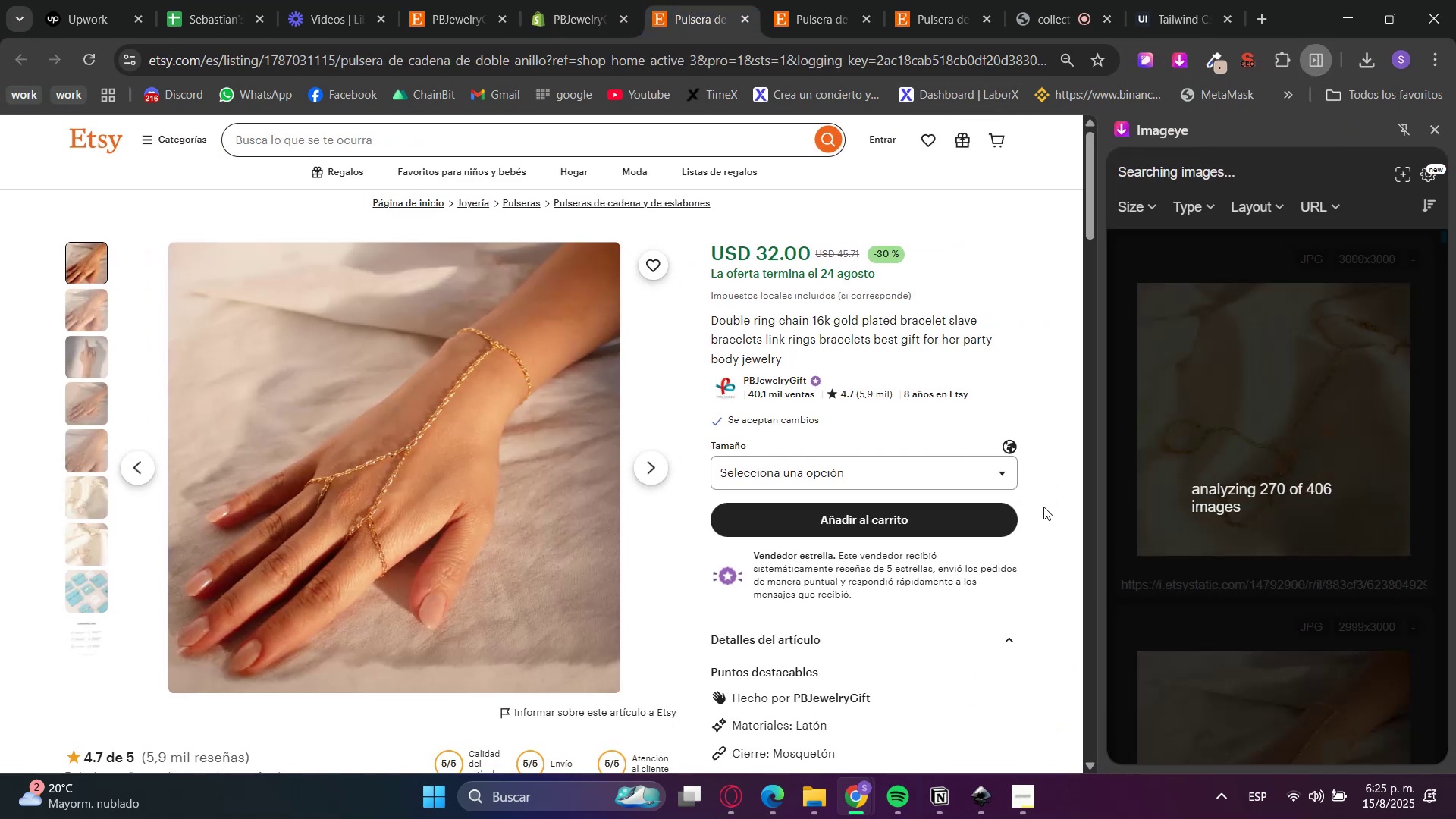 
left_click([1332, 374])
 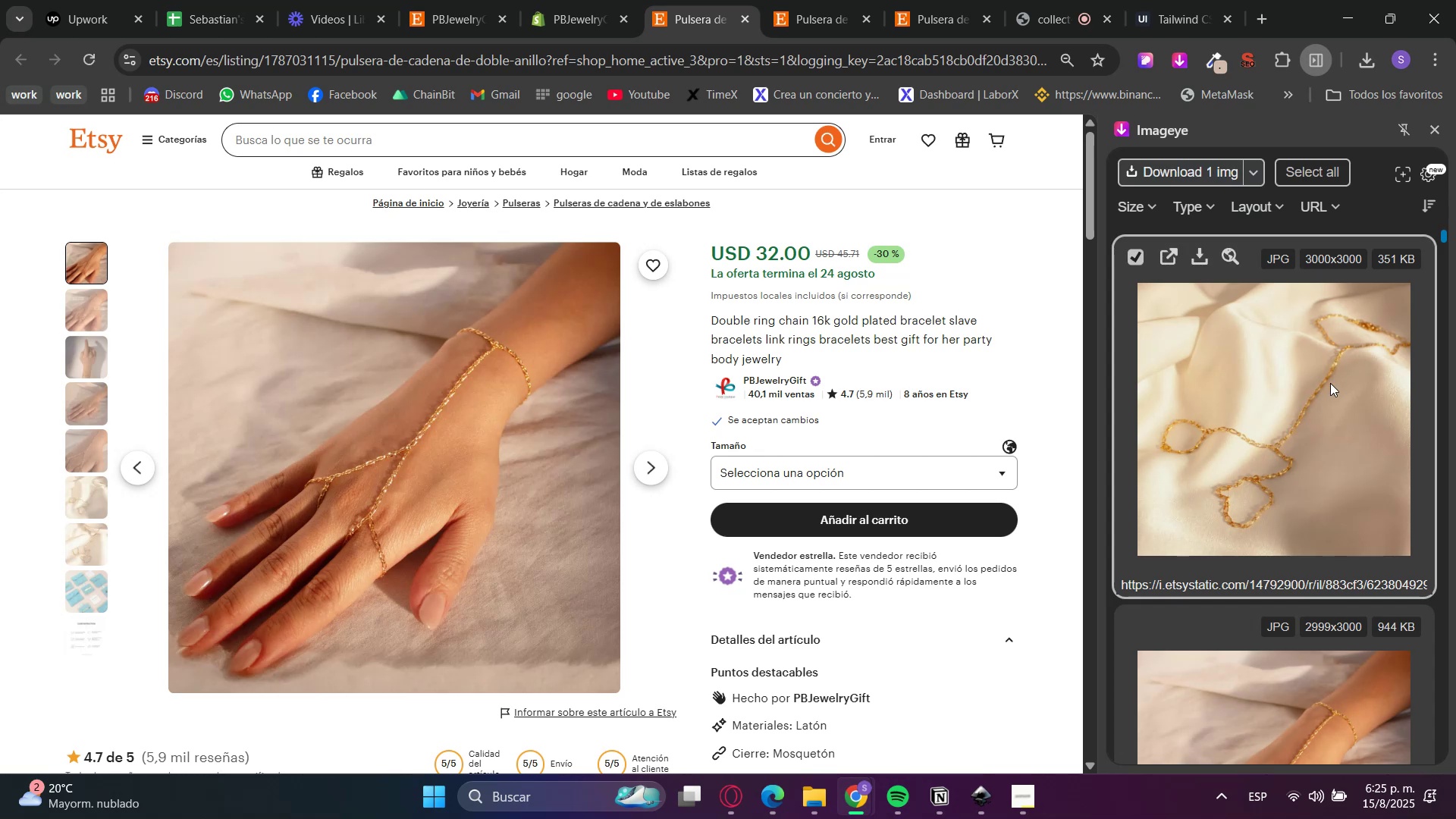 
scroll: coordinate [1329, 457], scroll_direction: down, amount: 3.0
 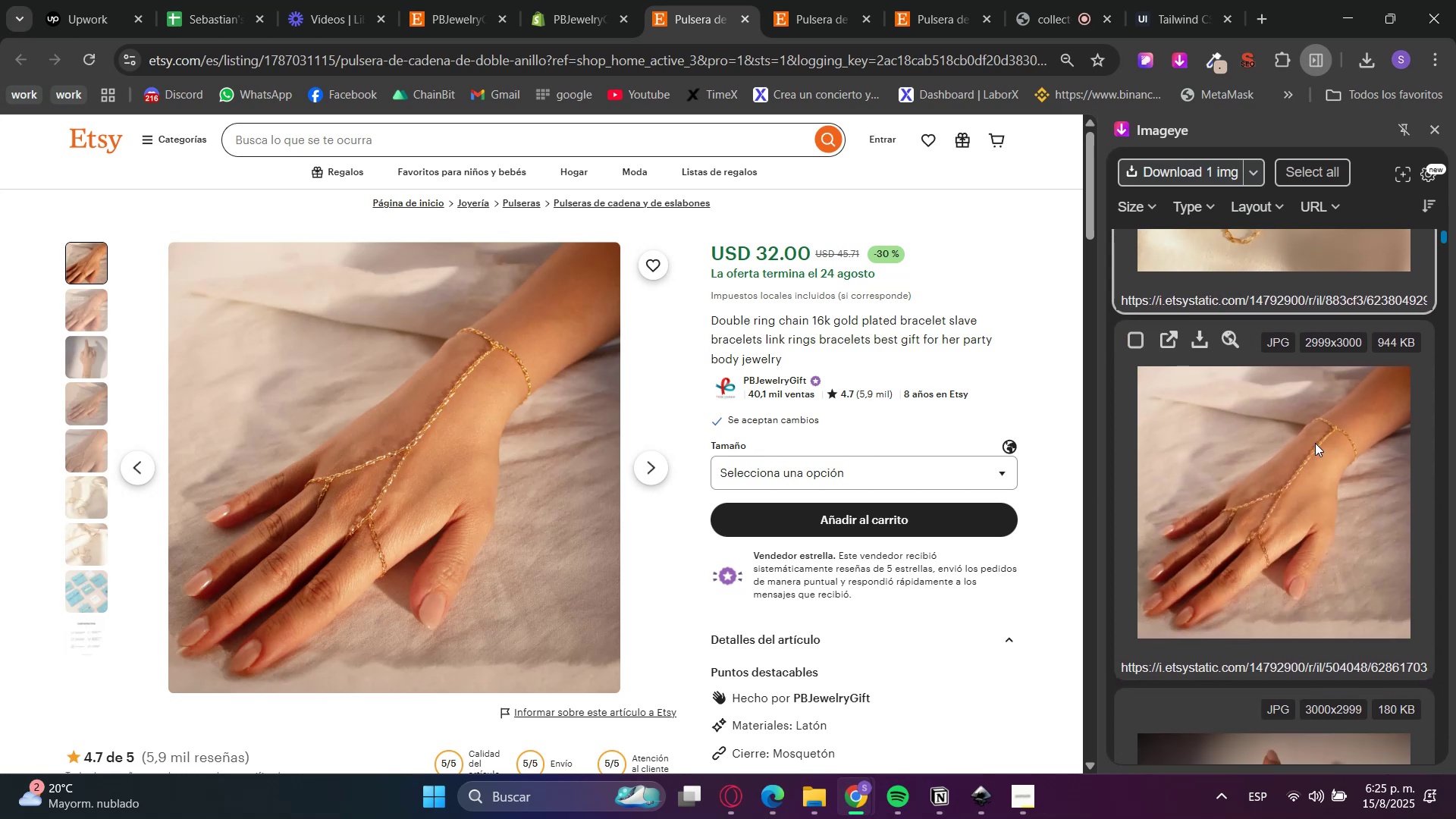 
left_click([1312, 468])
 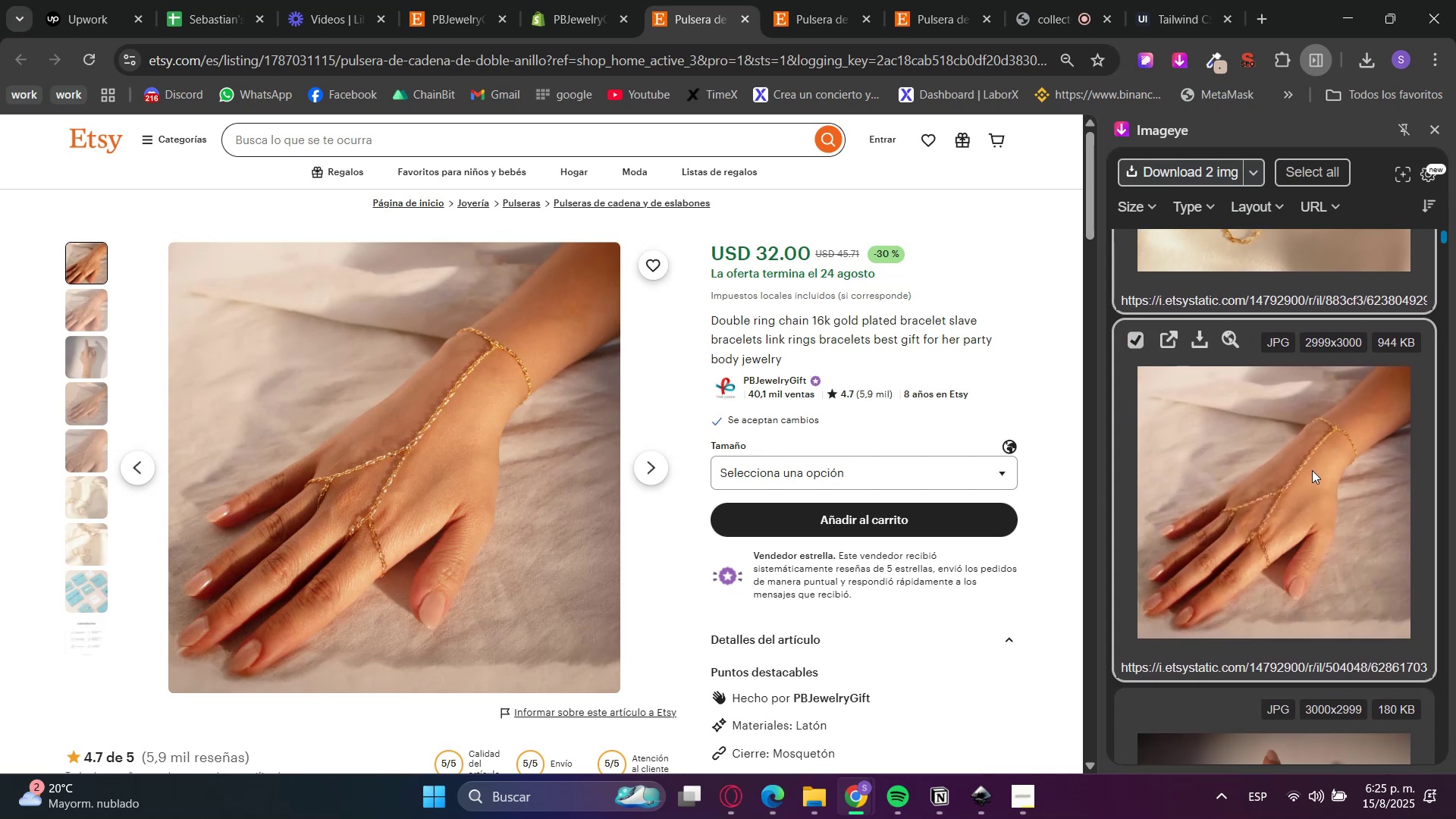 
scroll: coordinate [1312, 480], scroll_direction: down, amount: 3.0
 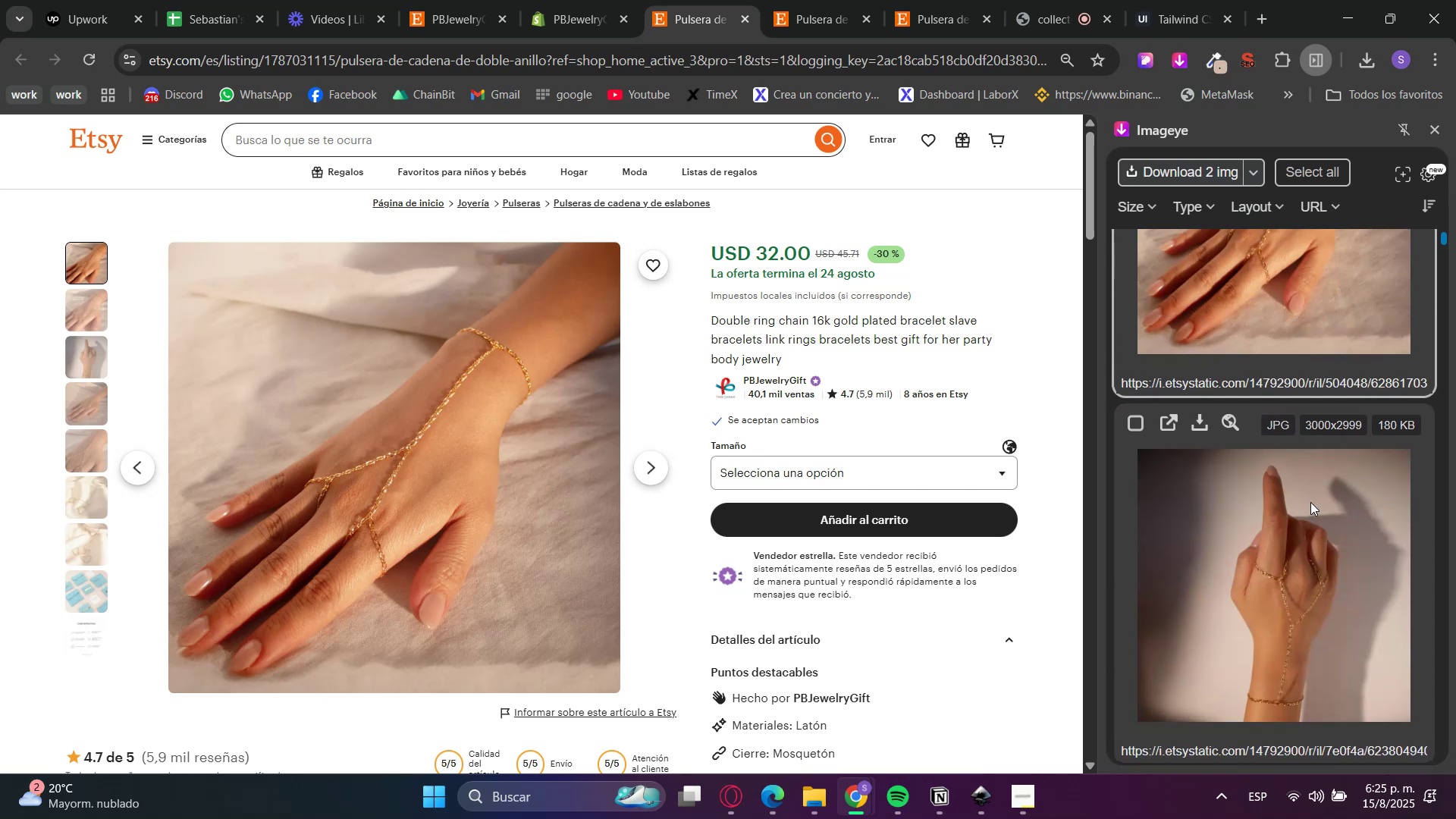 
left_click([1307, 541])
 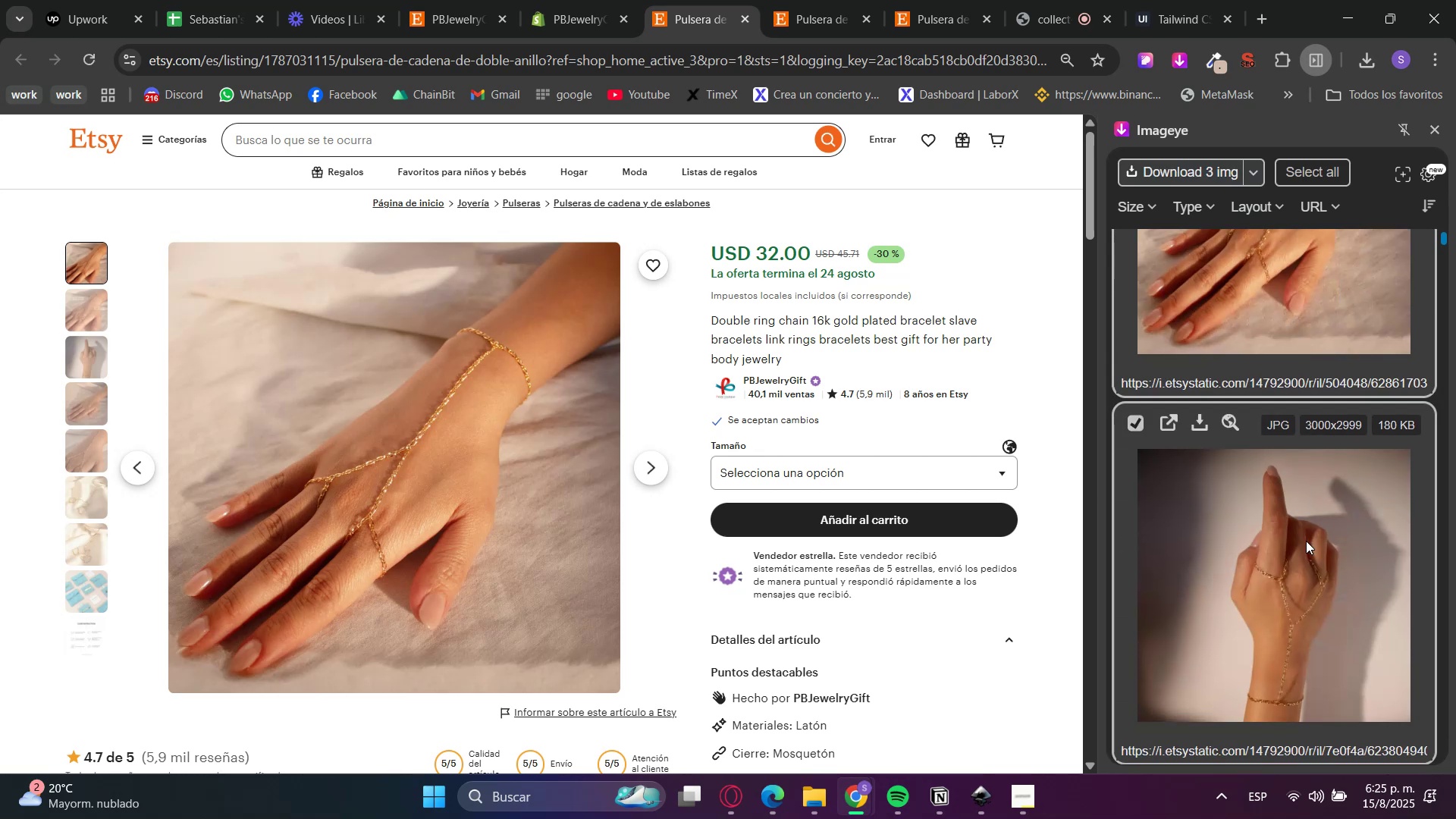 
scroll: coordinate [1305, 541], scroll_direction: down, amount: 8.0
 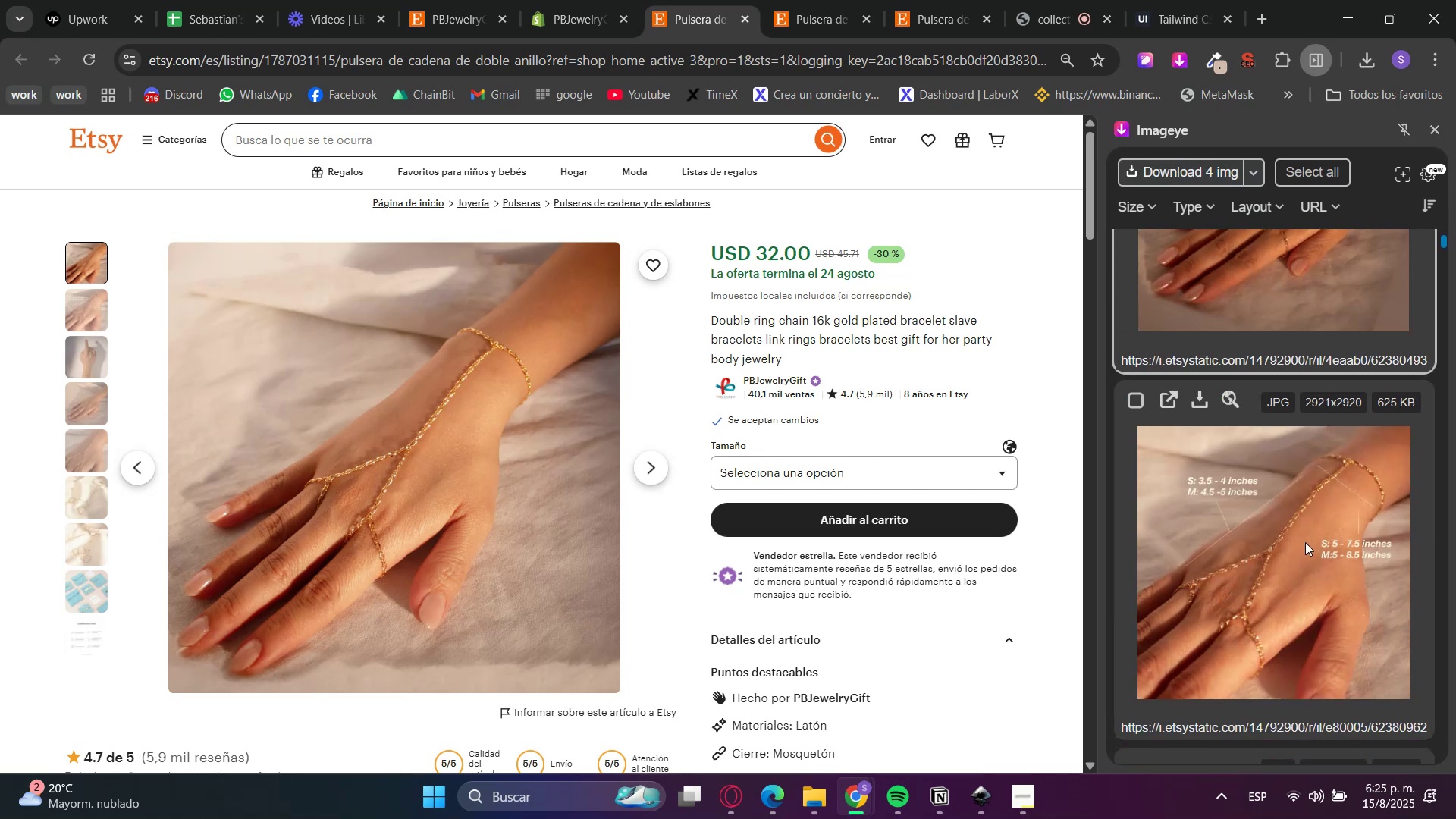 
left_click([1305, 542])
 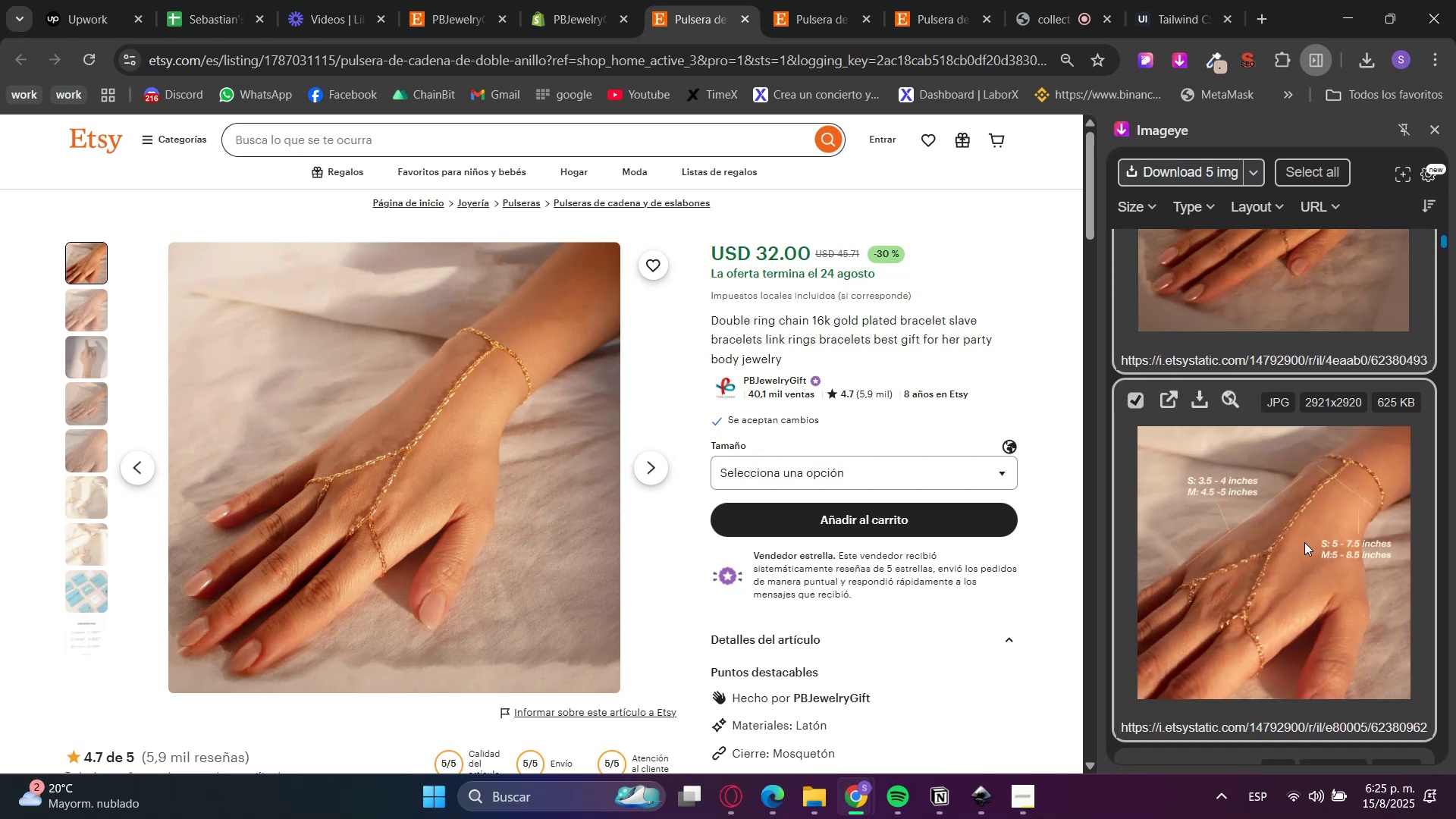 
scroll: coordinate [1304, 542], scroll_direction: down, amount: 4.0
 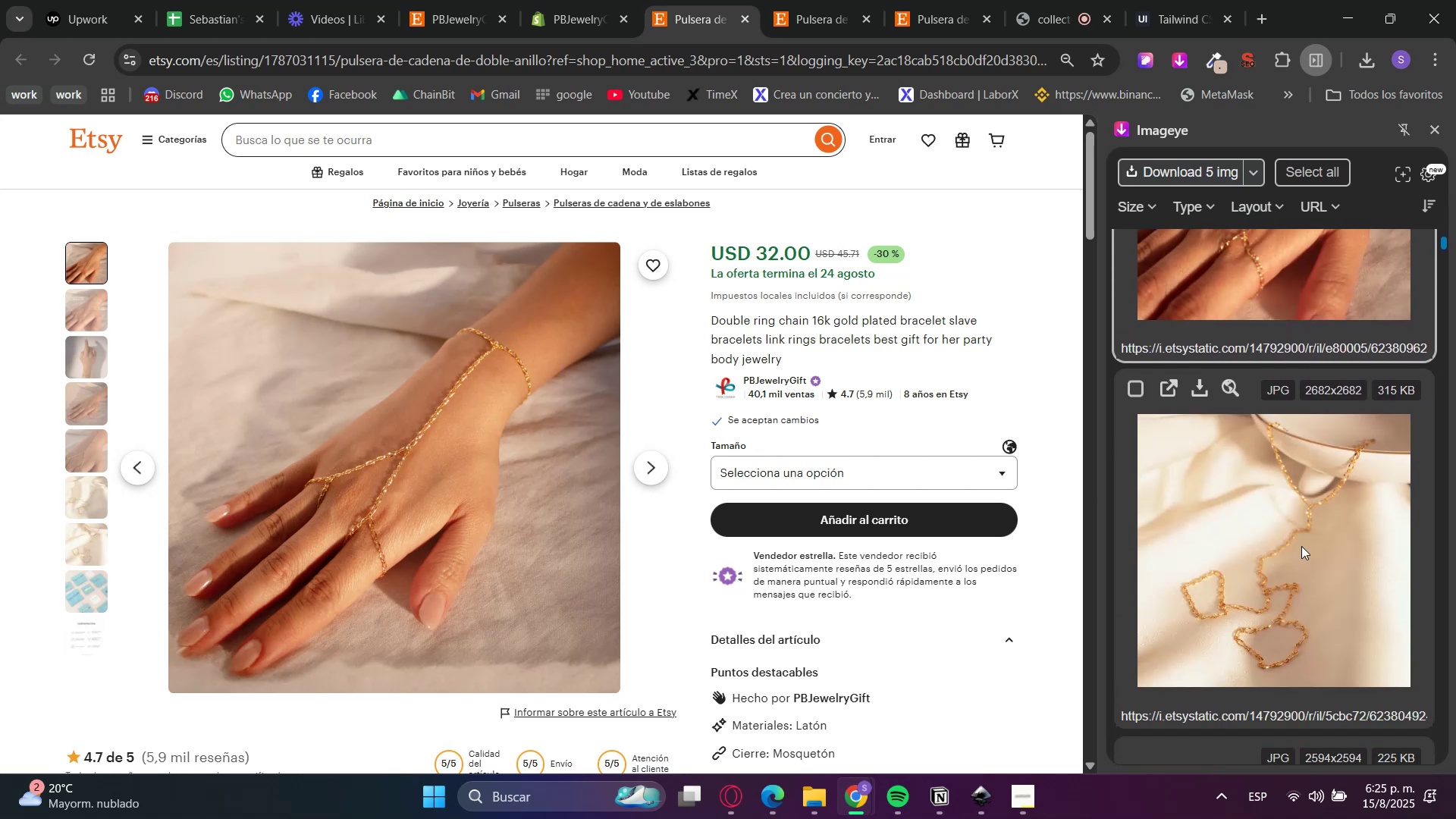 
left_click([1301, 547])
 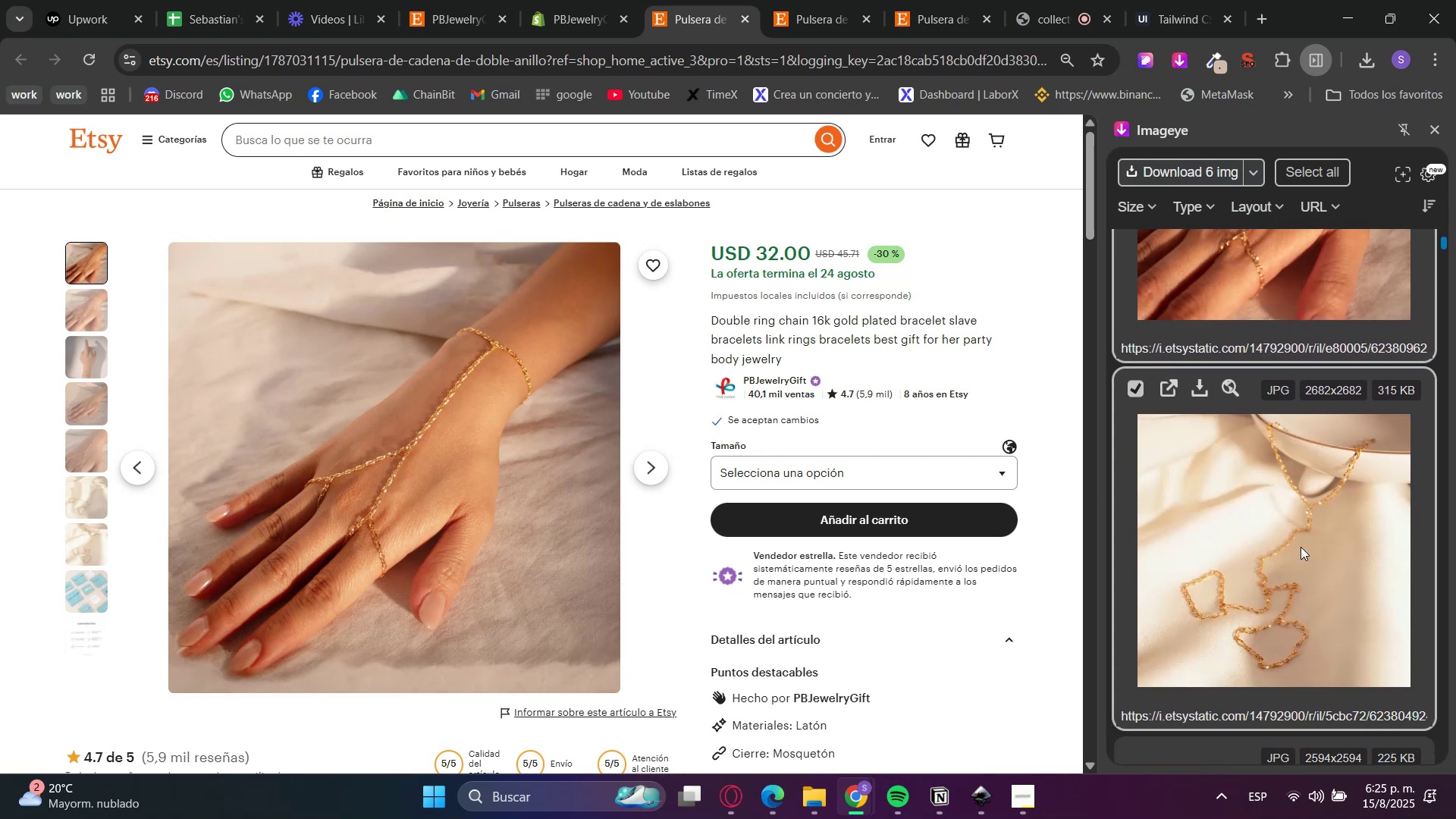 
scroll: coordinate [1298, 554], scroll_direction: down, amount: 4.0
 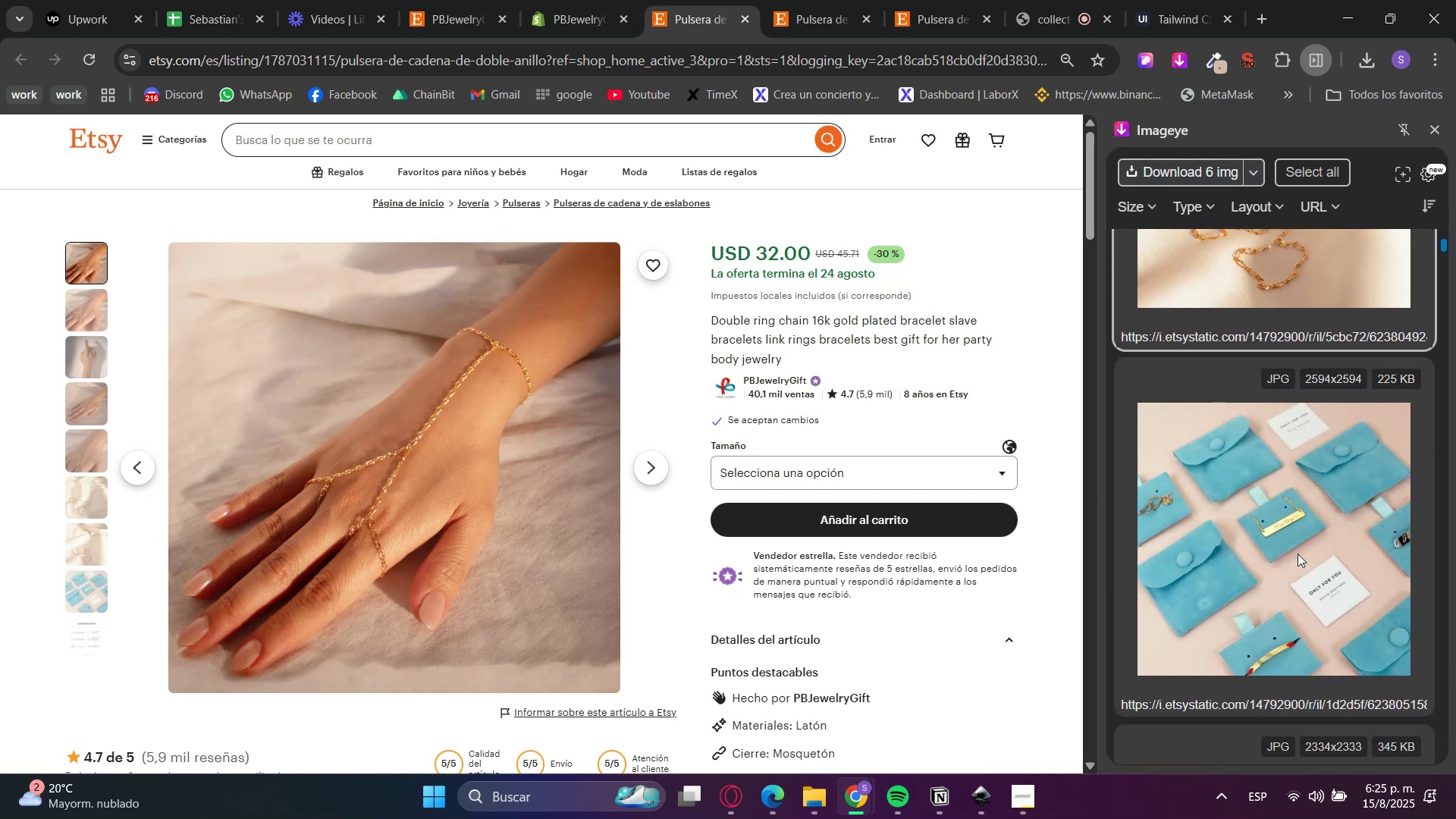 
left_click([1298, 554])
 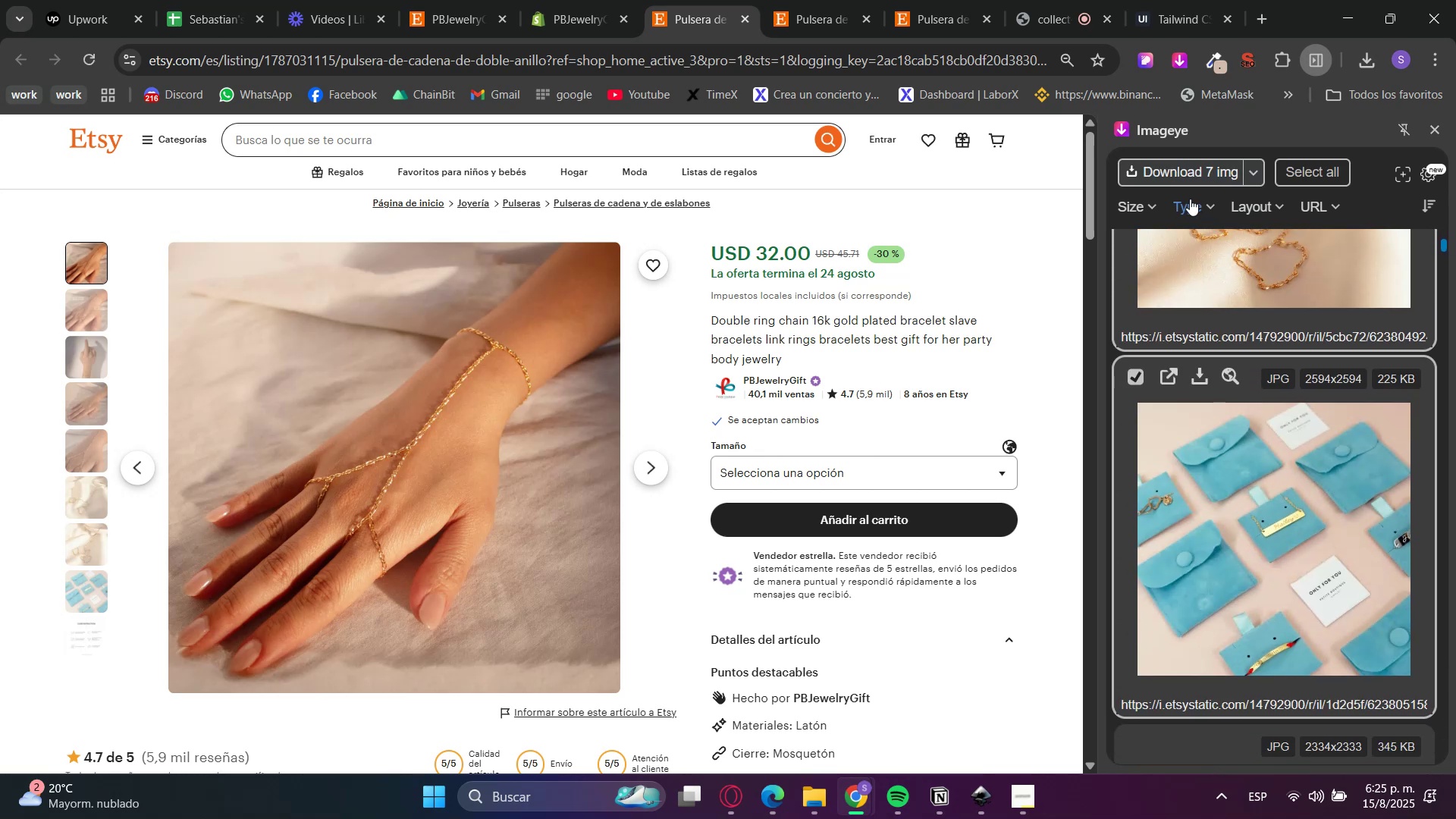 
left_click([1173, 167])
 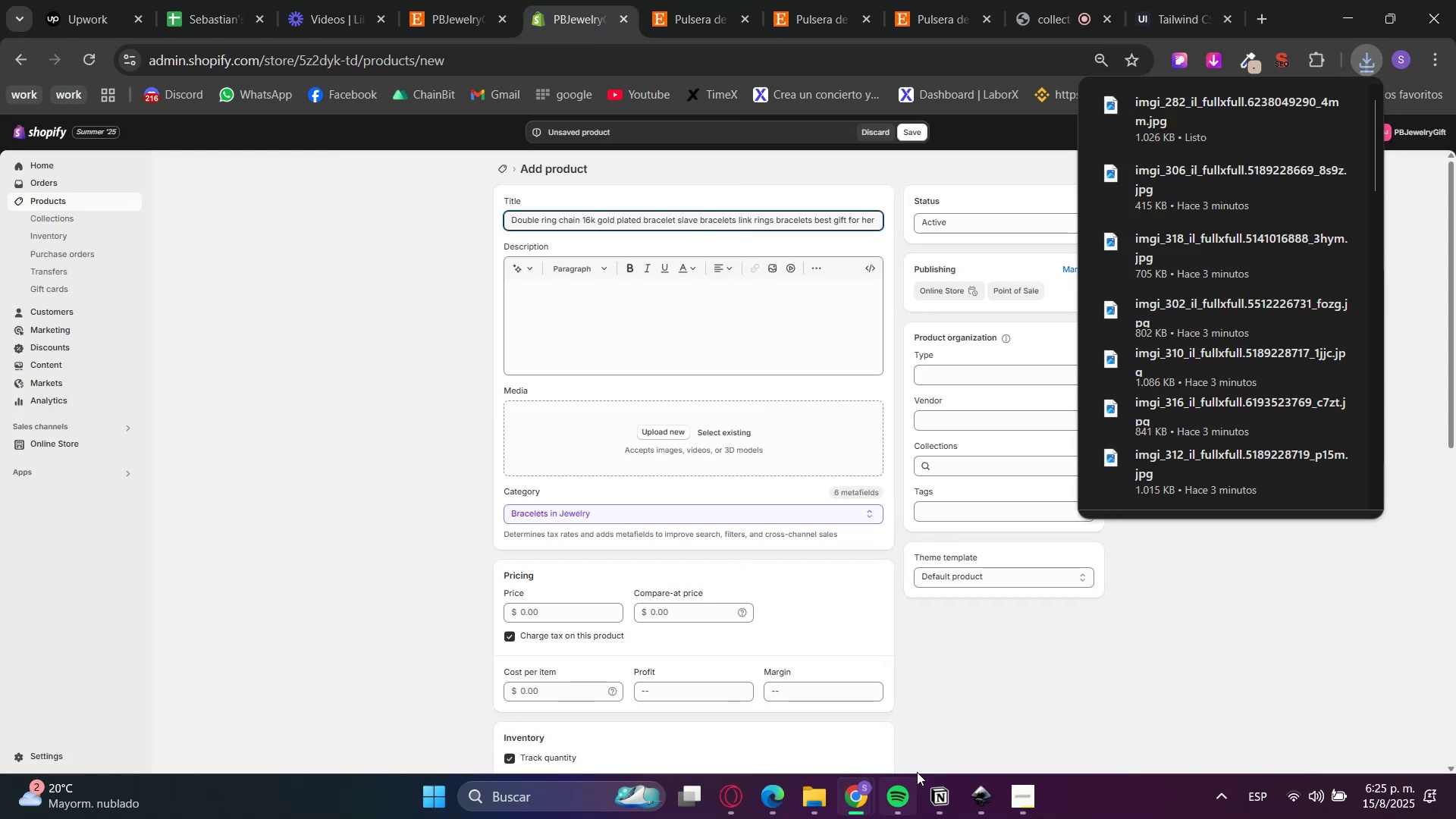 
left_click([830, 795])
 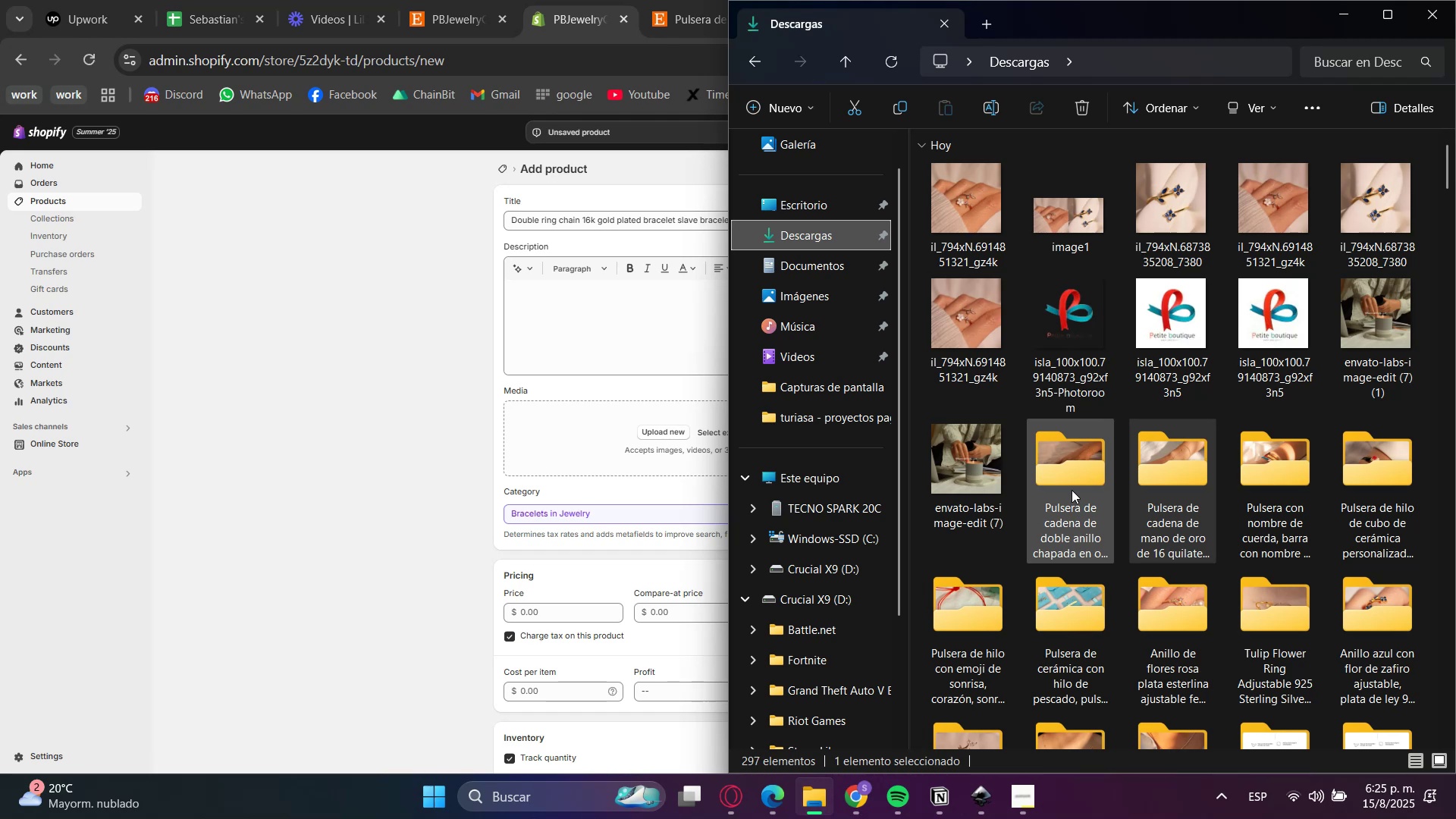 
double_click([1074, 476])
 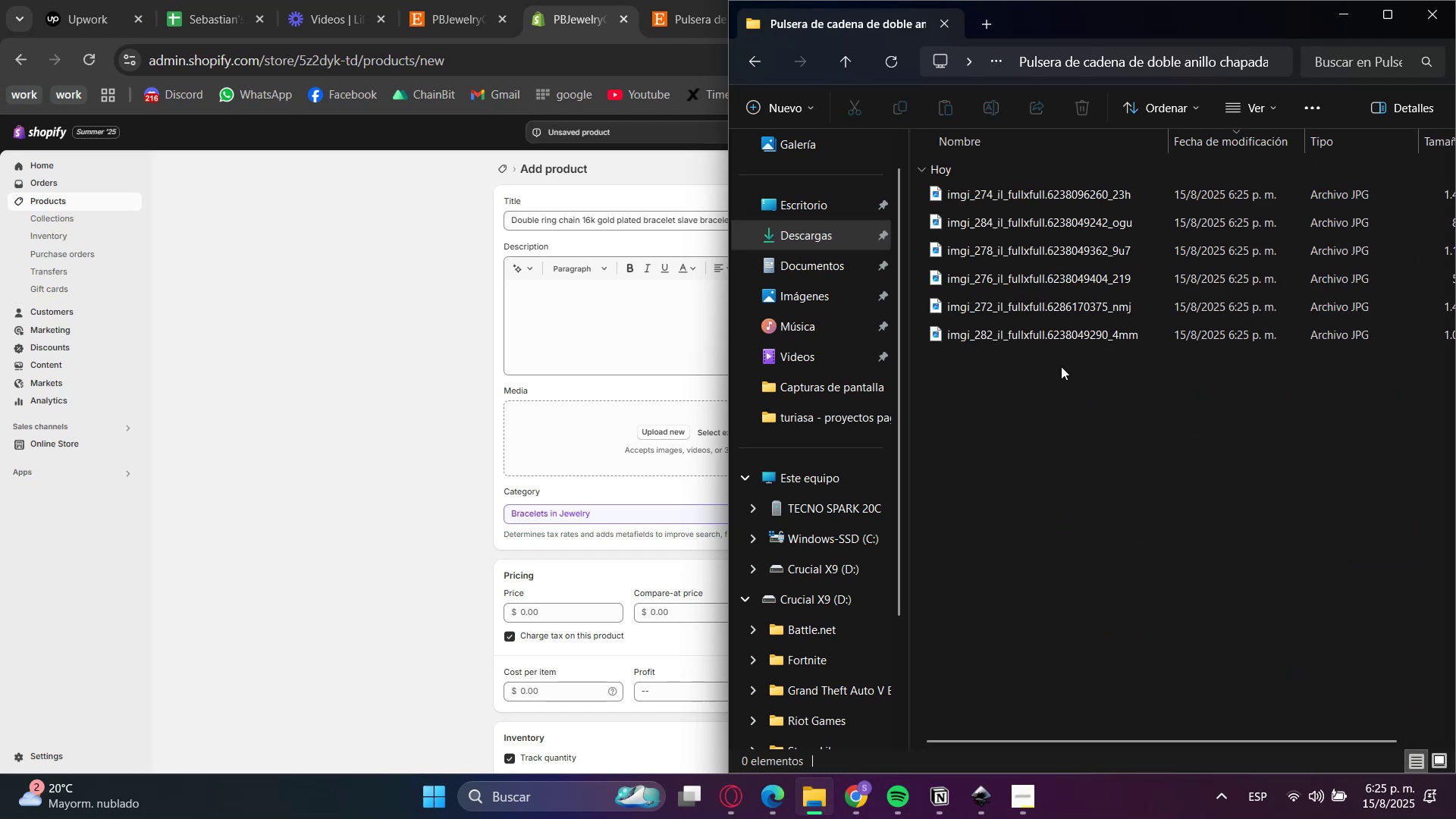 
left_click_drag(start_coordinate=[1046, 458], to_coordinate=[1042, 193])
 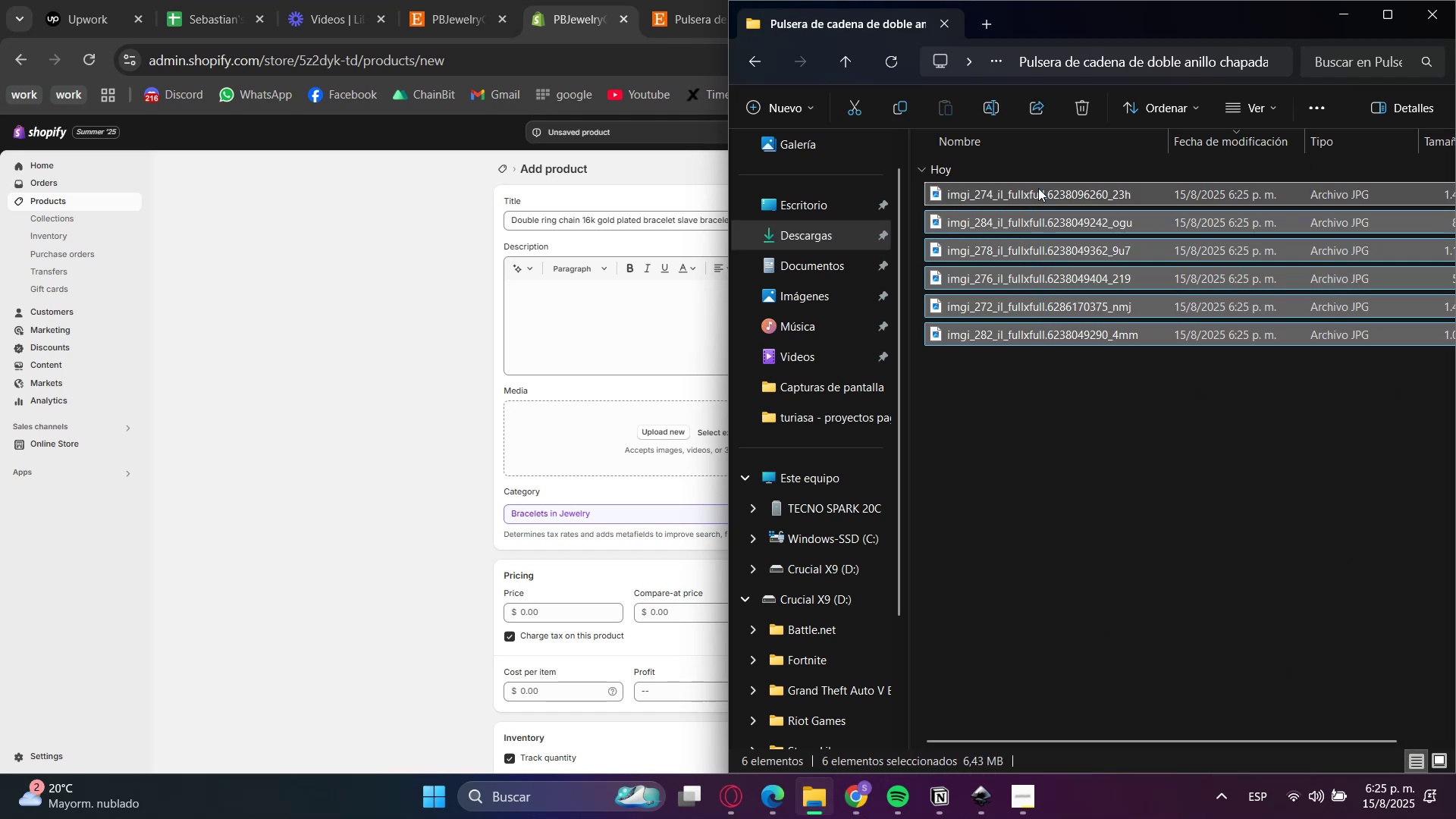 
left_click_drag(start_coordinate=[1038, 188], to_coordinate=[977, 461])
 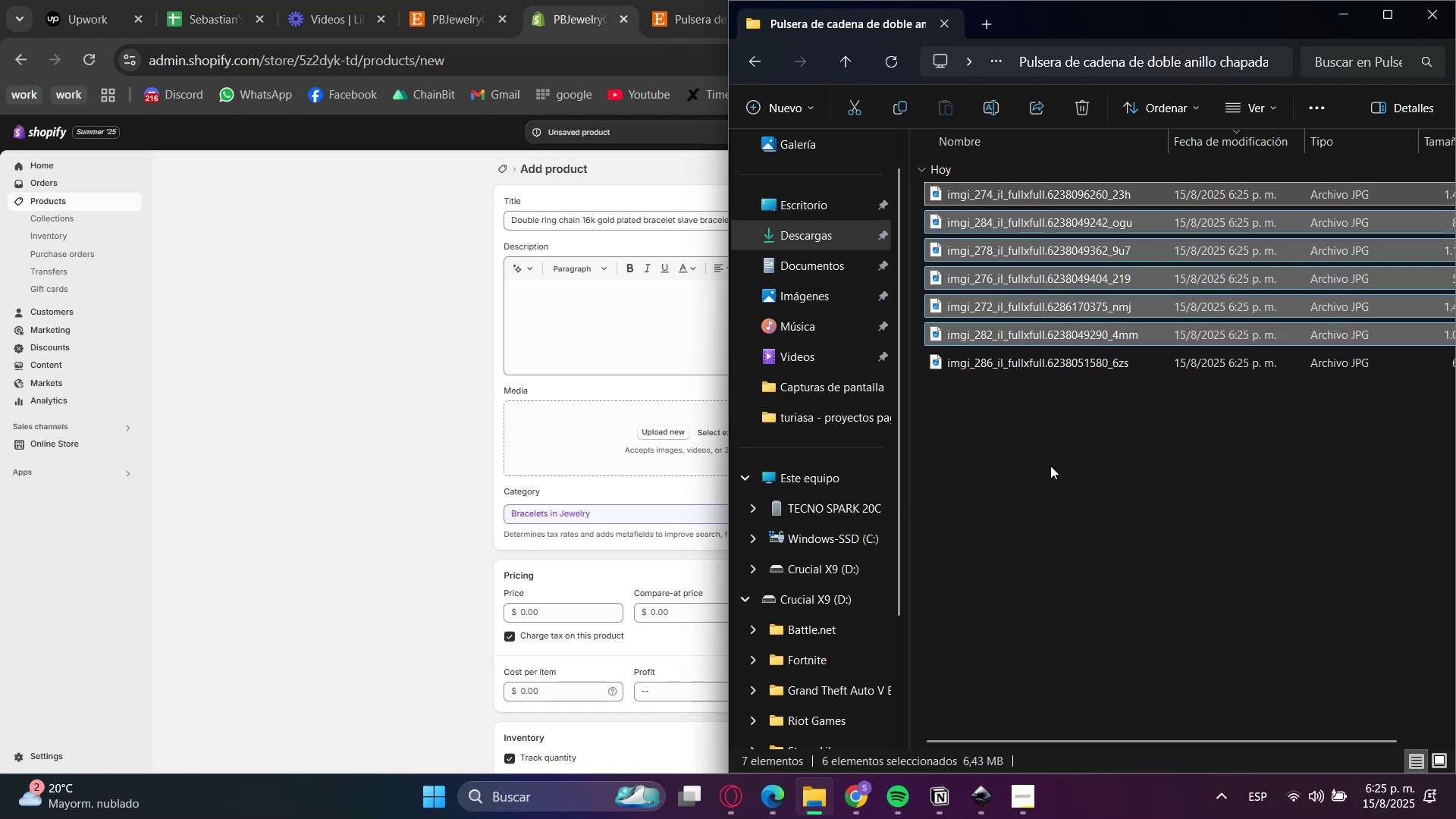 
left_click([1081, 487])
 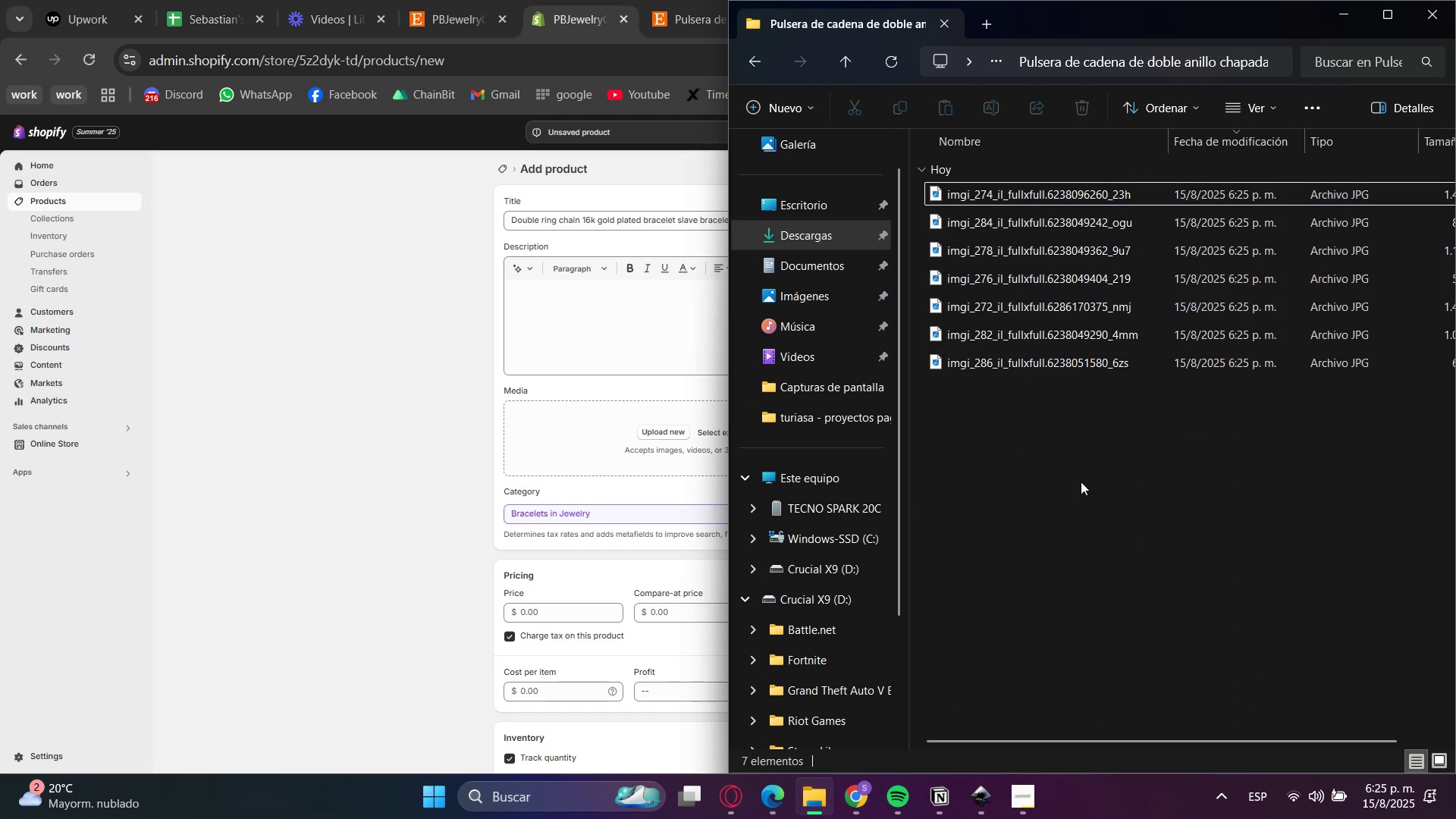 
left_click_drag(start_coordinate=[1090, 485], to_coordinate=[1042, 166])
 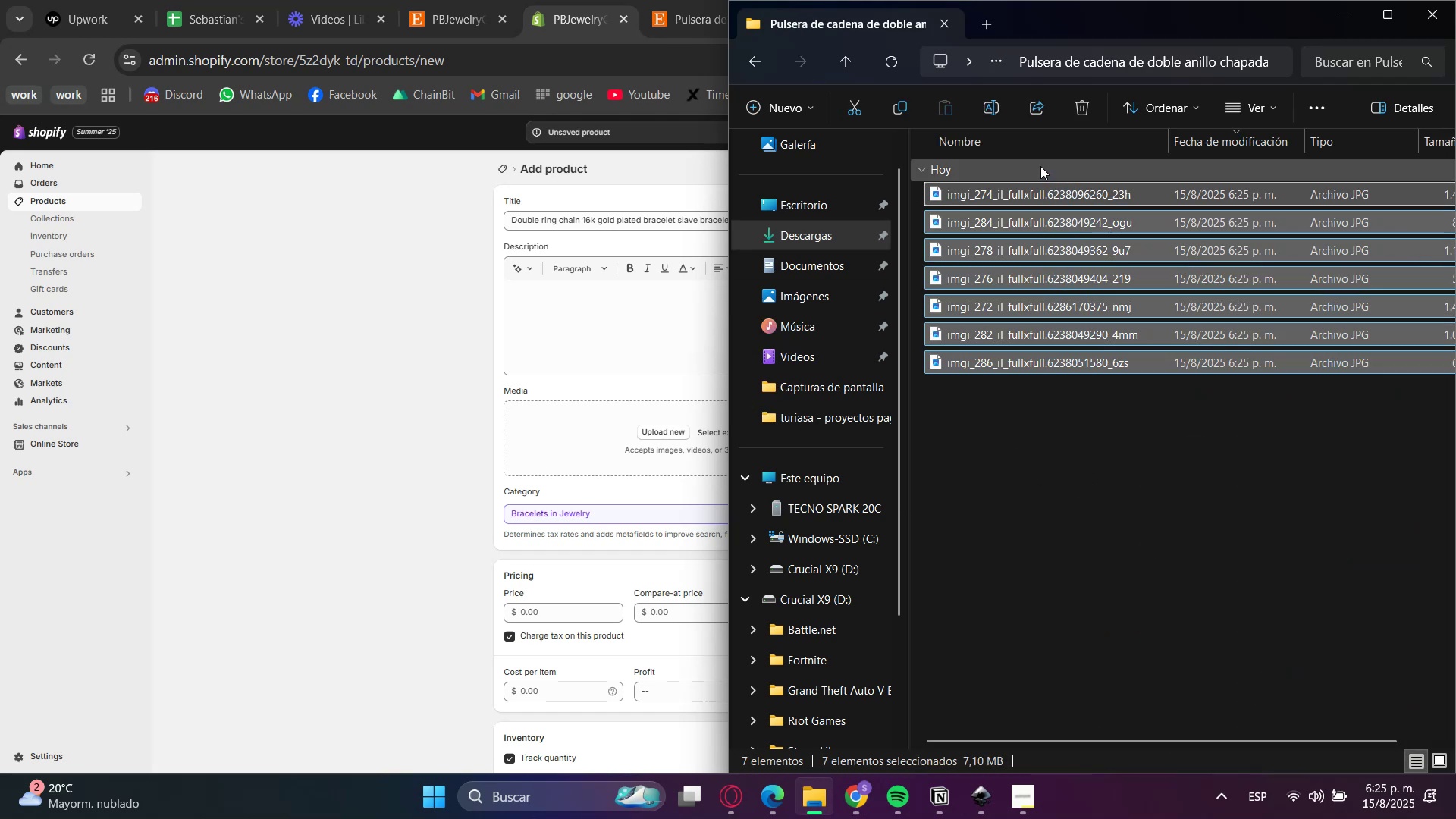 
key(F5)
 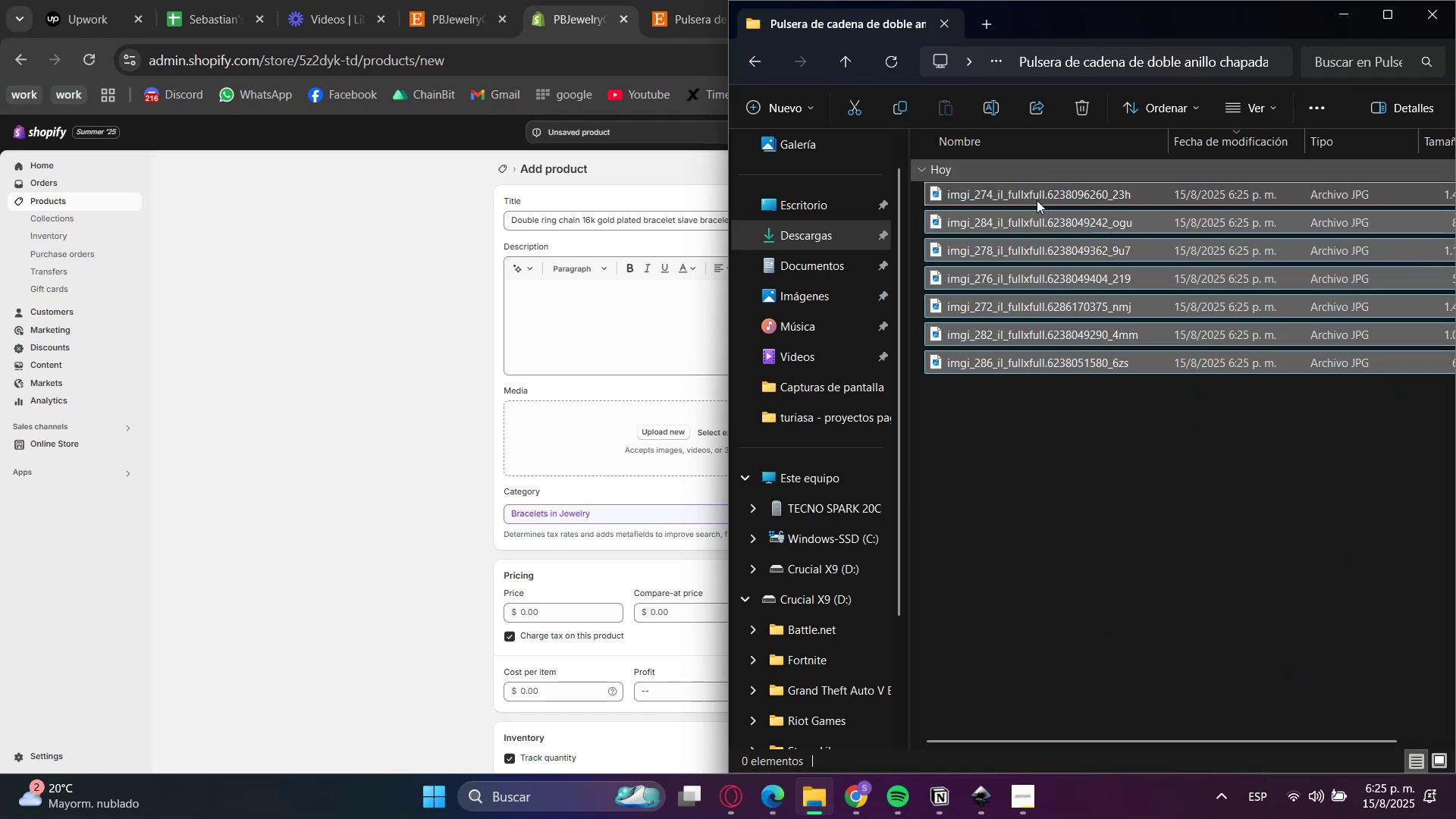 
key(F5)
 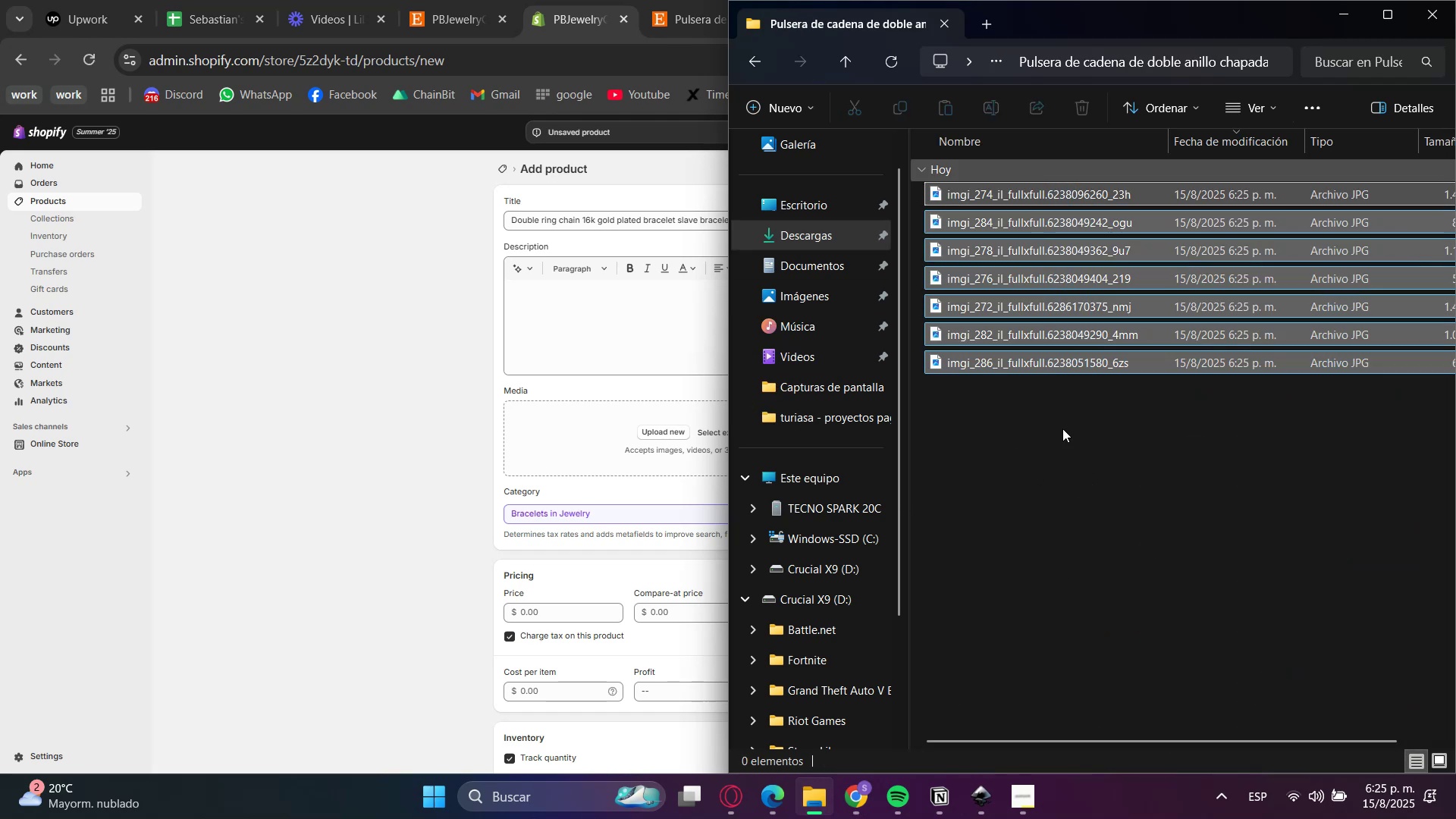 
key(F5)
 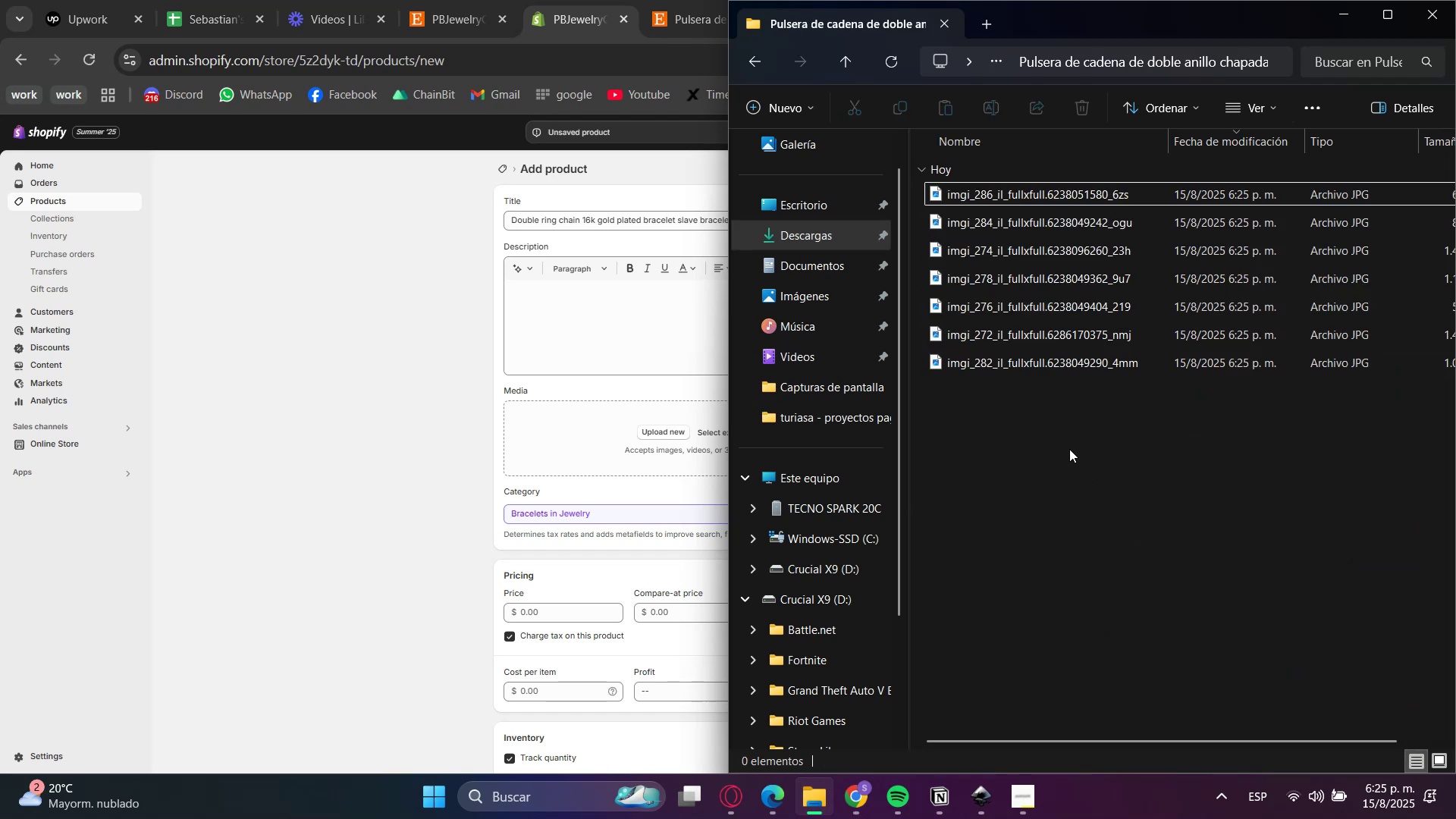 
key(F5)
 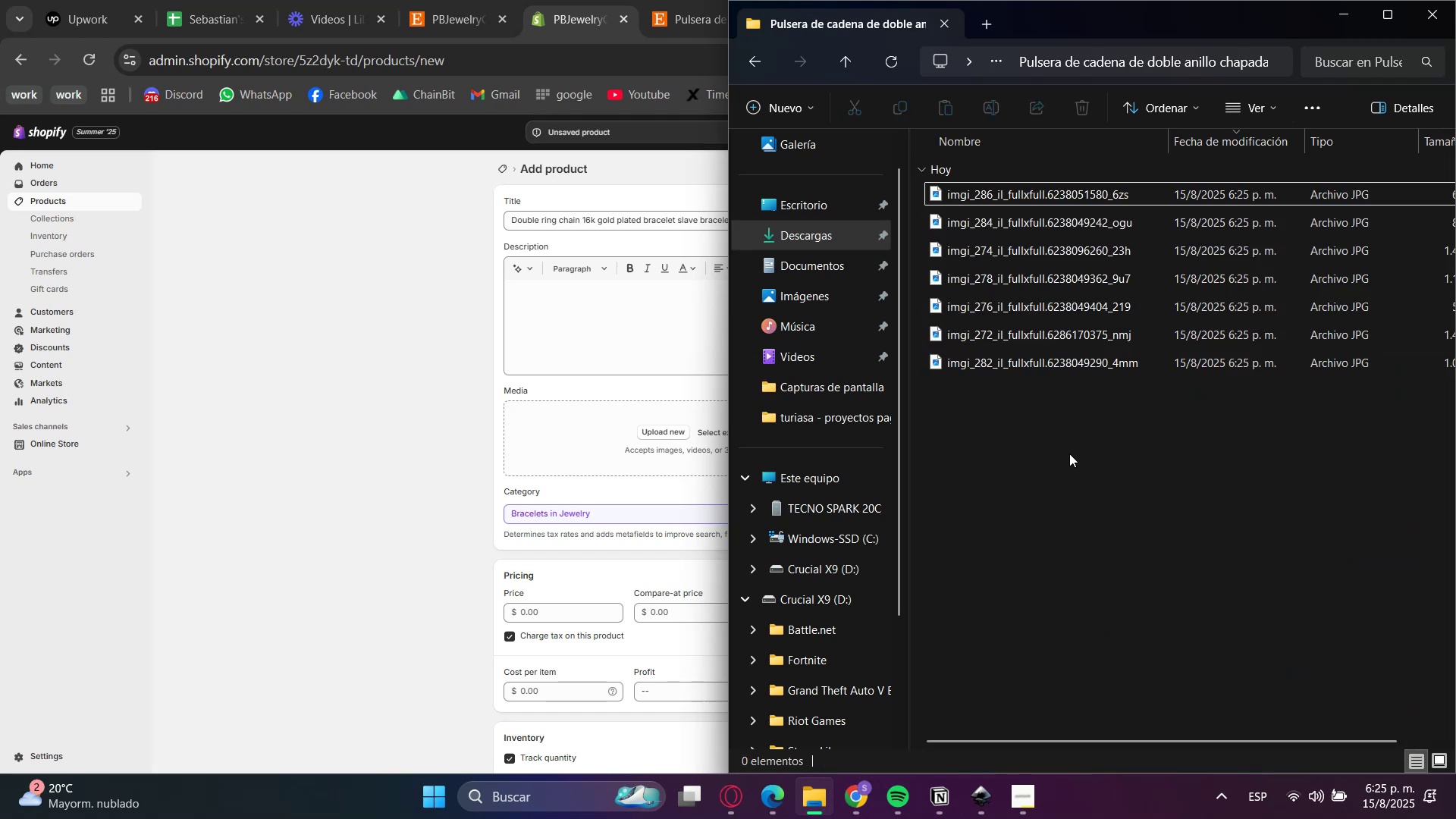 
left_click_drag(start_coordinate=[1072, 459], to_coordinate=[1070, 155])
 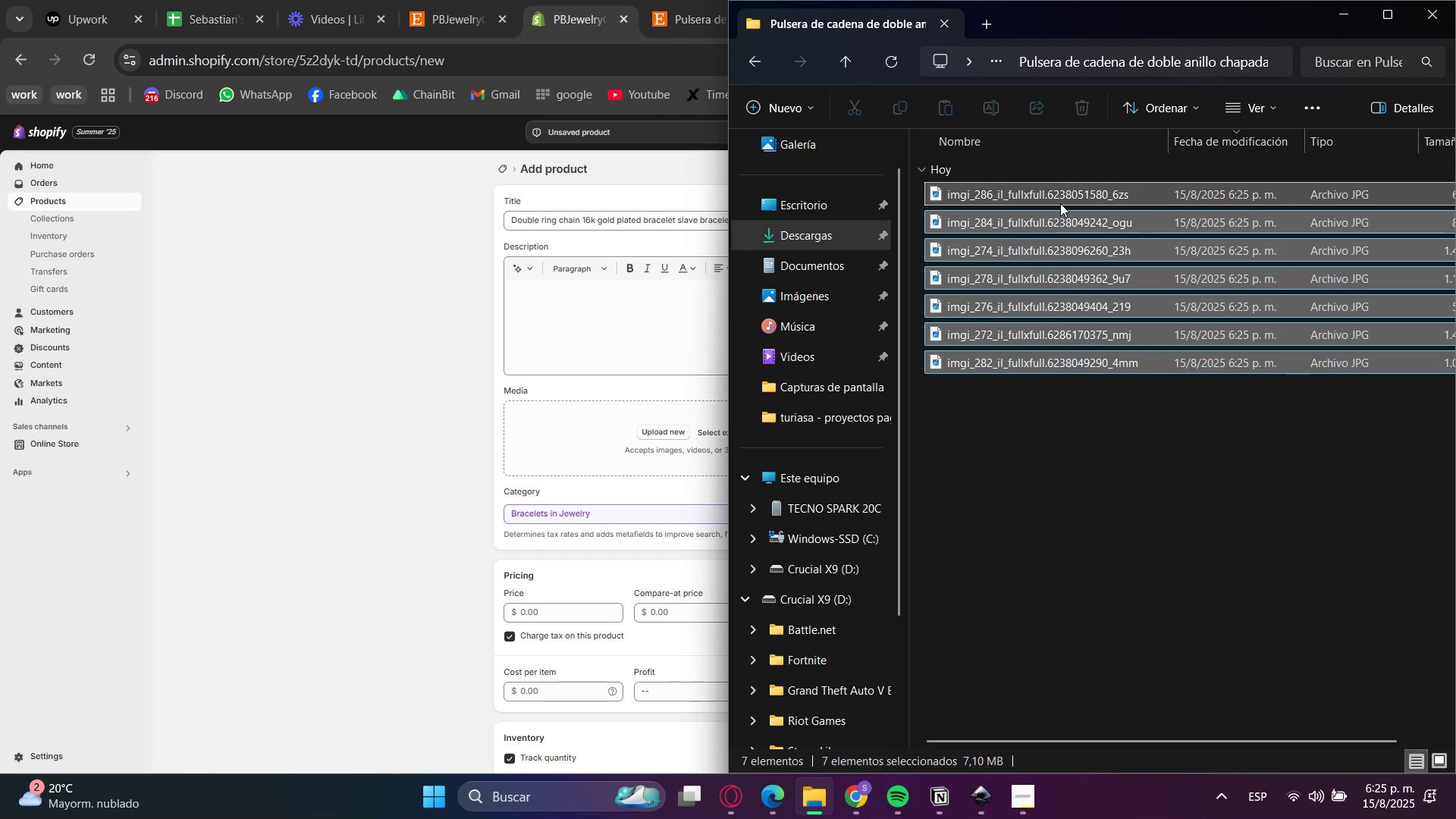 
left_click_drag(start_coordinate=[1060, 203], to_coordinate=[619, 444])
 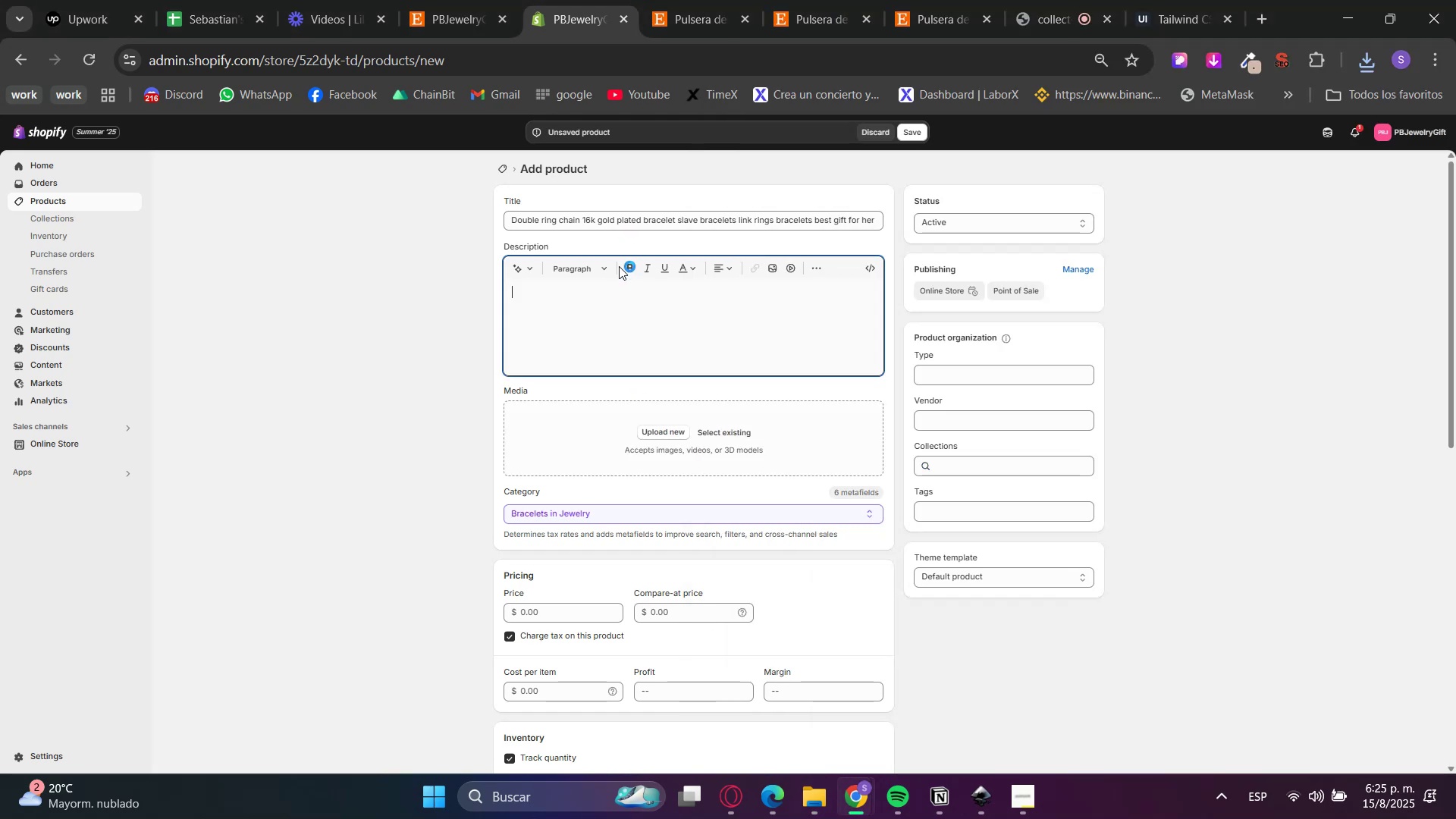 
left_click([638, 305])
 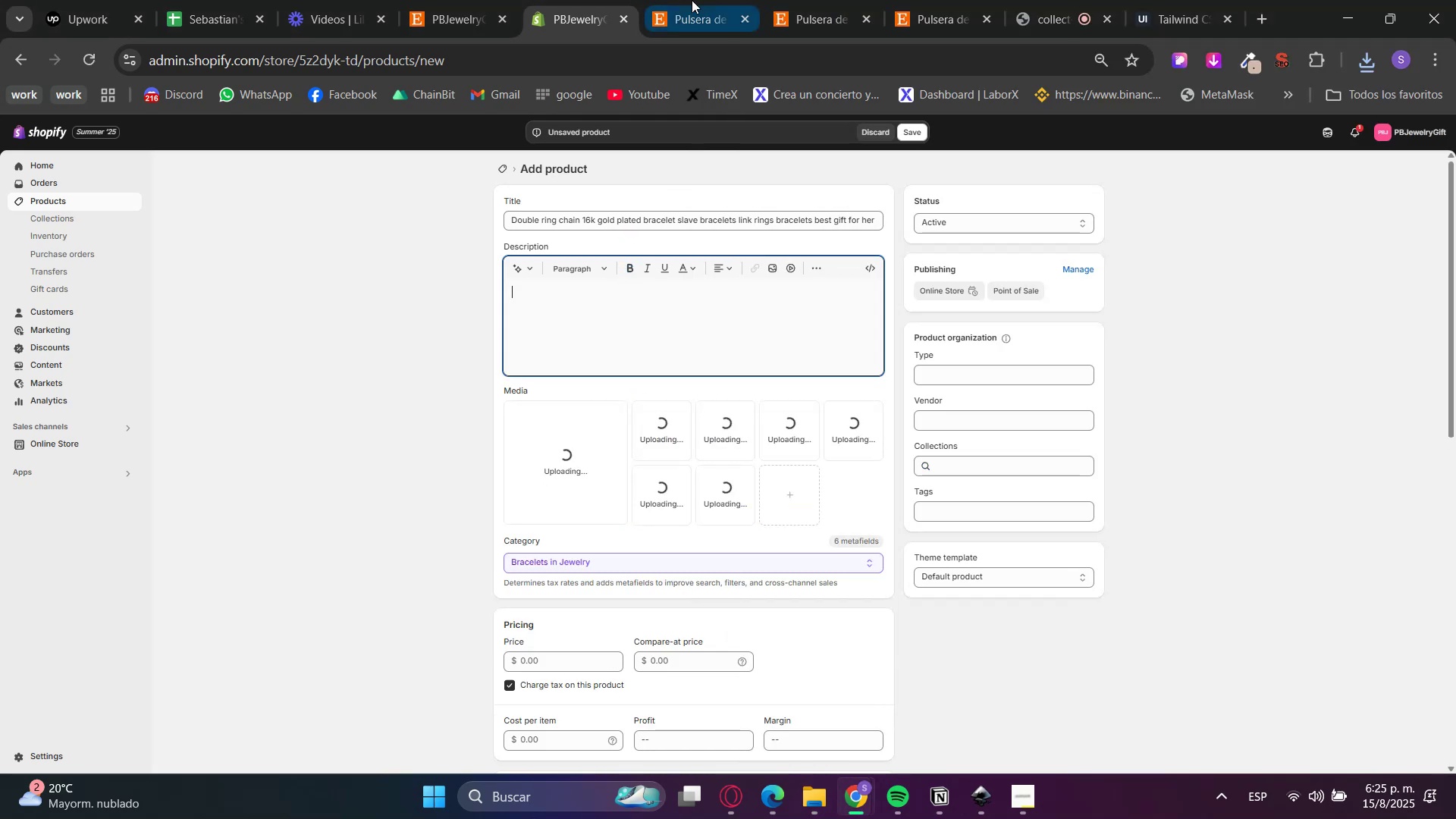 
left_click([692, 0])
 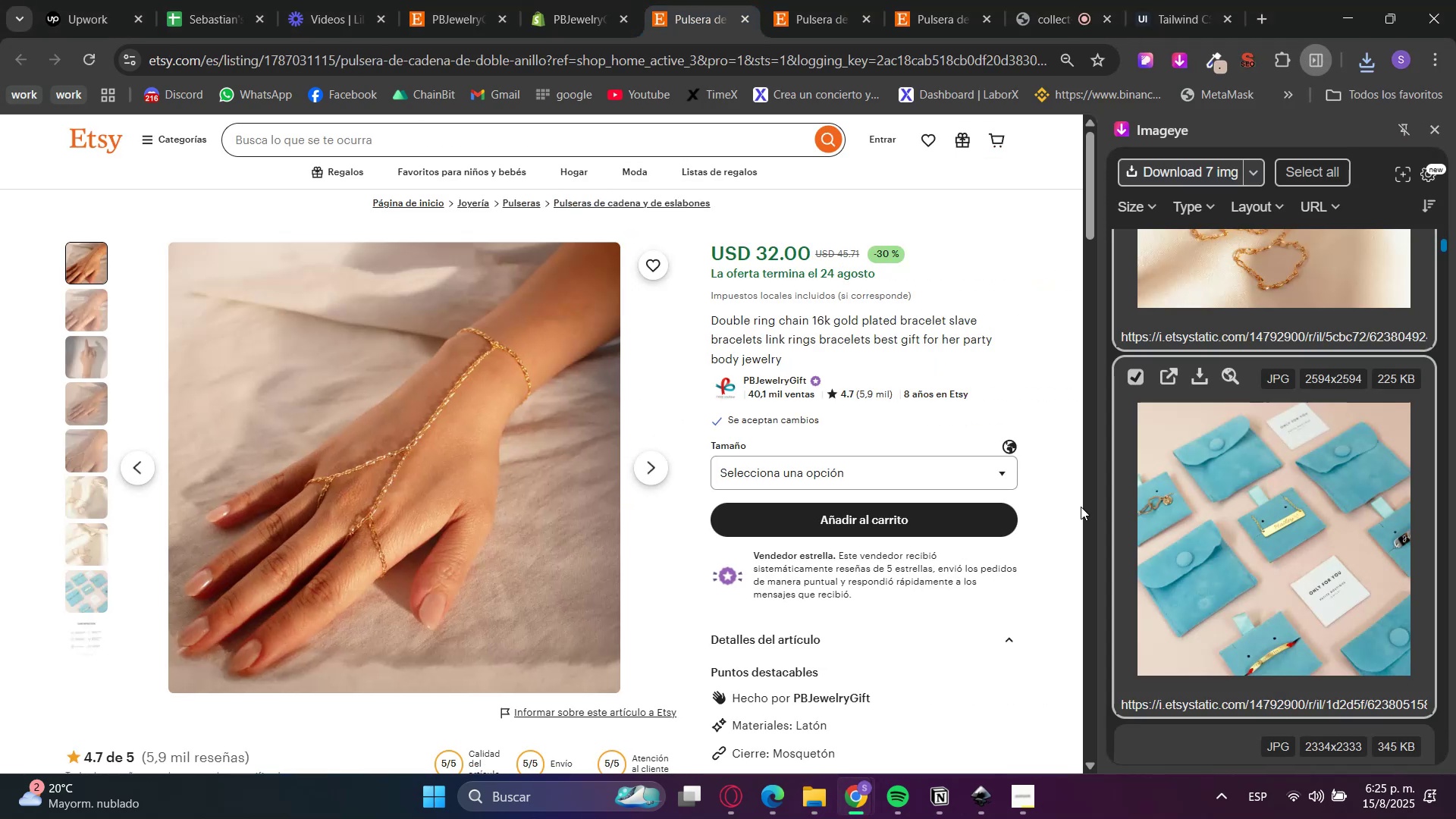 
scroll: coordinate [807, 579], scroll_direction: down, amount: 5.0
 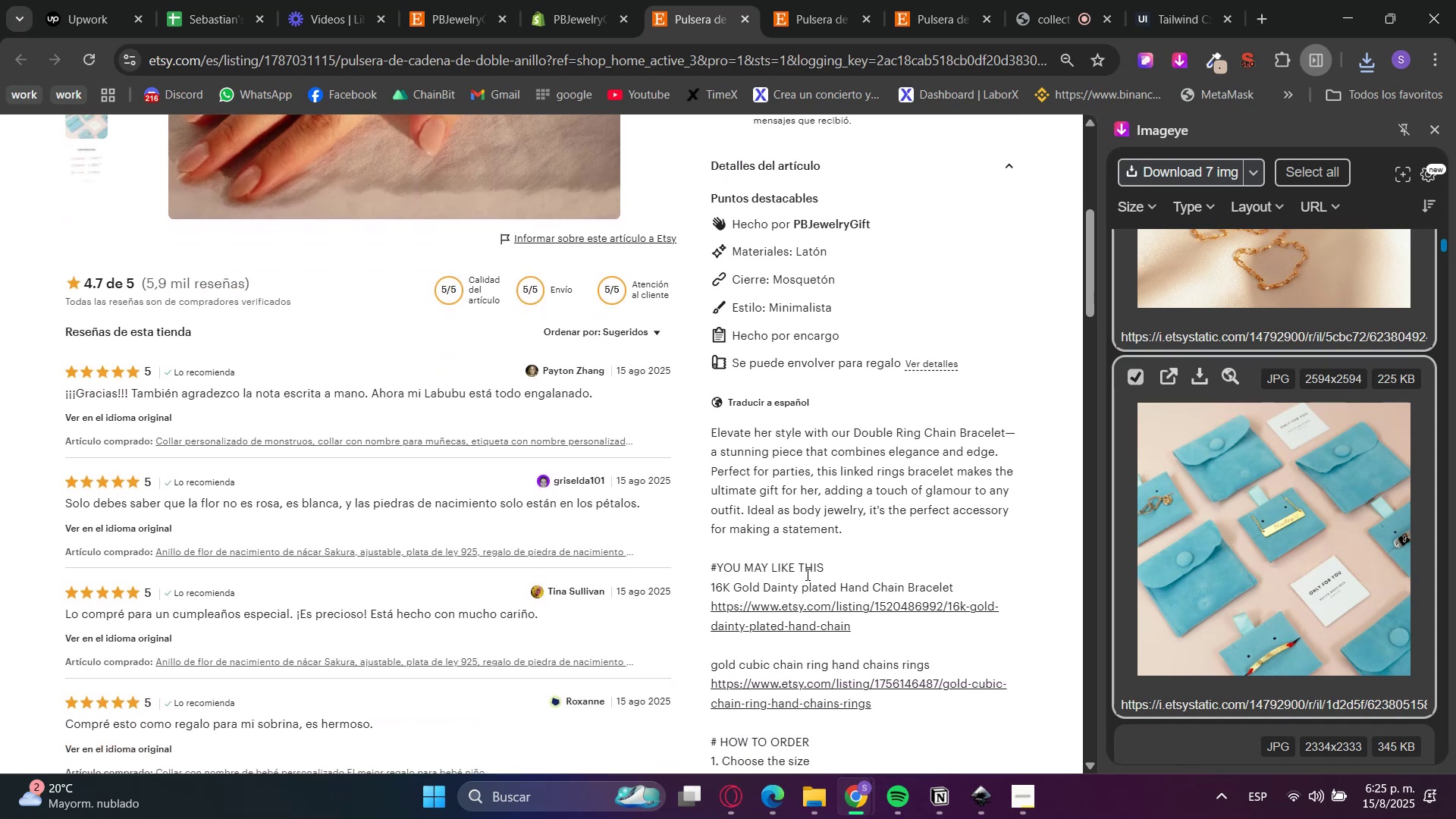 
double_click([806, 574])
 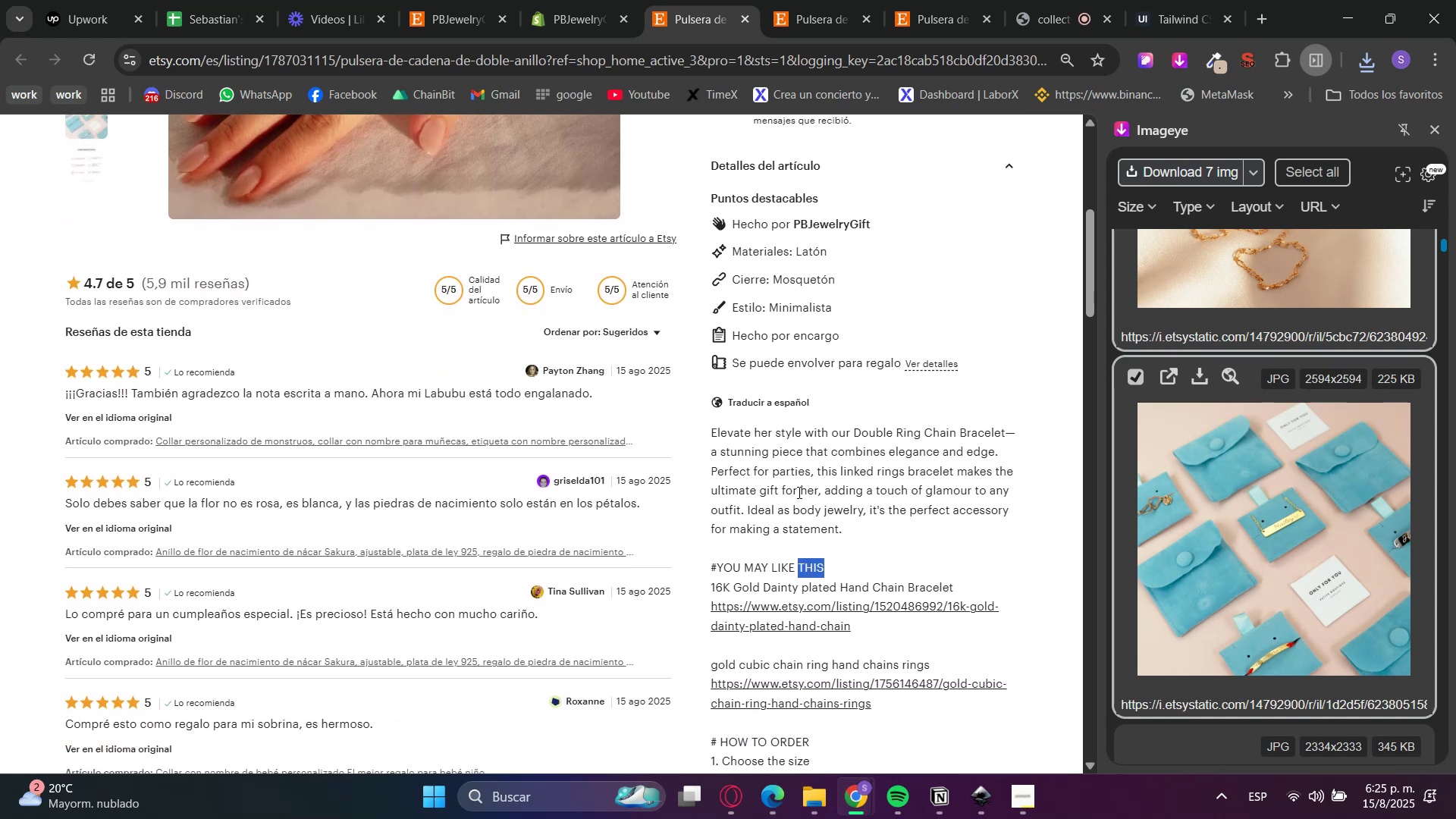 
triple_click([798, 491])
 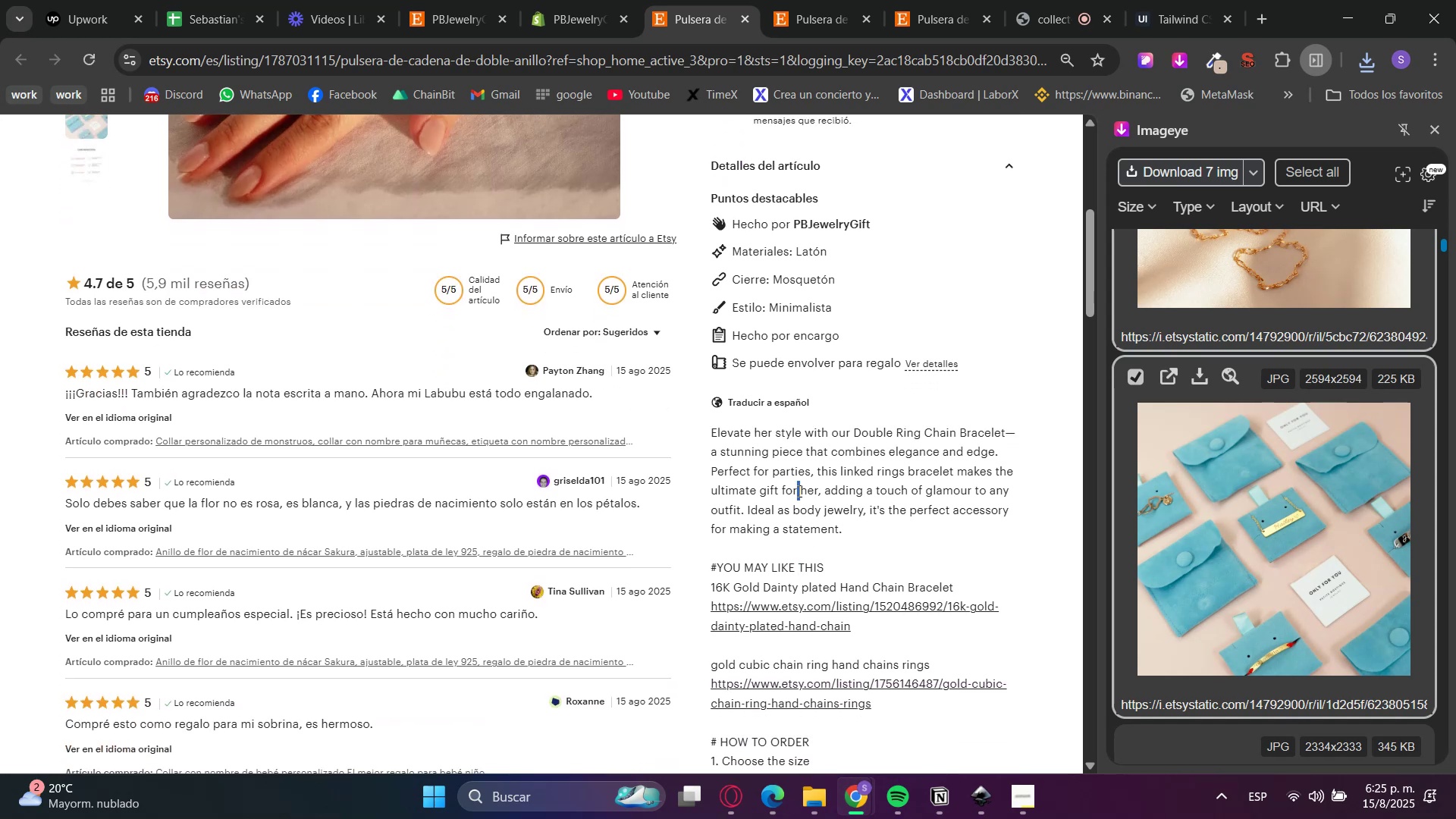 
triple_click([798, 491])
 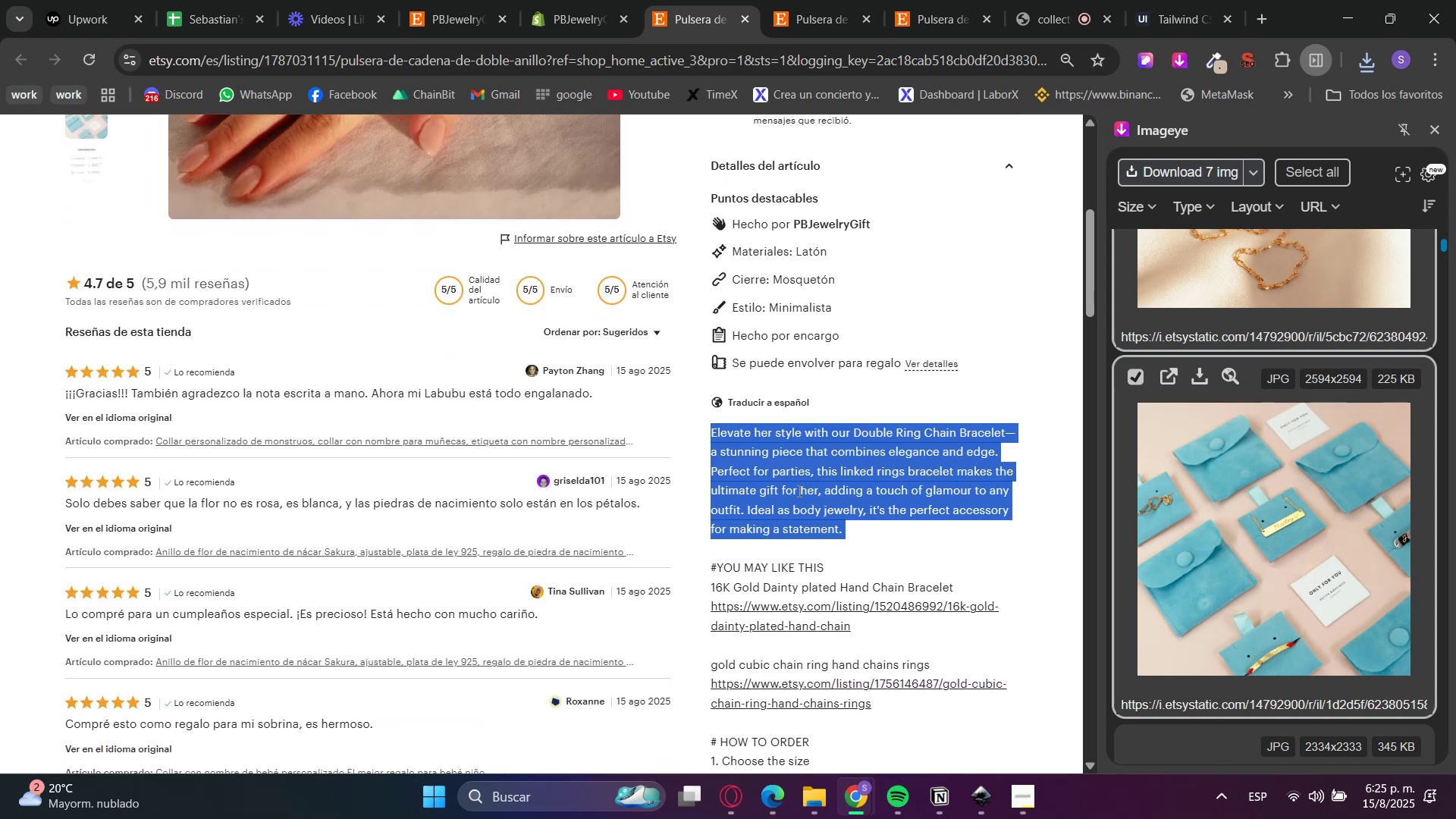 
triple_click([798, 491])
 